 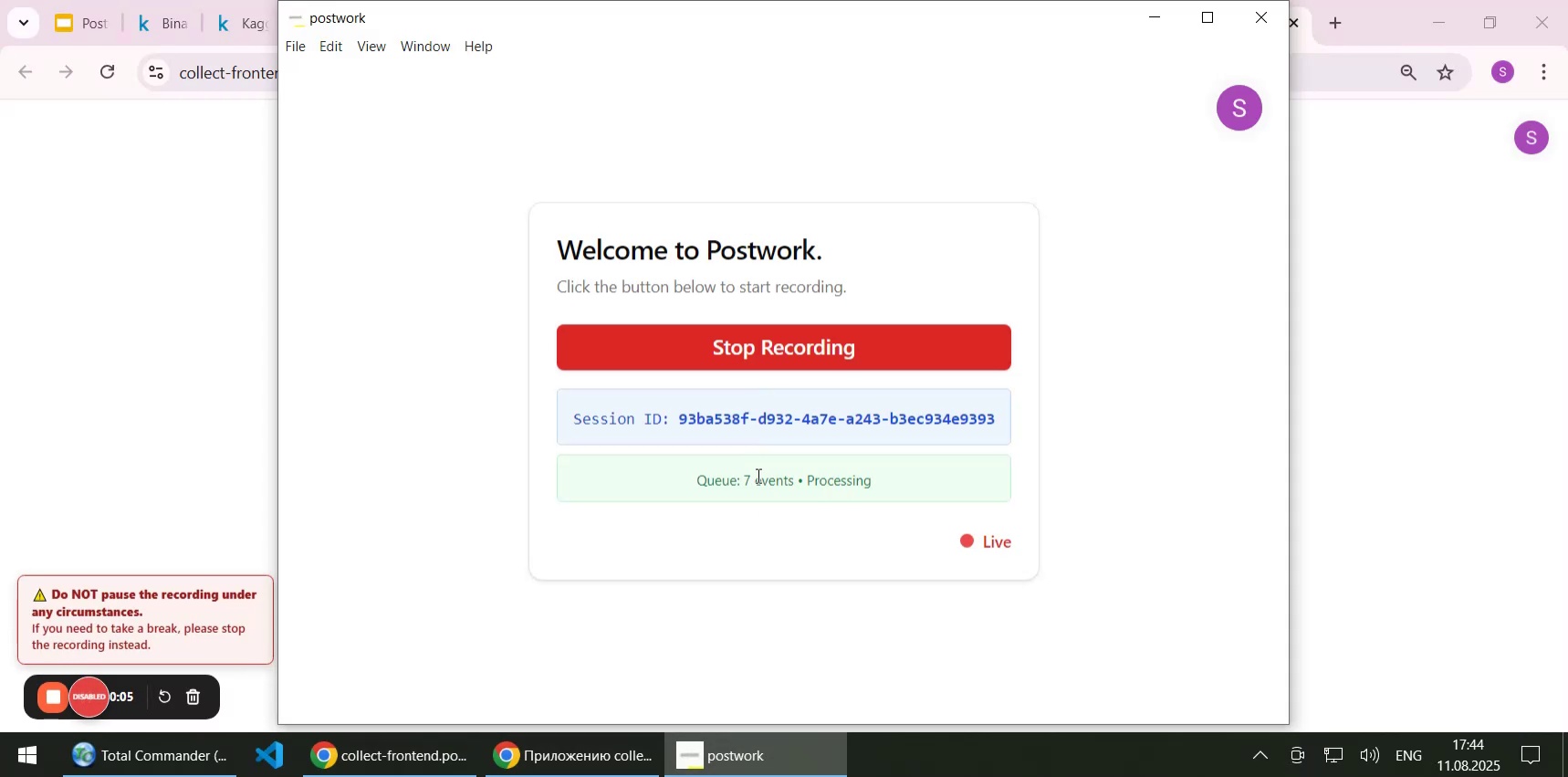 
left_click_drag(start_coordinate=[676, 416], to_coordinate=[997, 415])
 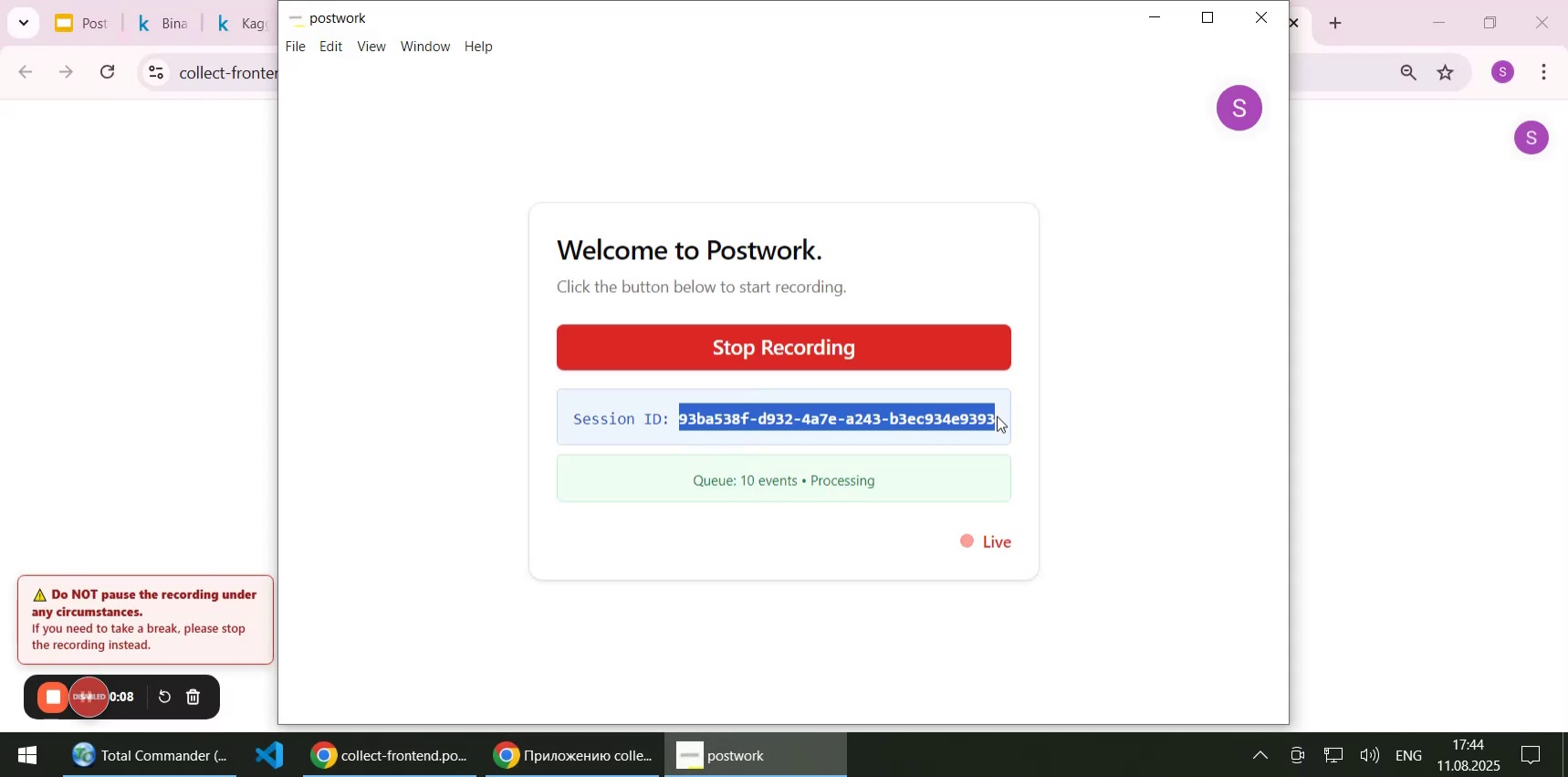 
key(Control+C)
 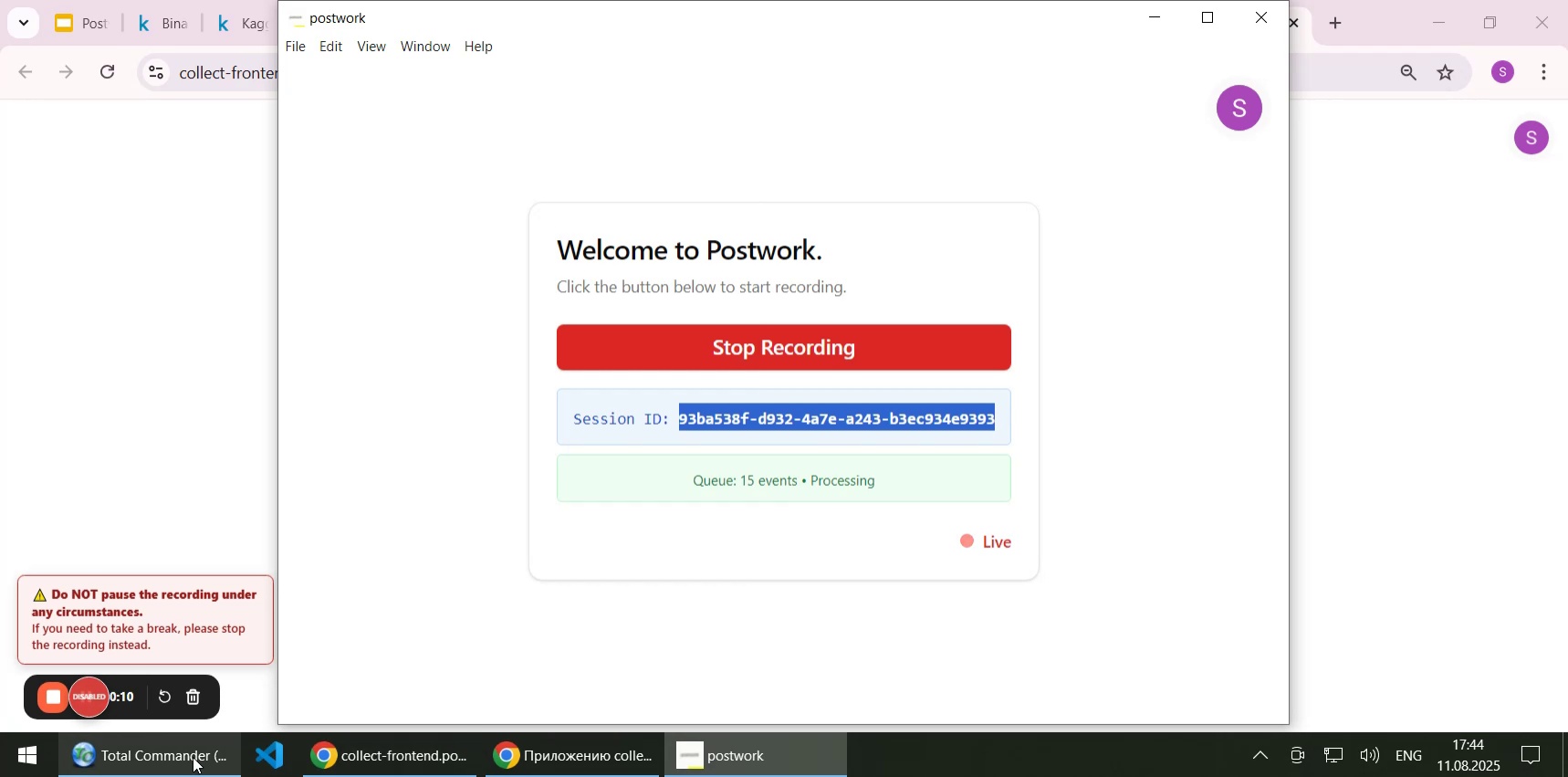 
left_click([159, 756])
 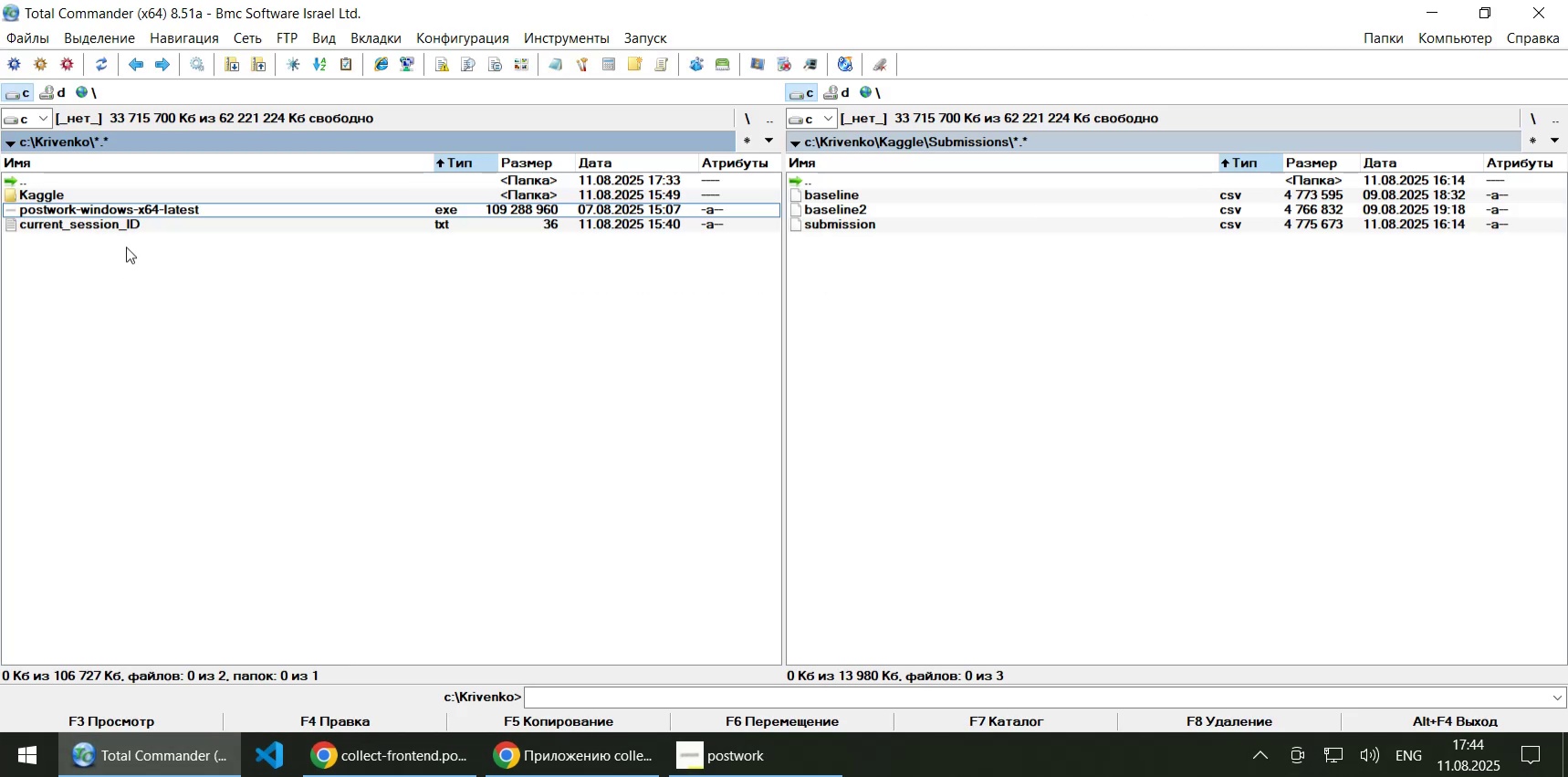 
left_click([130, 230])
 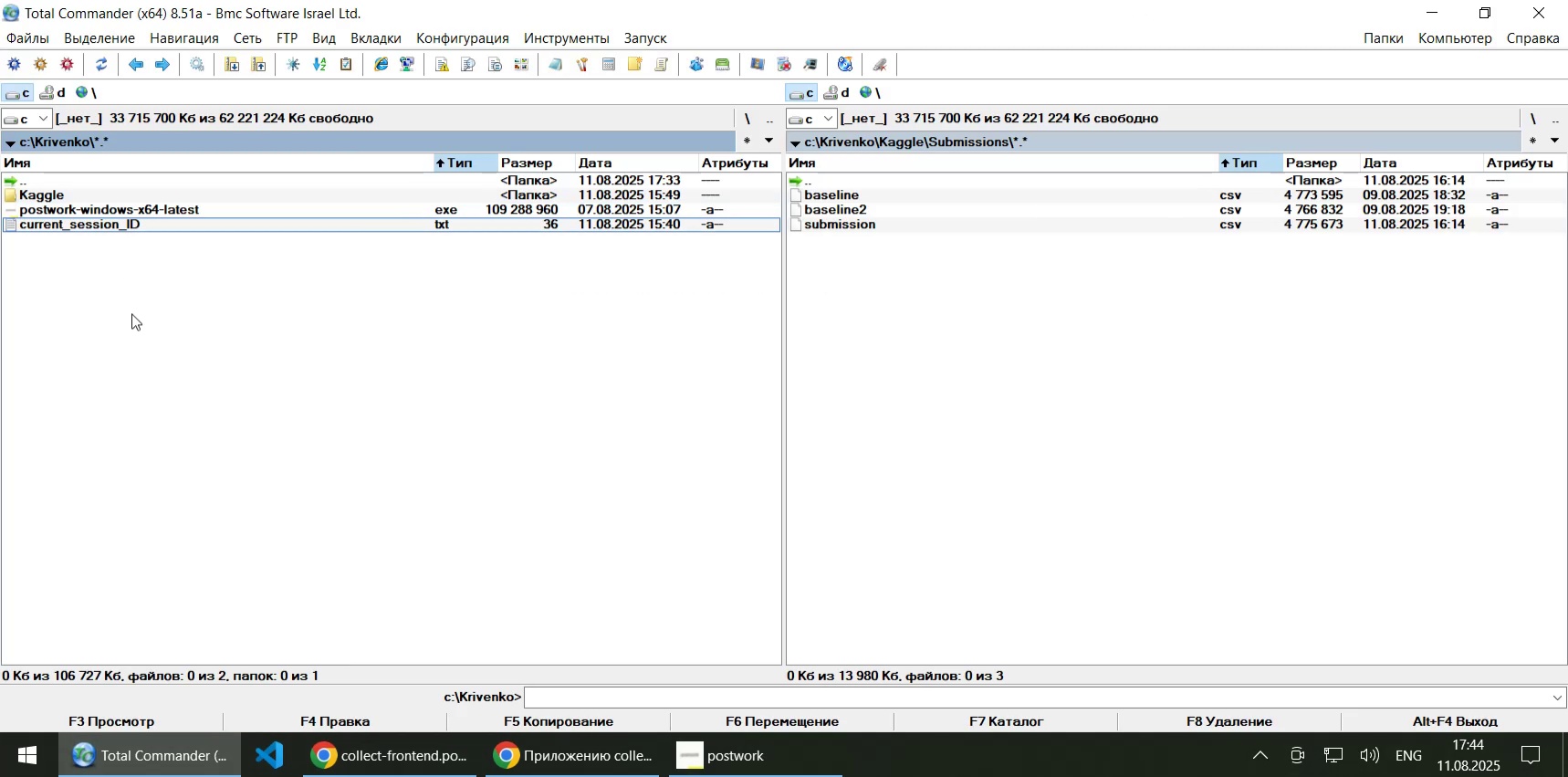 
key(F4)
 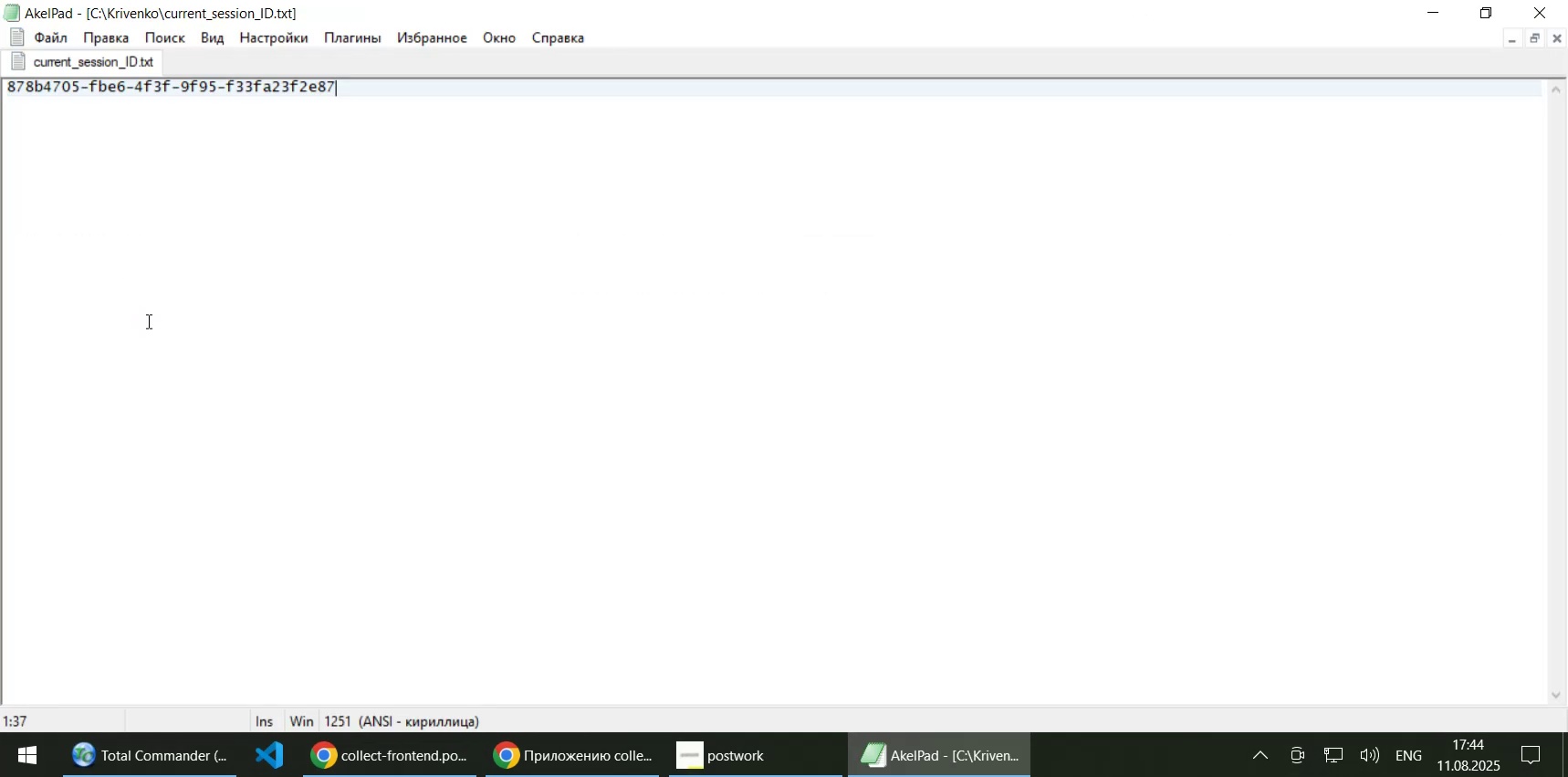 
key(Control+ControlLeft)
 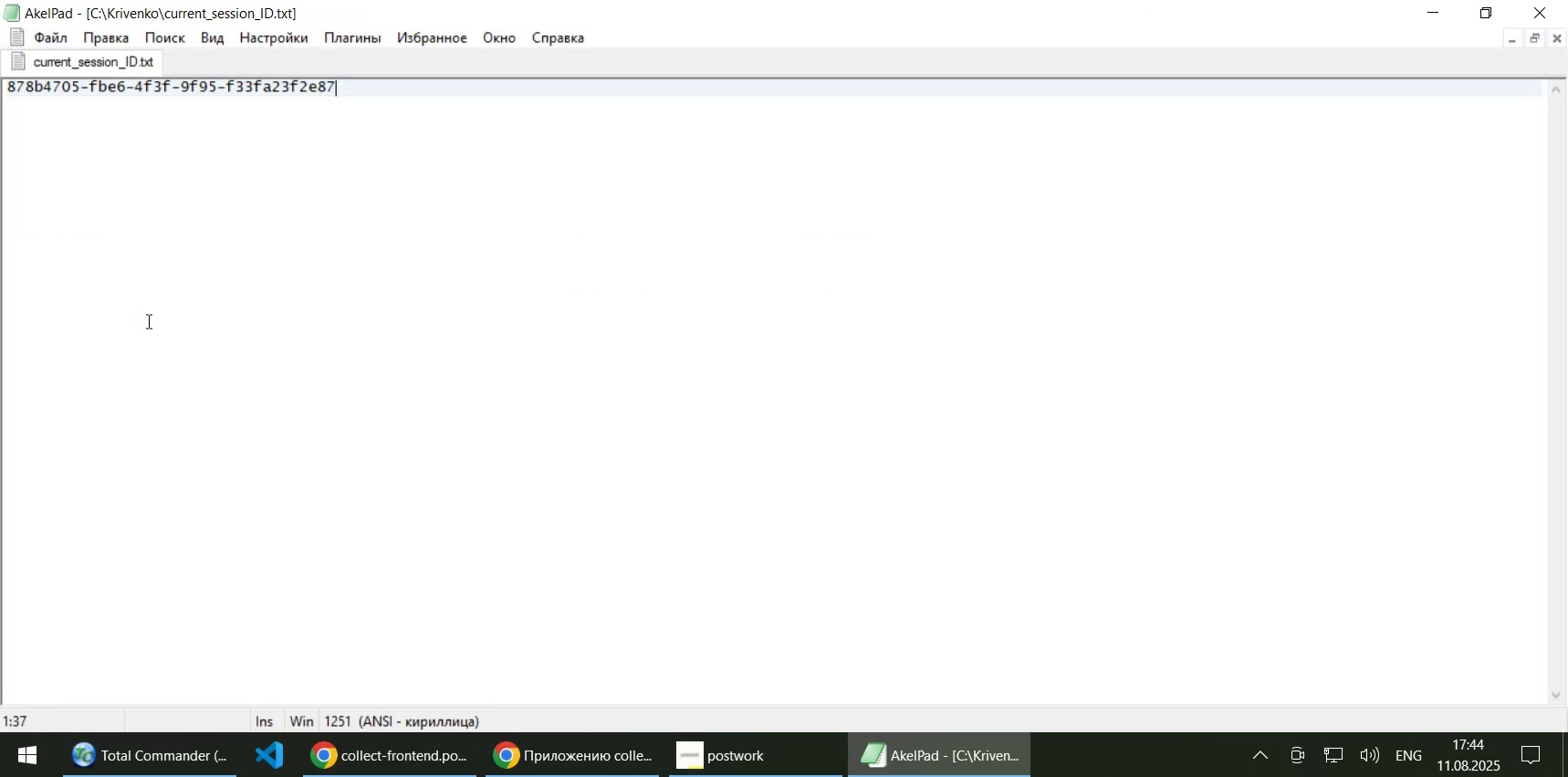 
key(Control+A)
 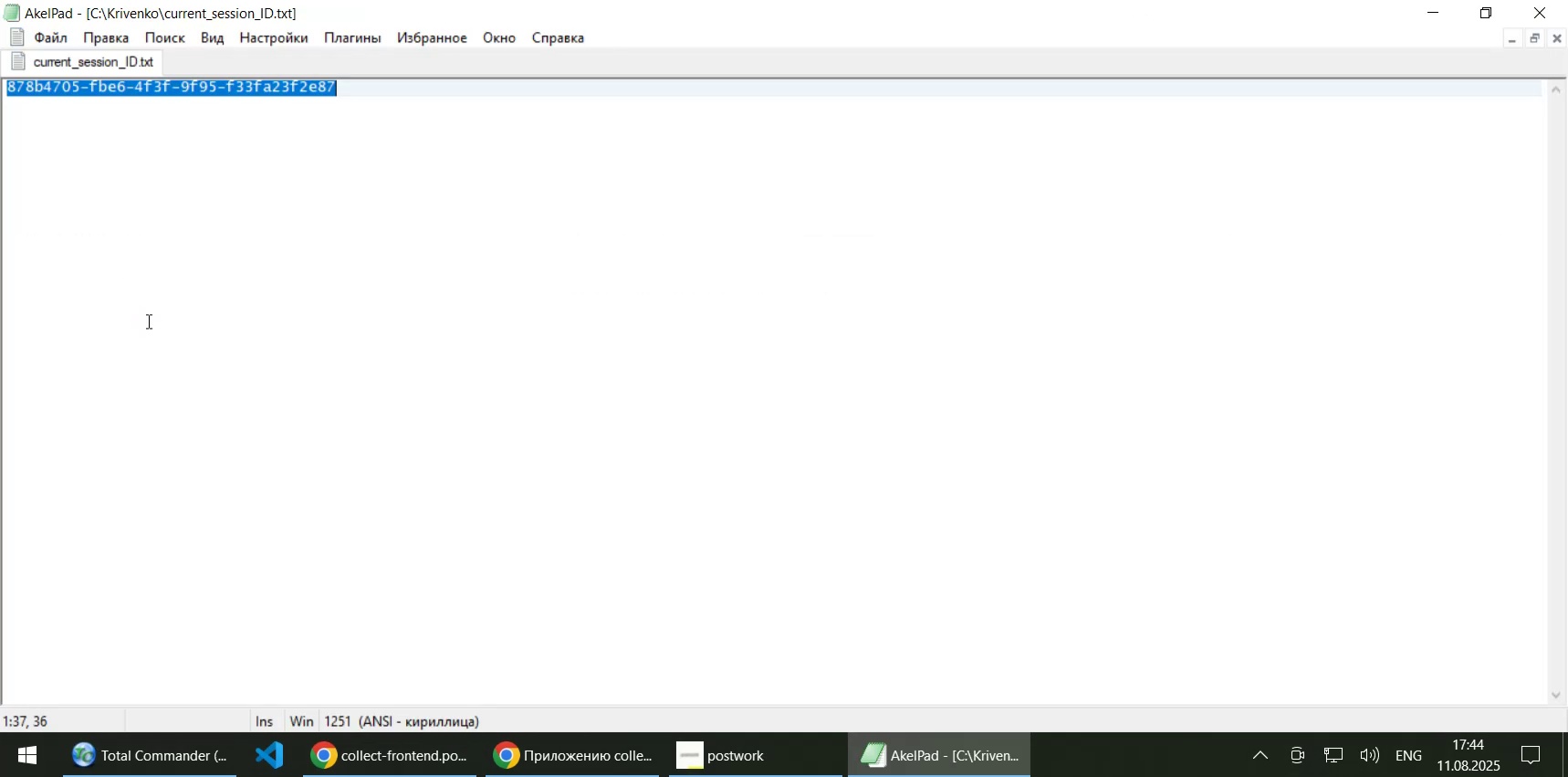 
key(Control+ControlLeft)
 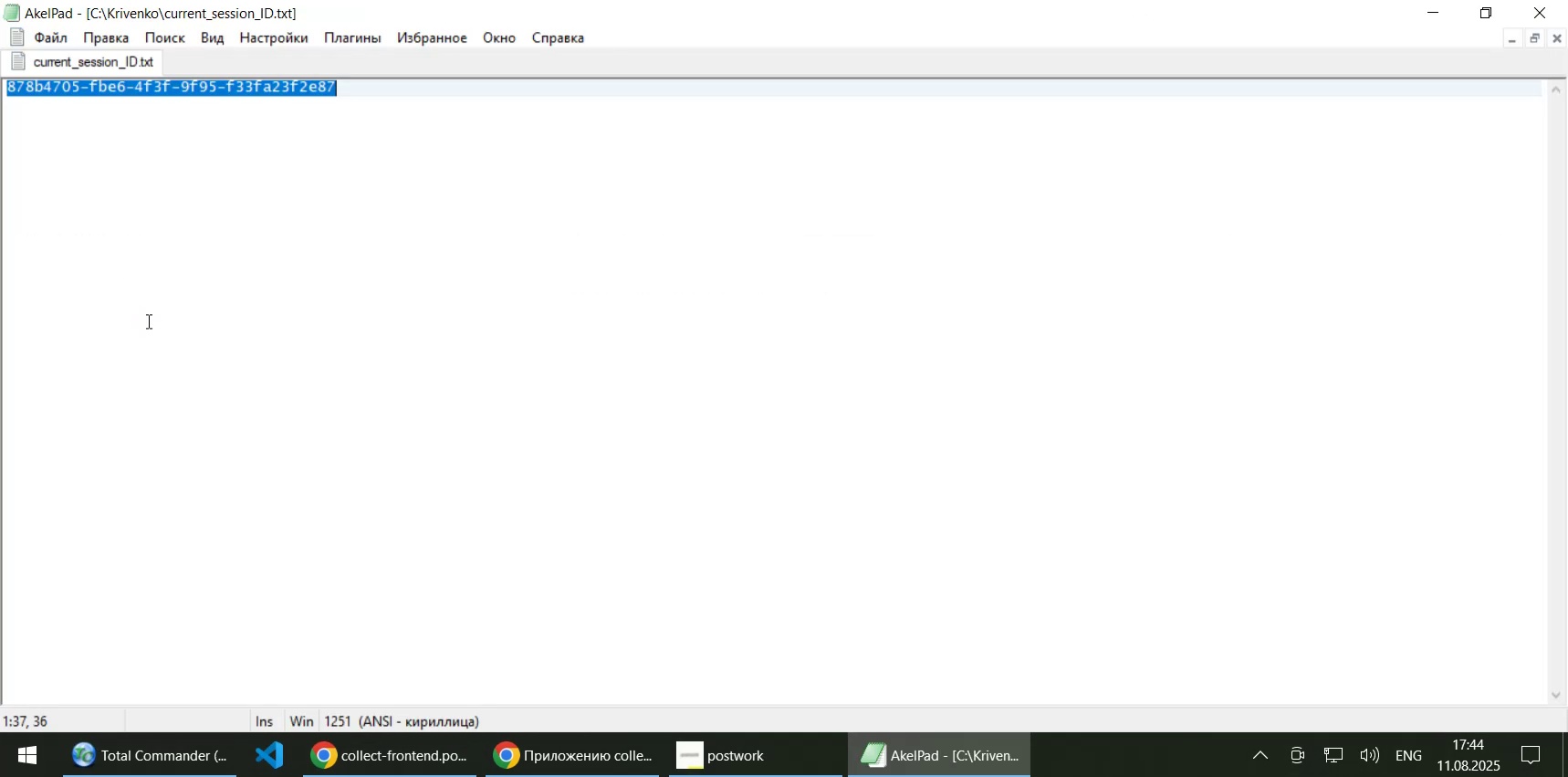 
key(Control+V)
 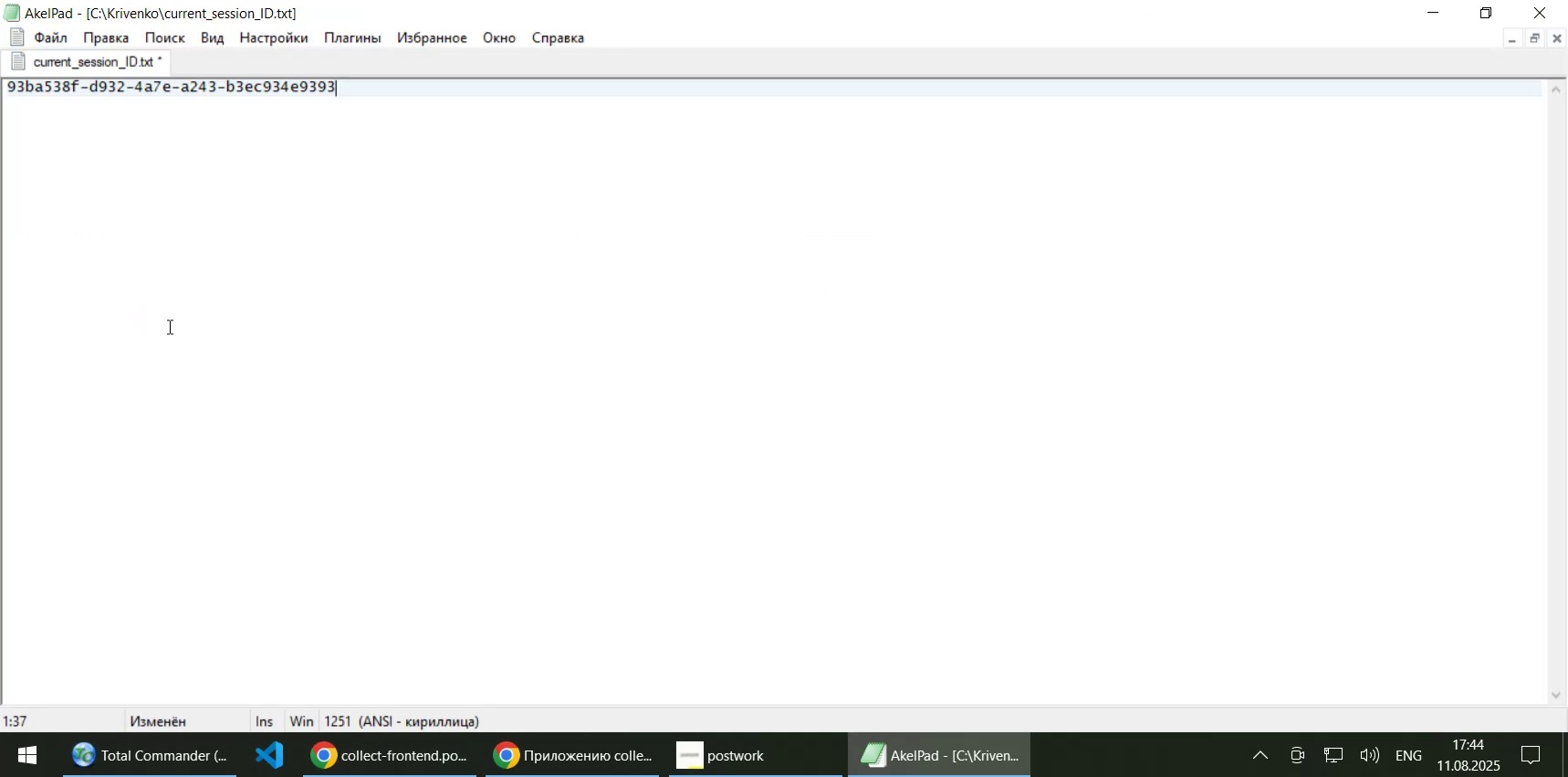 
key(Control+S)
 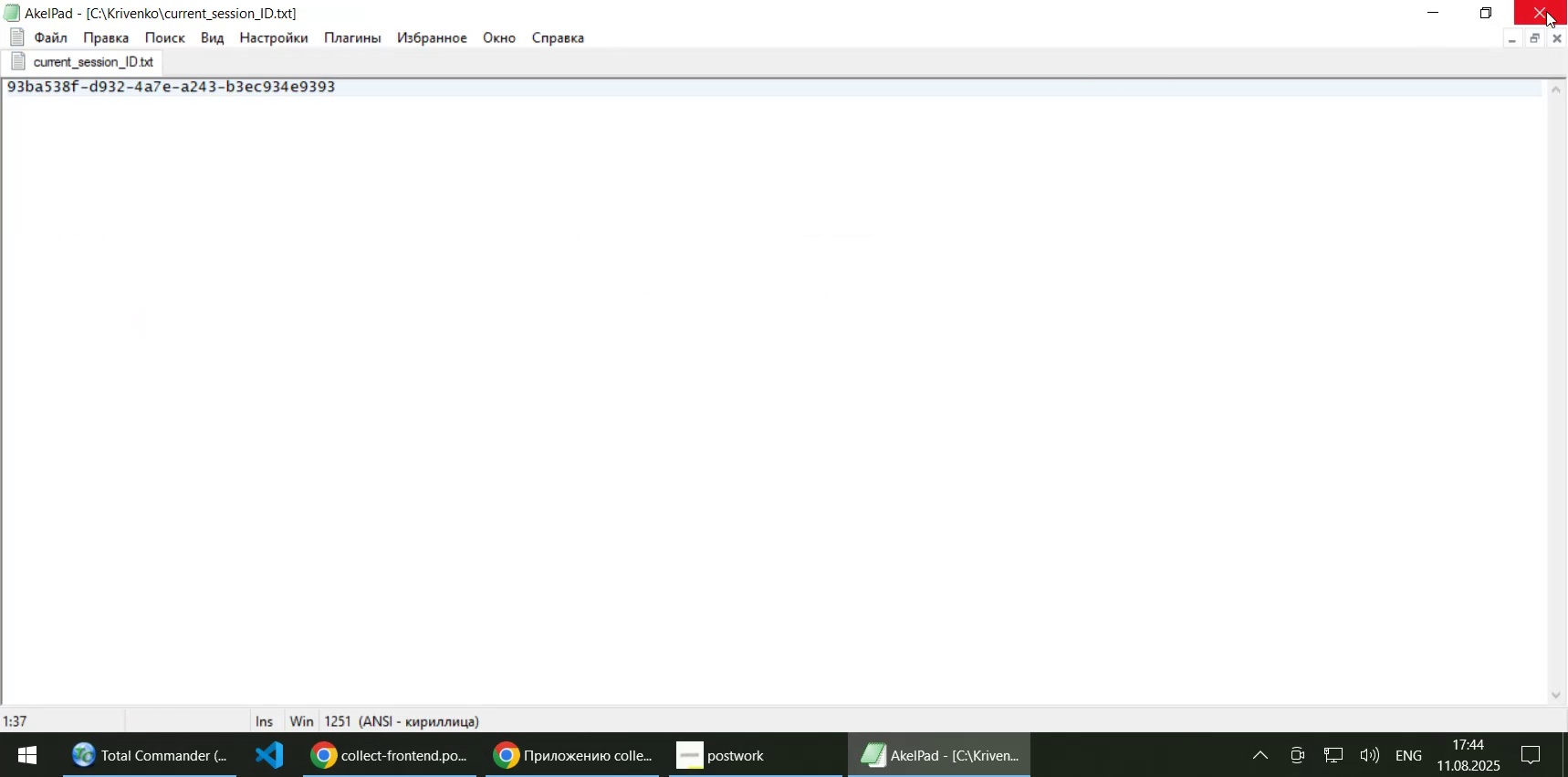 
left_click([1546, 11])
 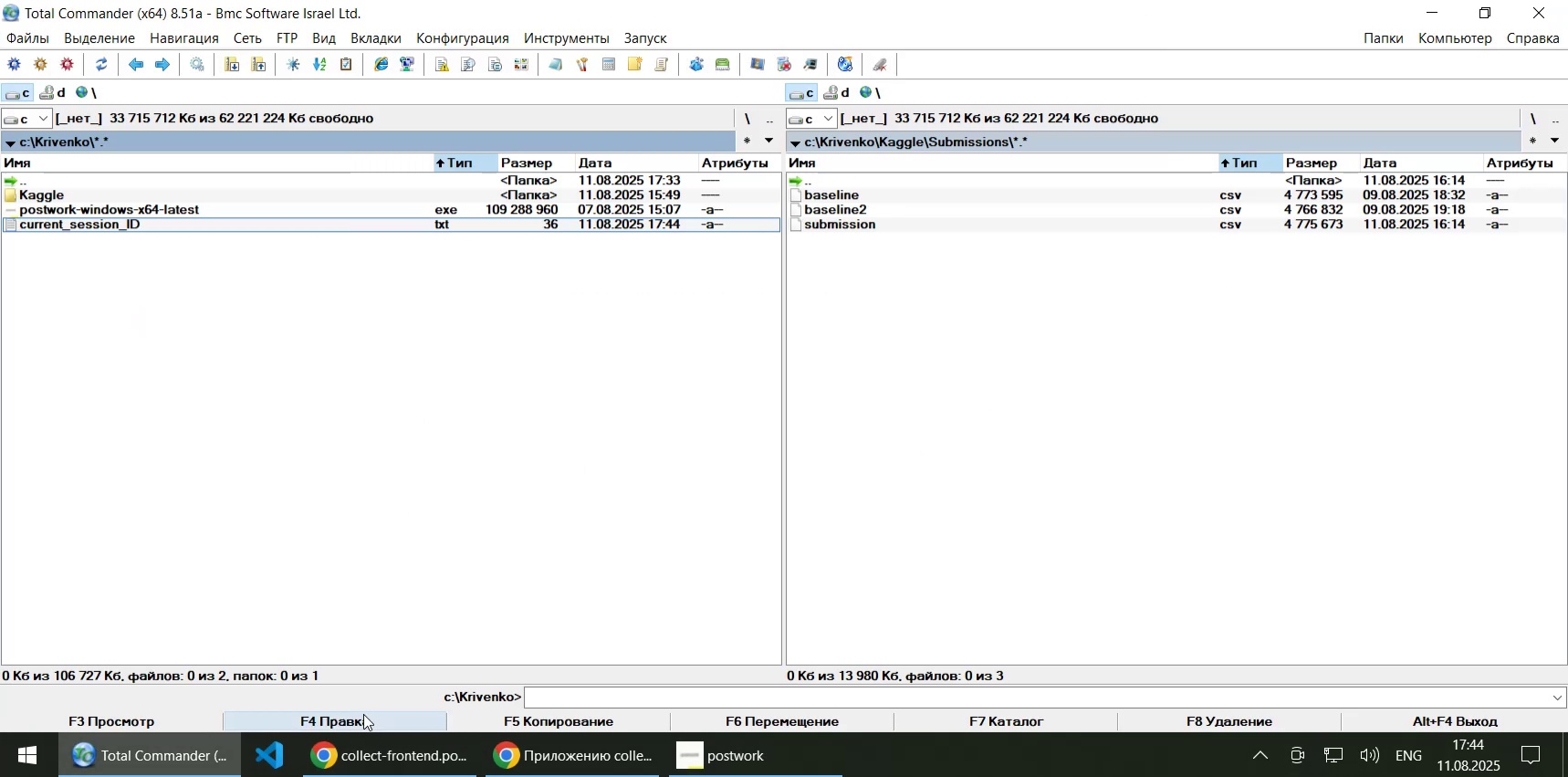 
left_click([221, 429])
 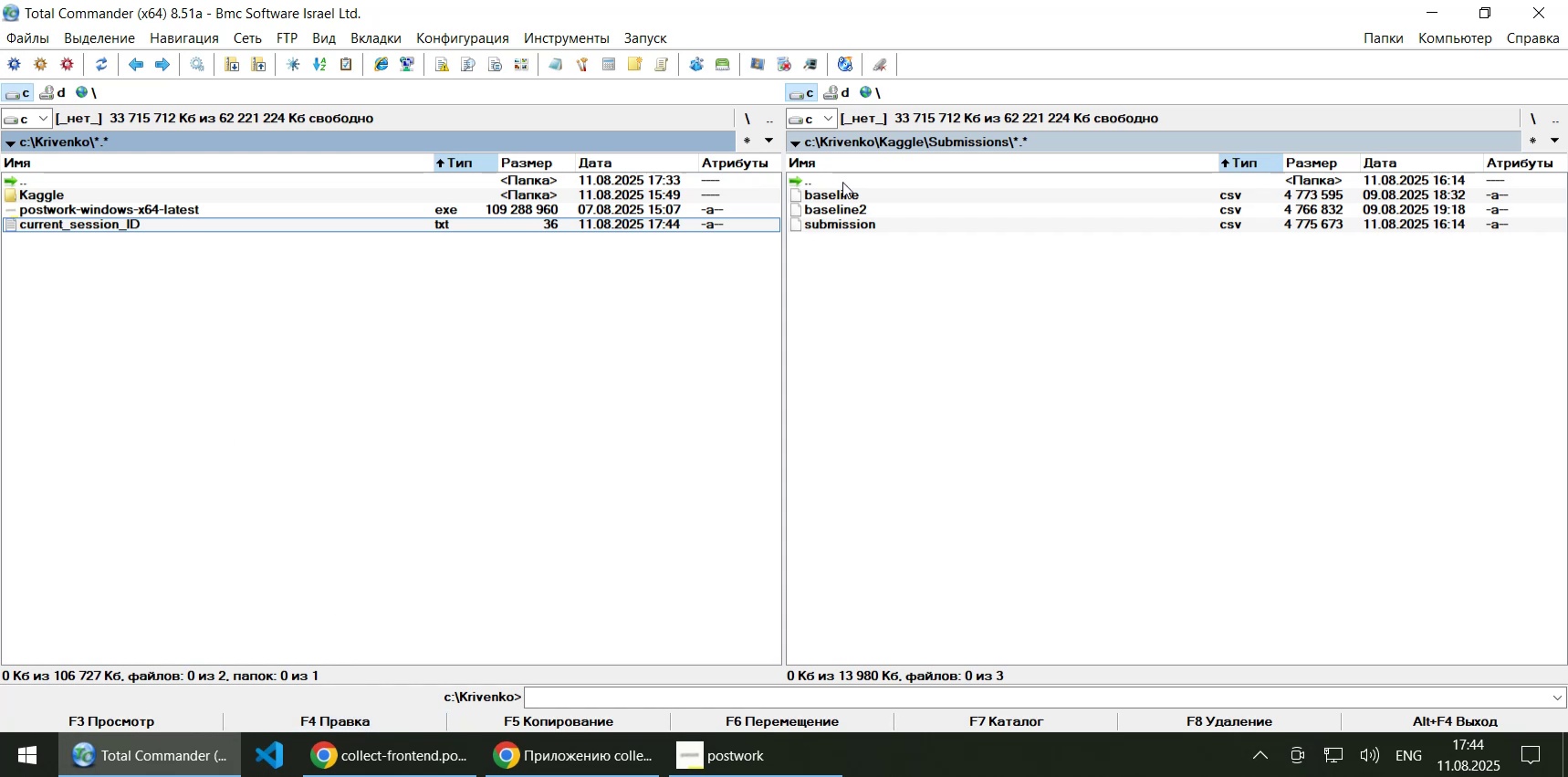 
double_click([842, 182])
 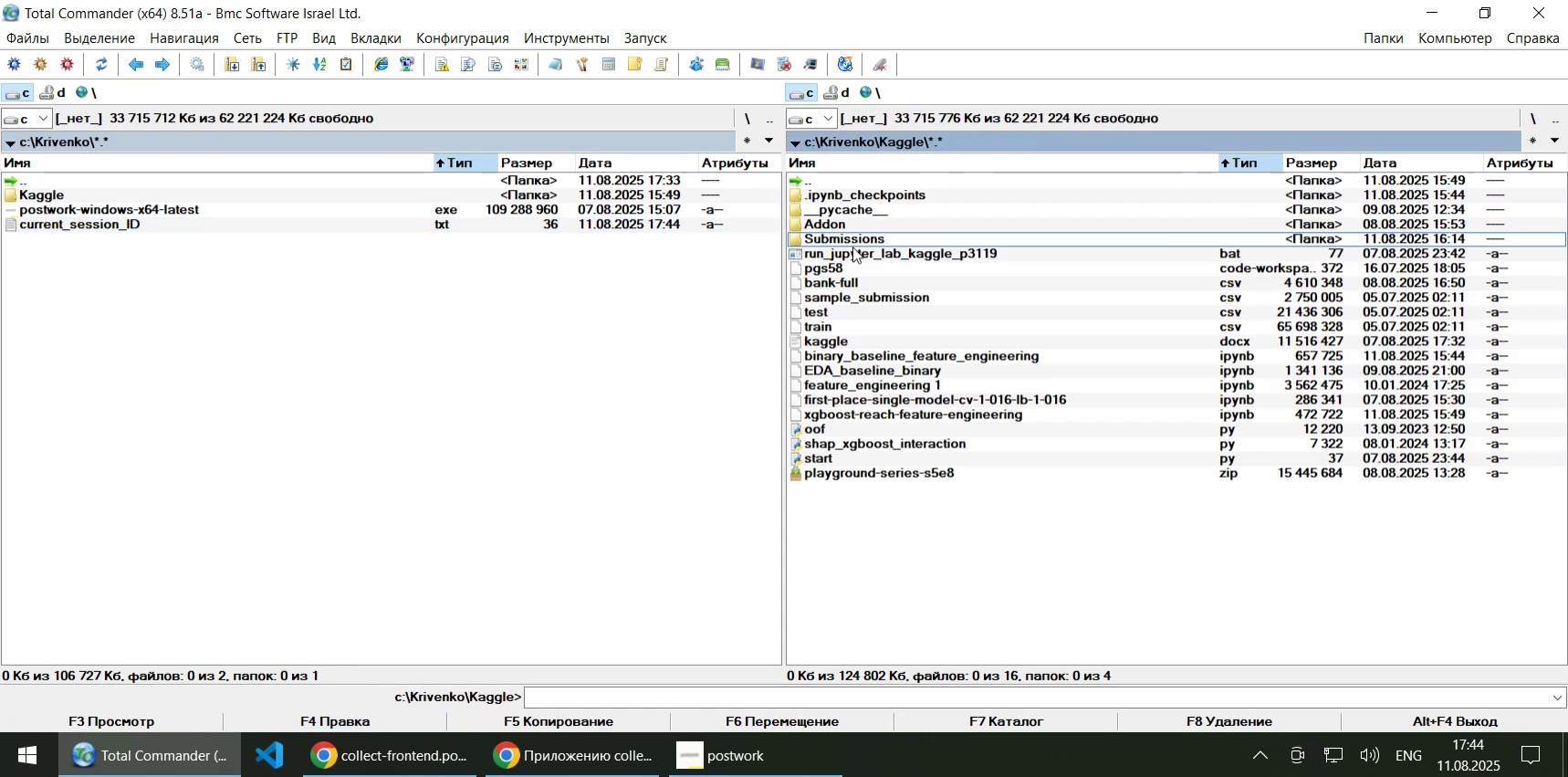 
double_click([852, 247])
 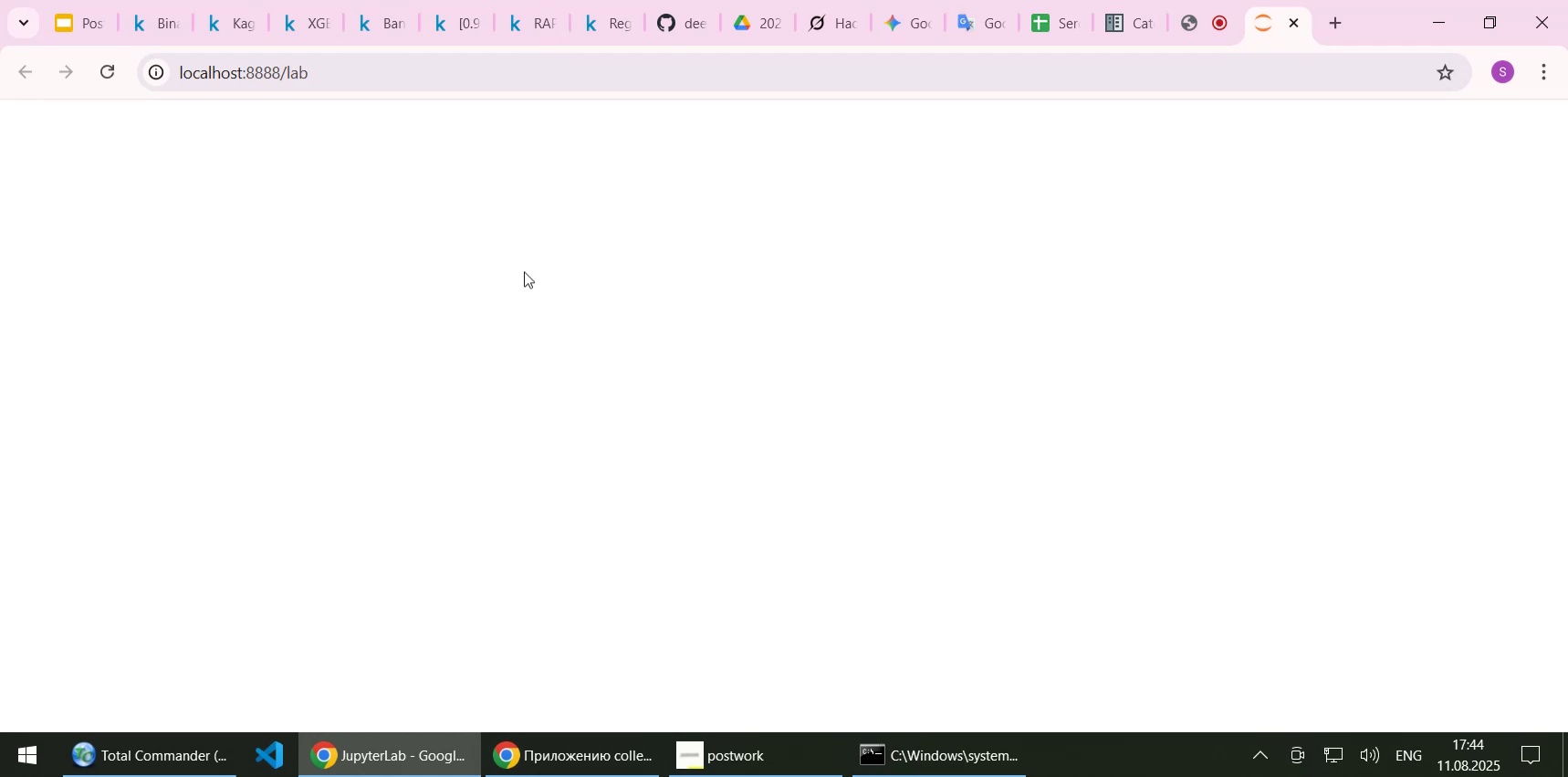 
wait(23.17)
 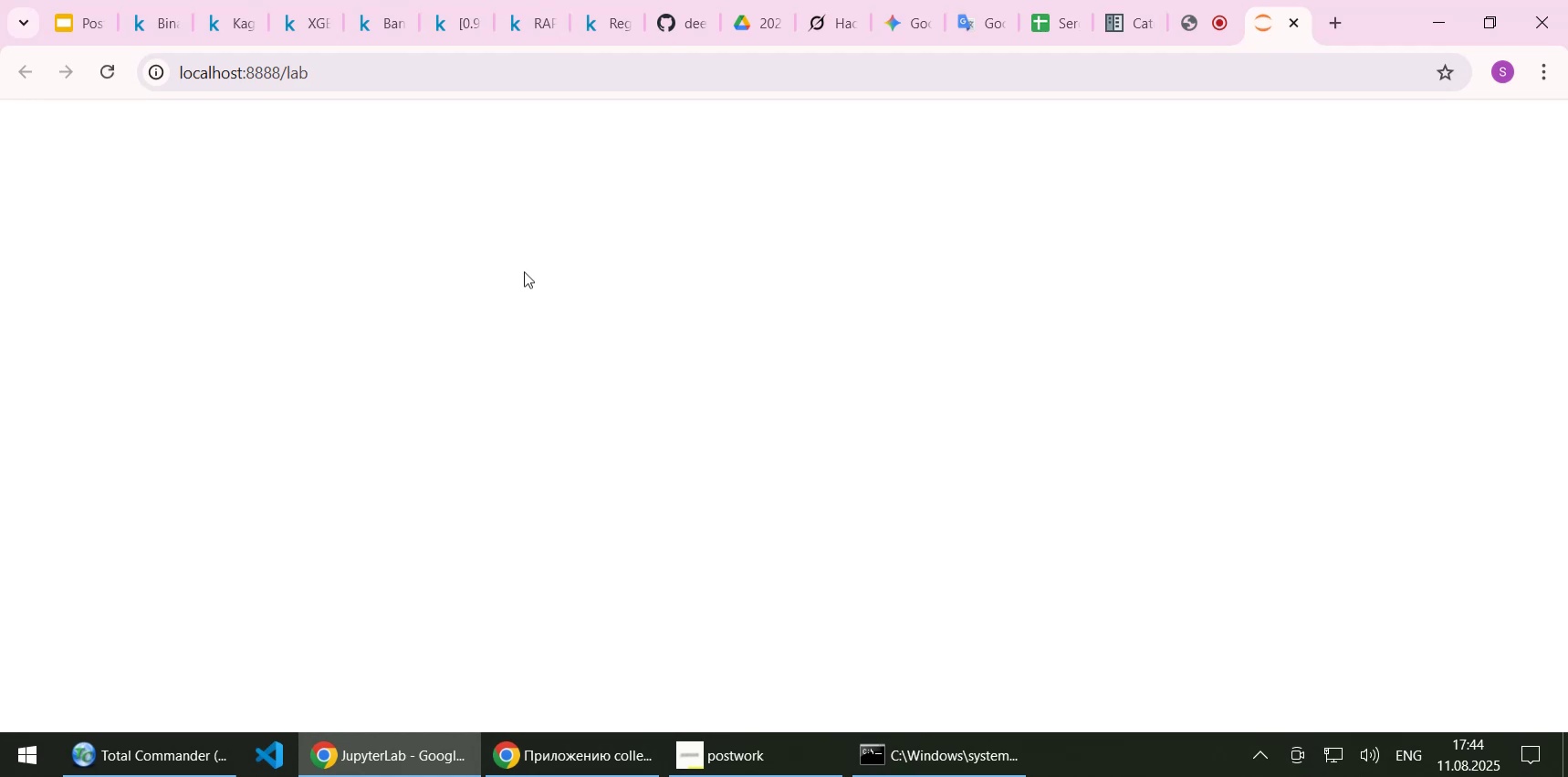 
left_click([155, 26])
 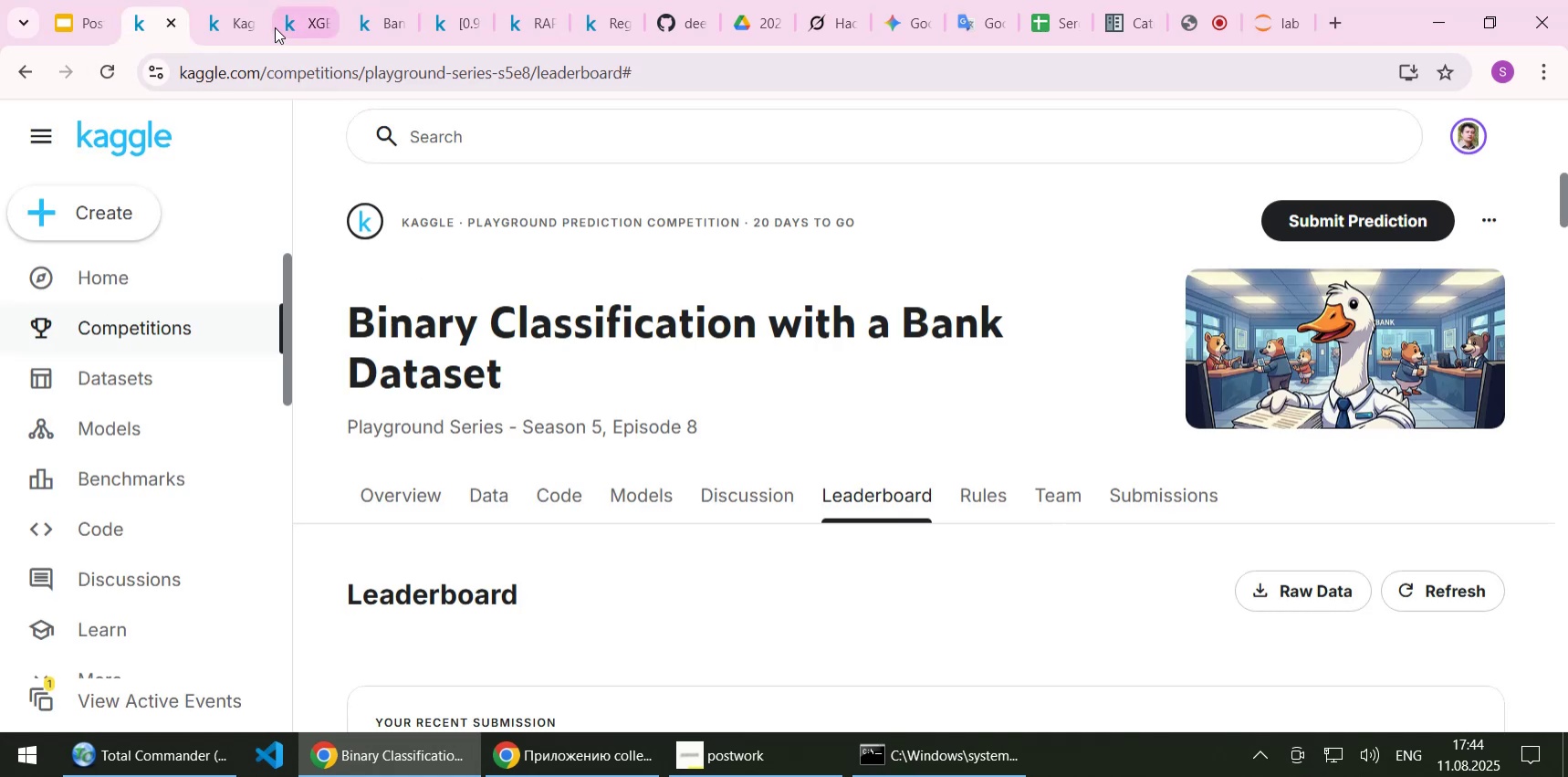 
left_click([236, 36])
 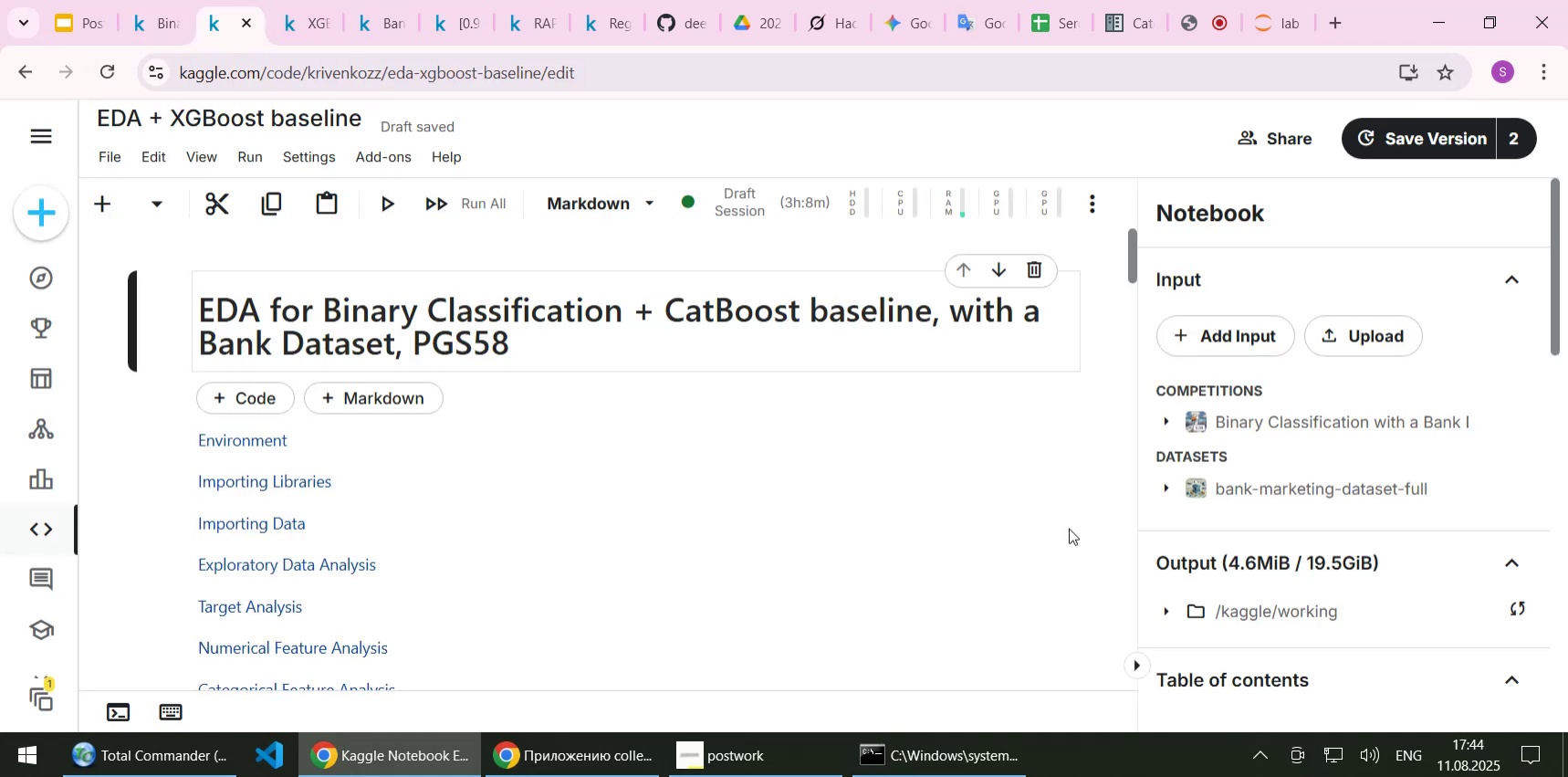 
scroll: coordinate [1069, 528], scroll_direction: down, amount: 1.0
 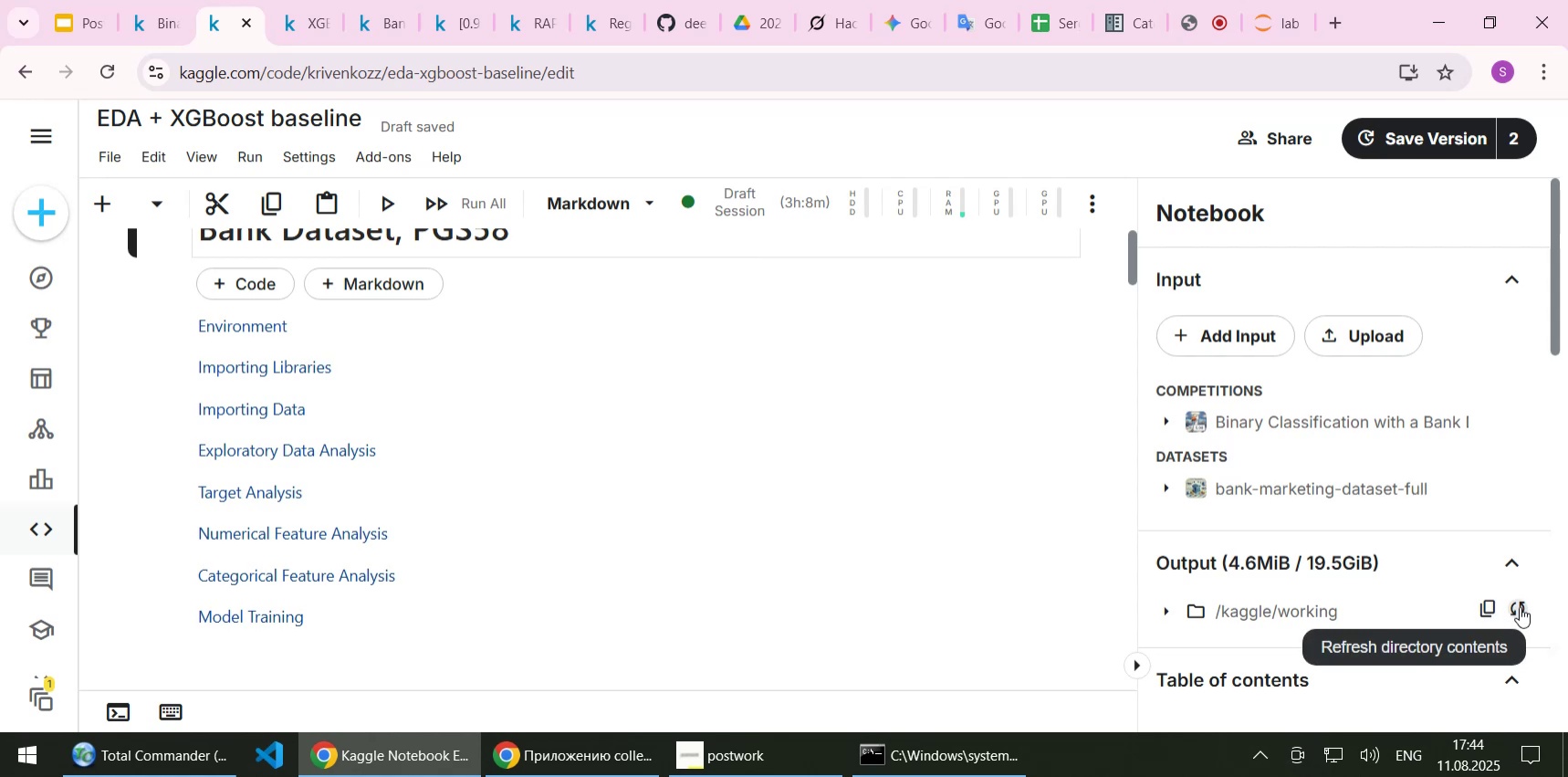 
left_click([1520, 606])
 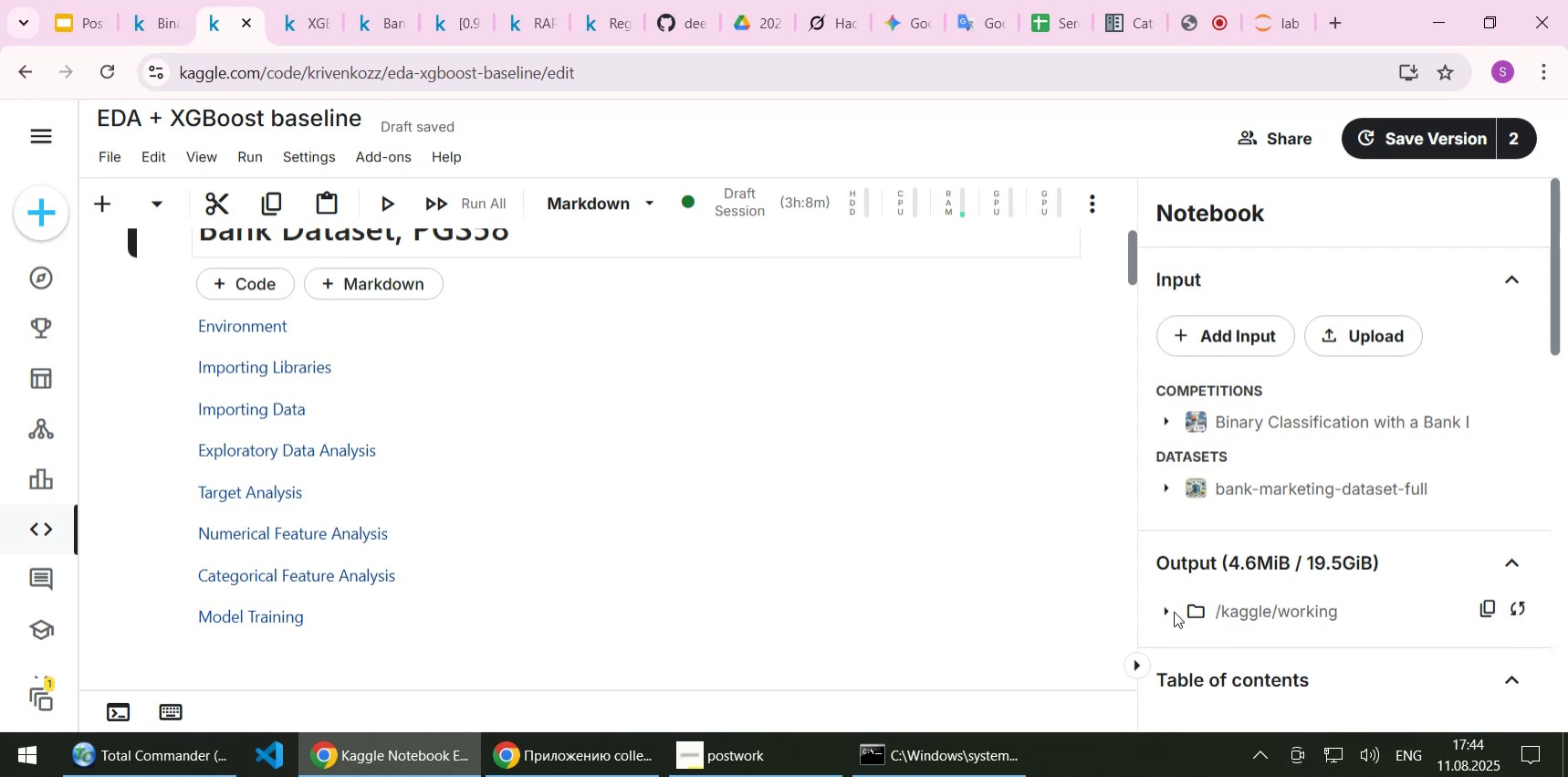 
left_click([1167, 614])
 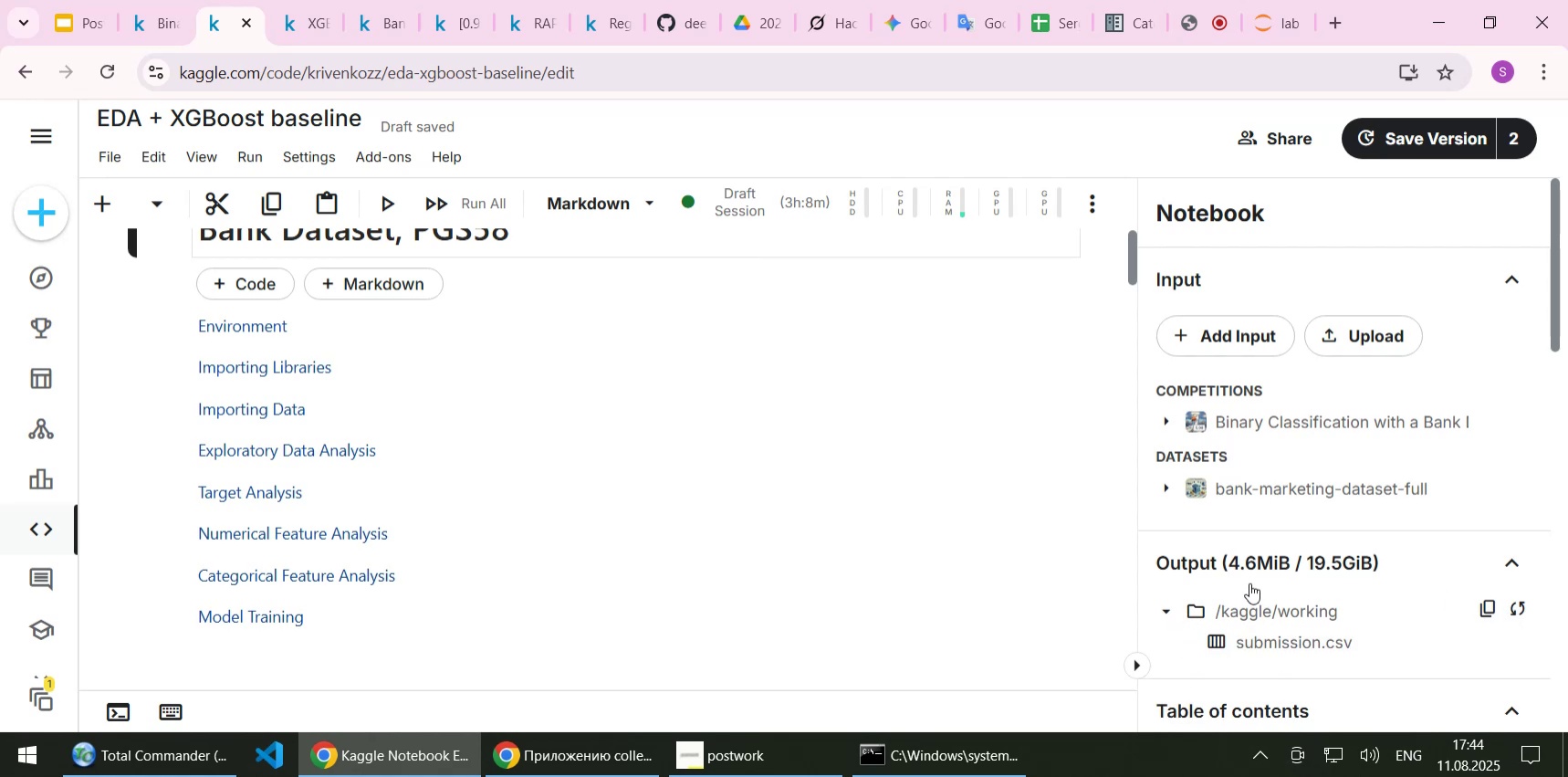 
scroll: coordinate [1249, 583], scroll_direction: down, amount: 1.0
 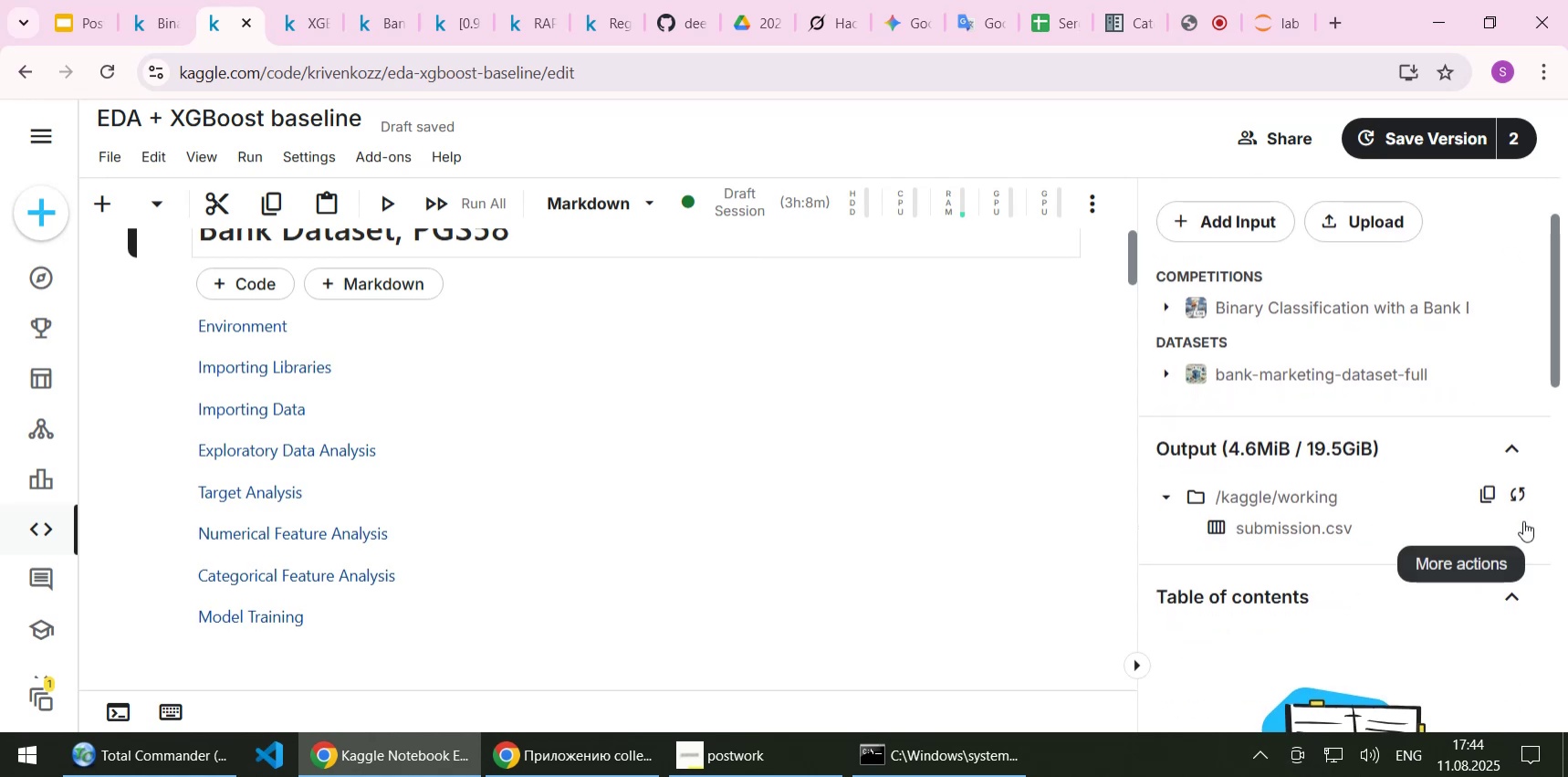 
left_click([1520, 520])
 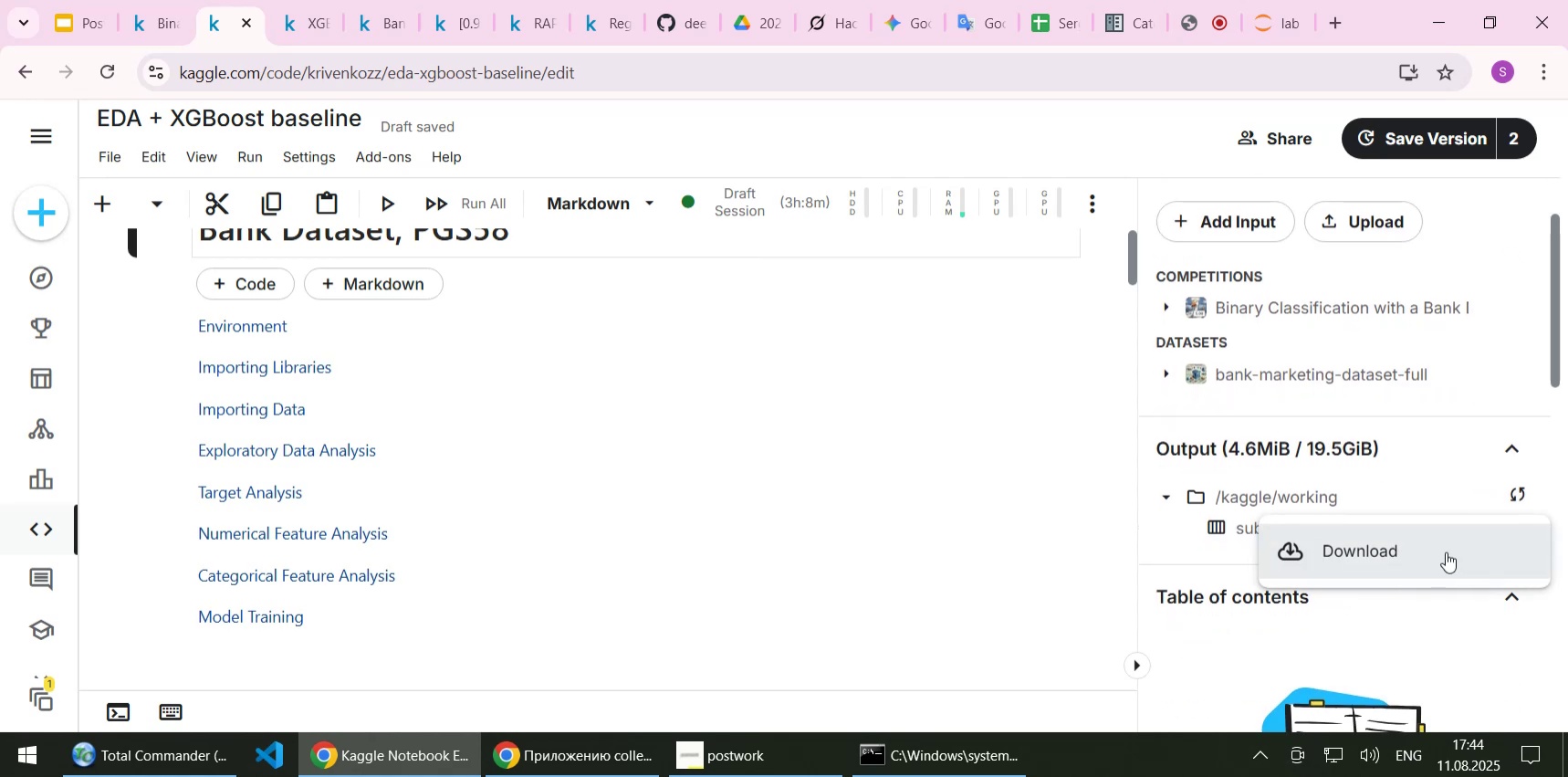 
left_click([1446, 551])
 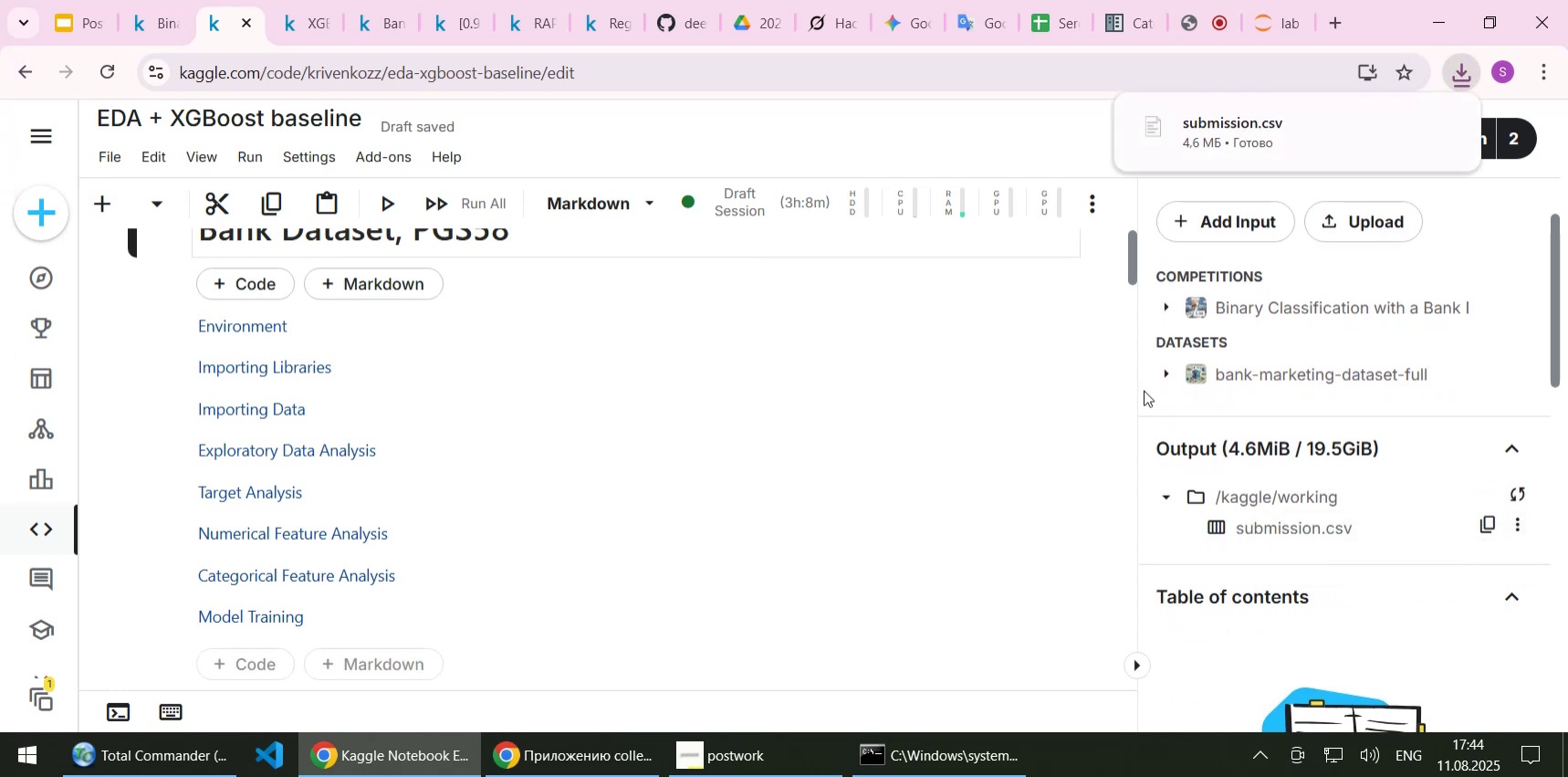 
left_click([1398, 120])
 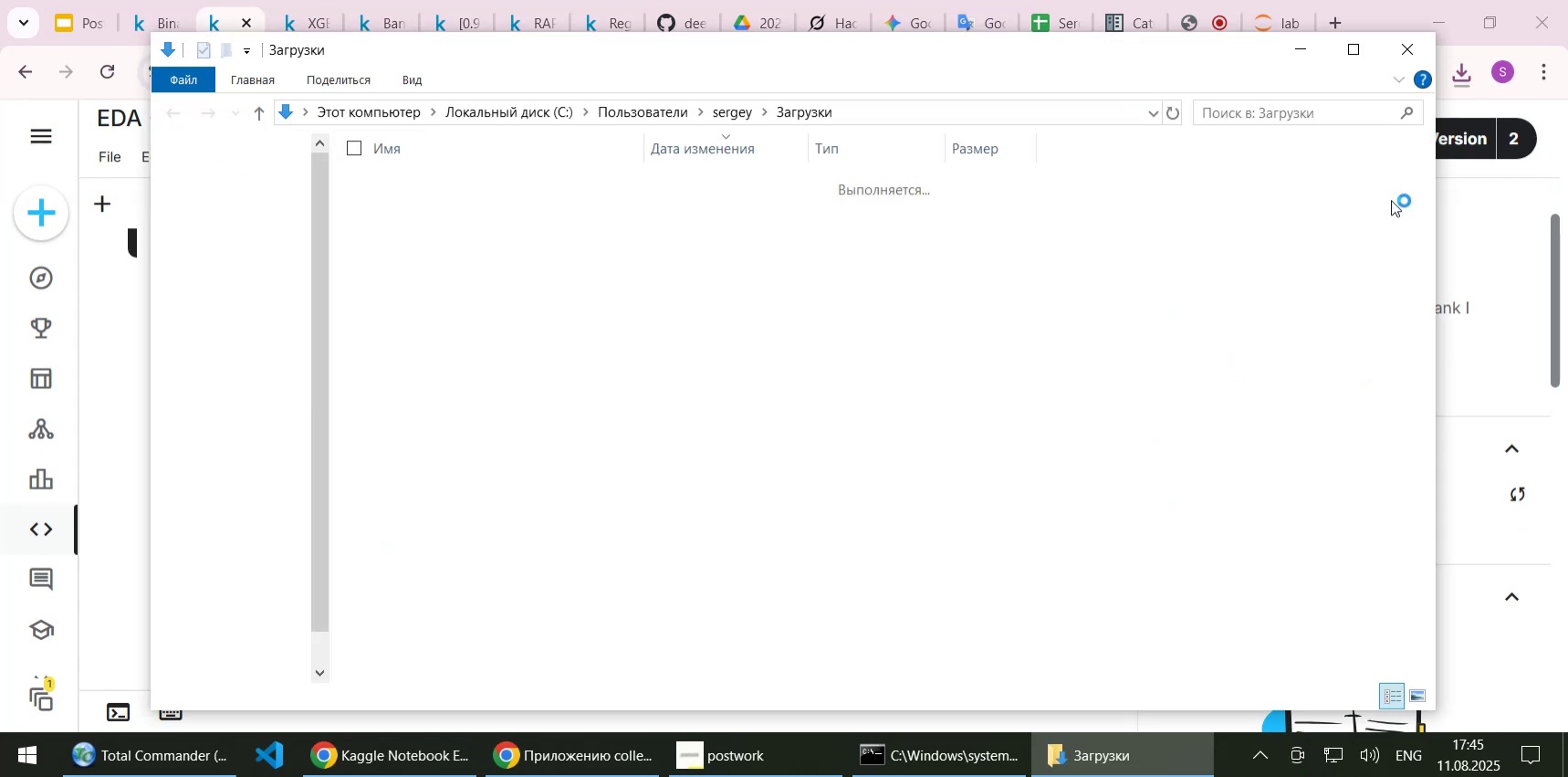 
key(Control+X)
 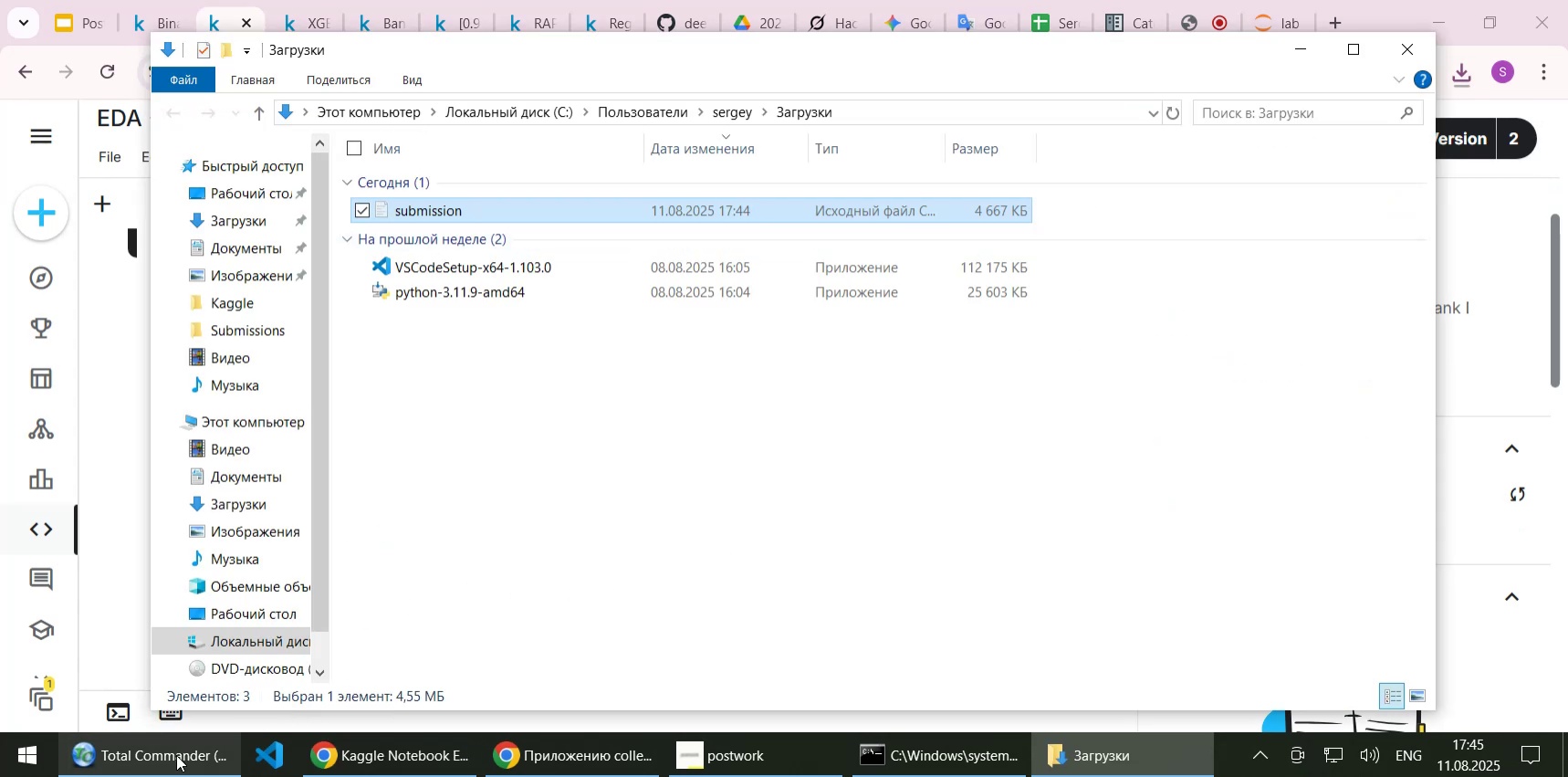 
left_click([176, 754])
 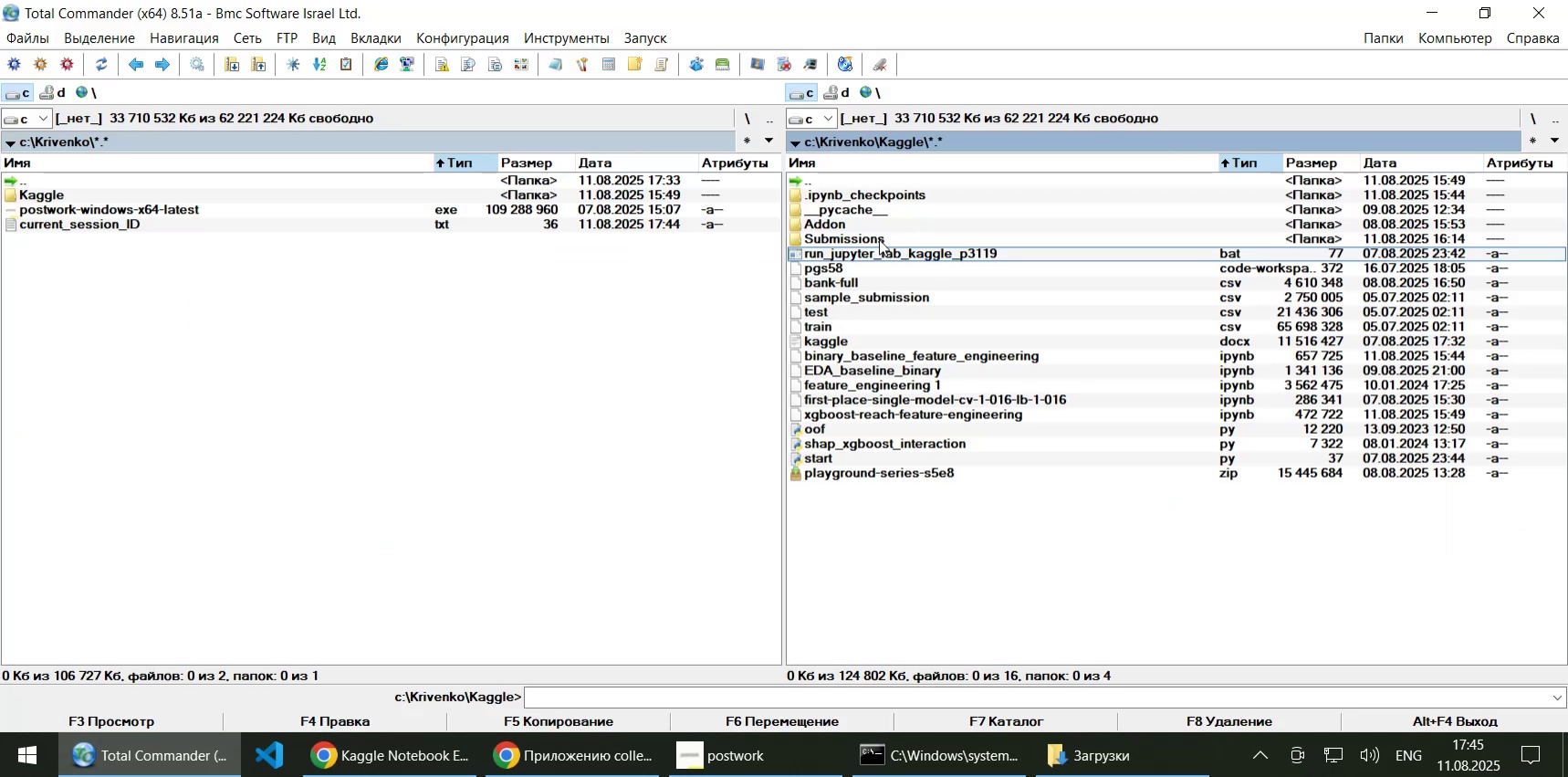 
double_click([879, 239])
 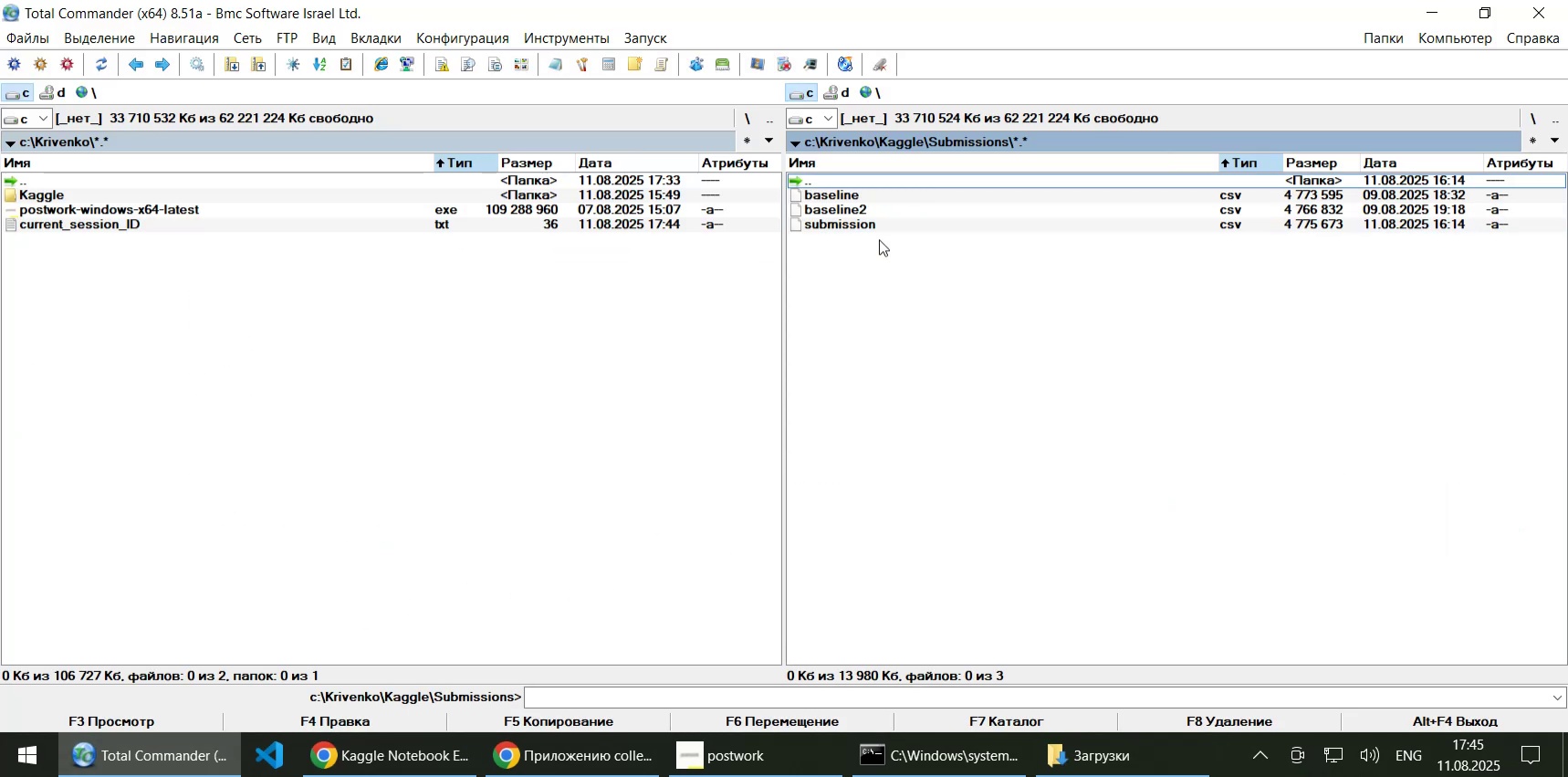 
key(Control+V)
 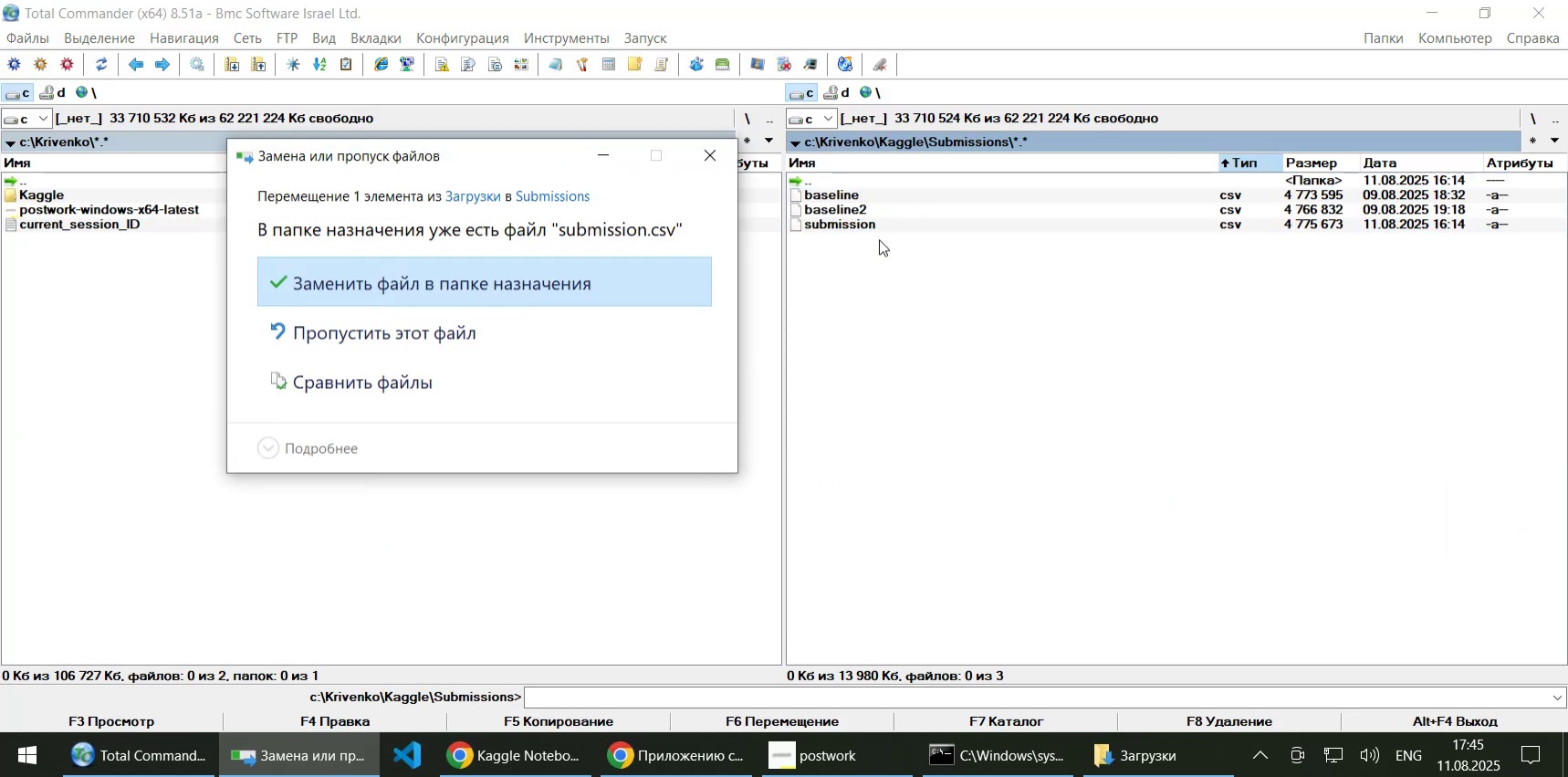 
left_click([654, 279])
 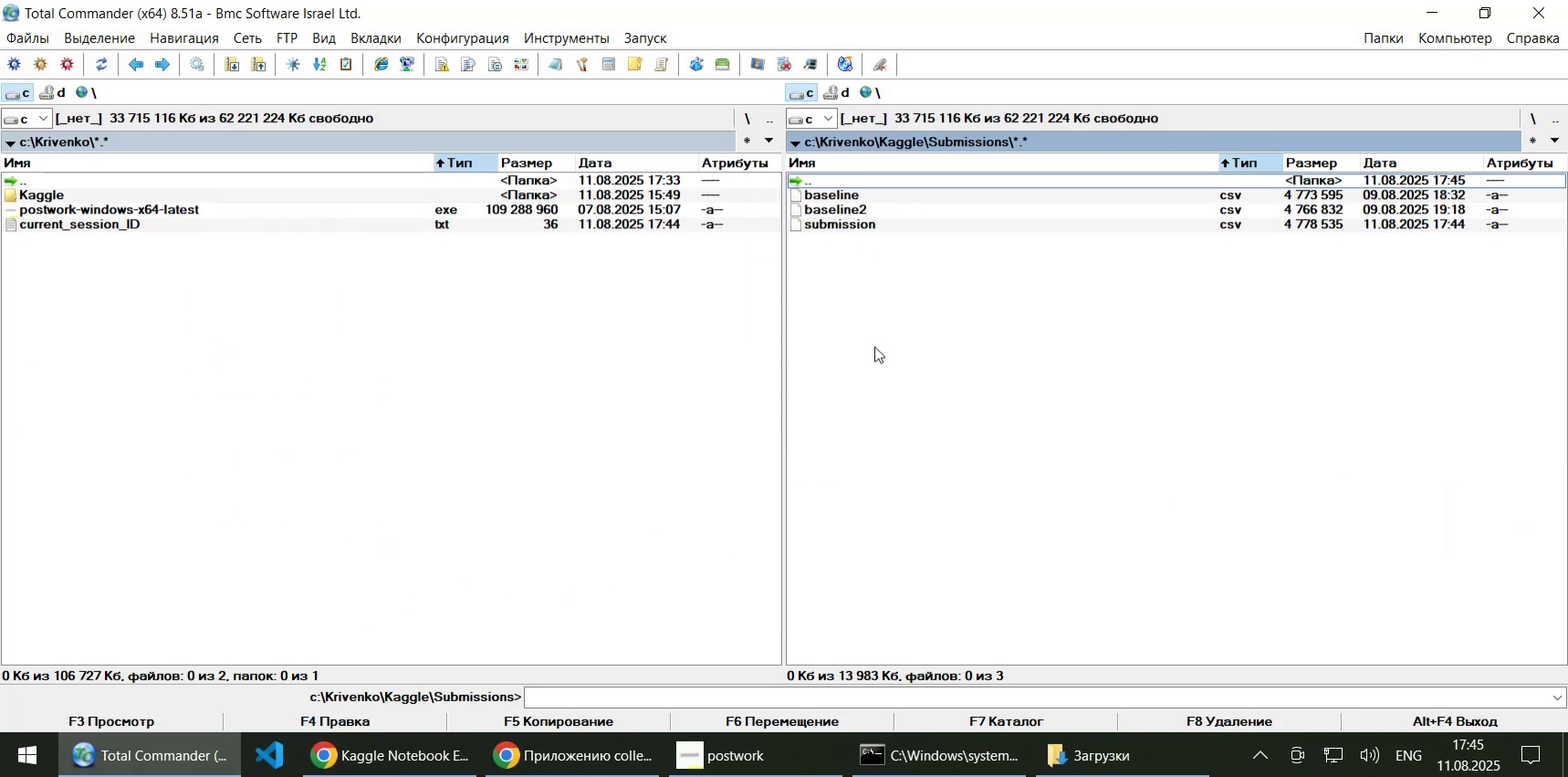 
left_click([874, 346])
 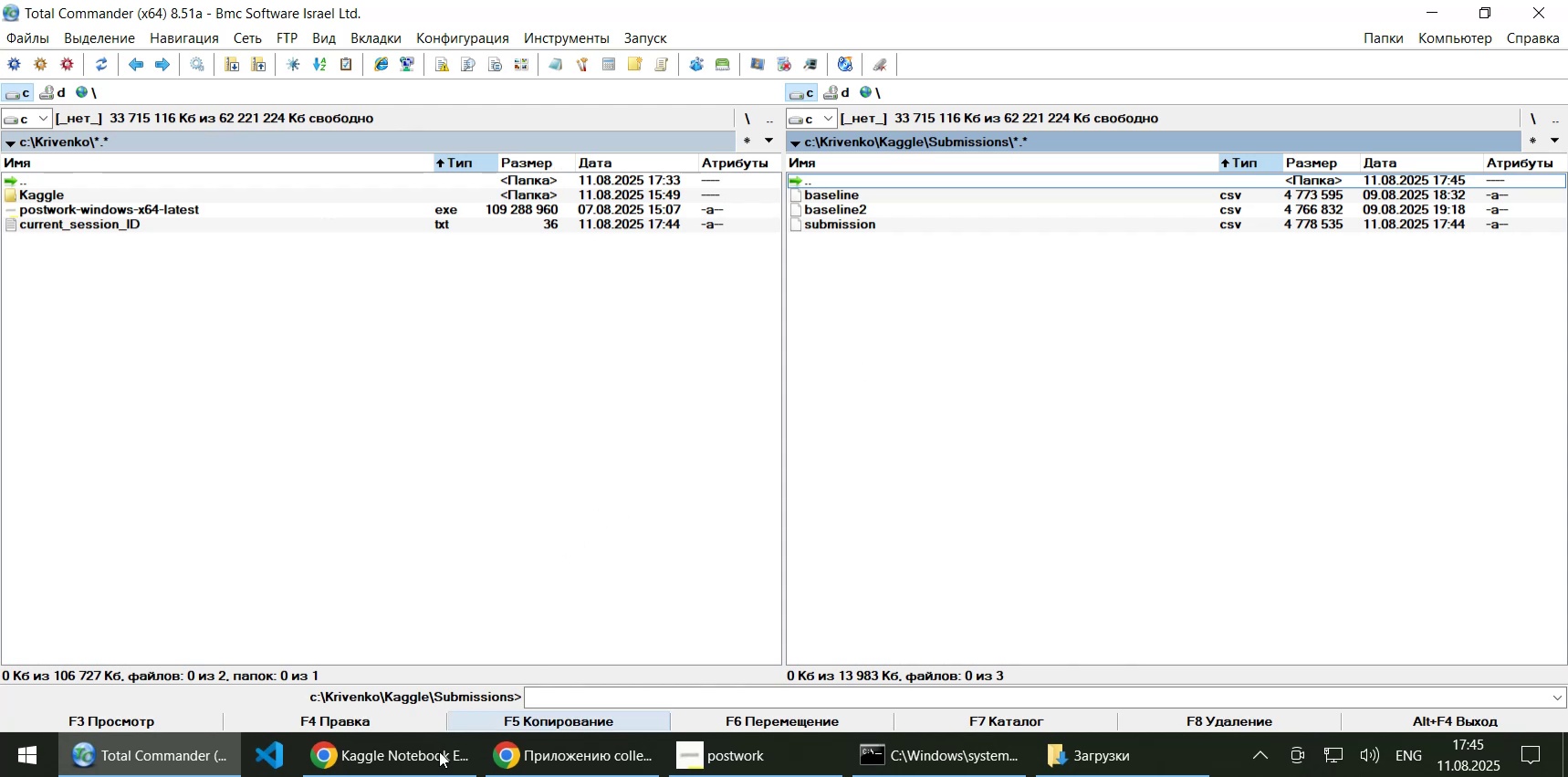 
left_click([413, 768])
 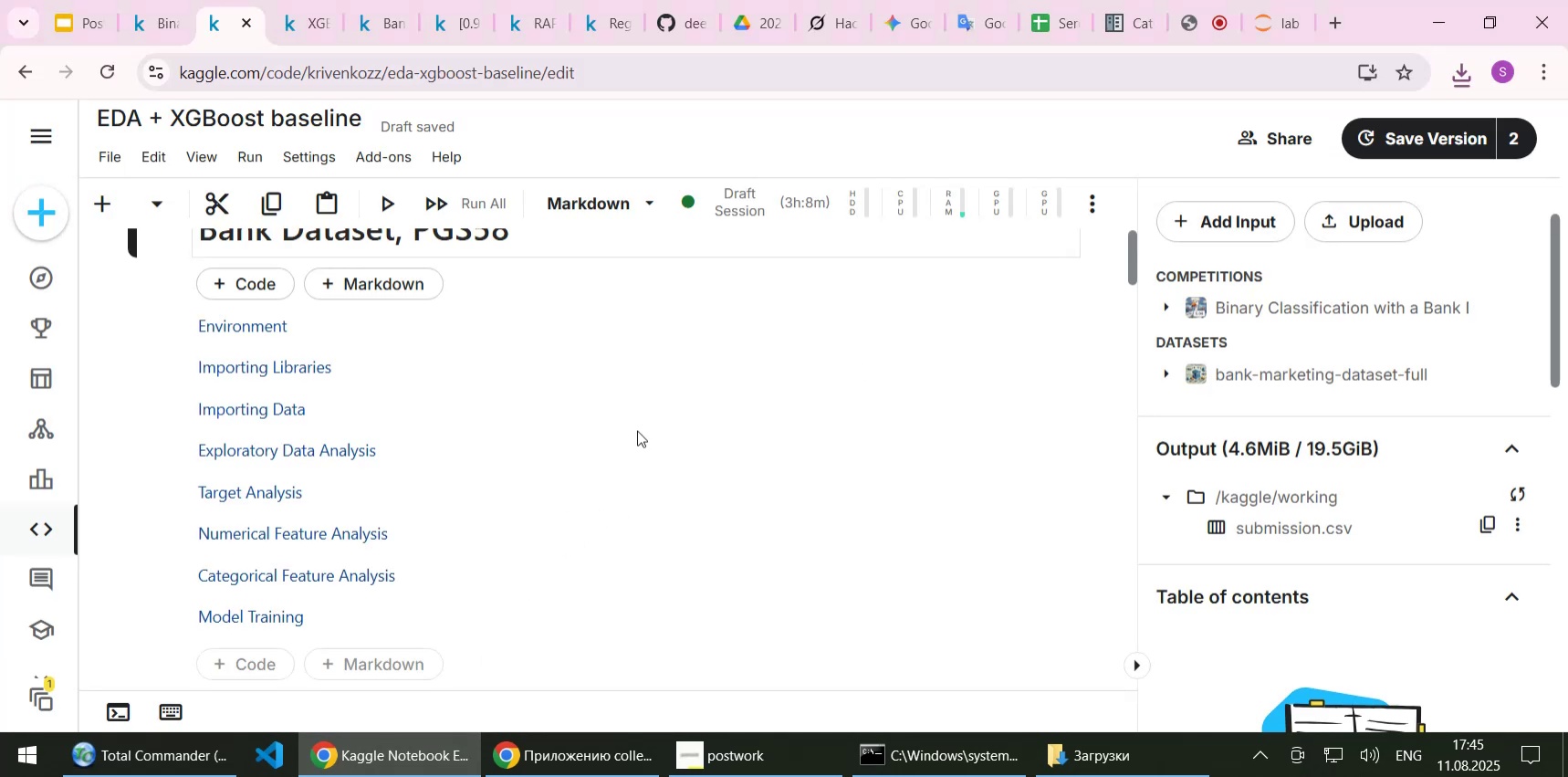 
wait(7.2)
 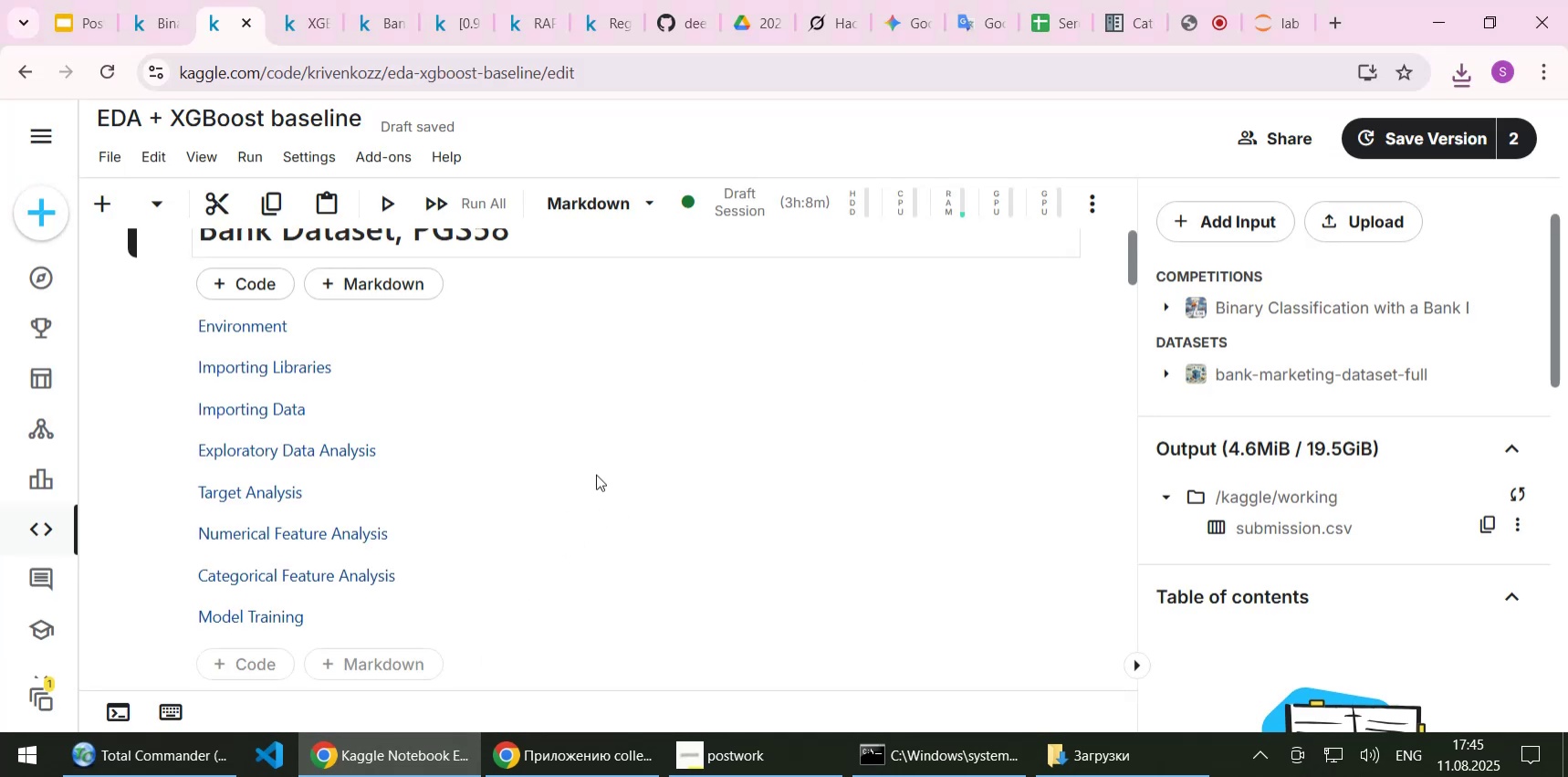 
left_click([155, 13])
 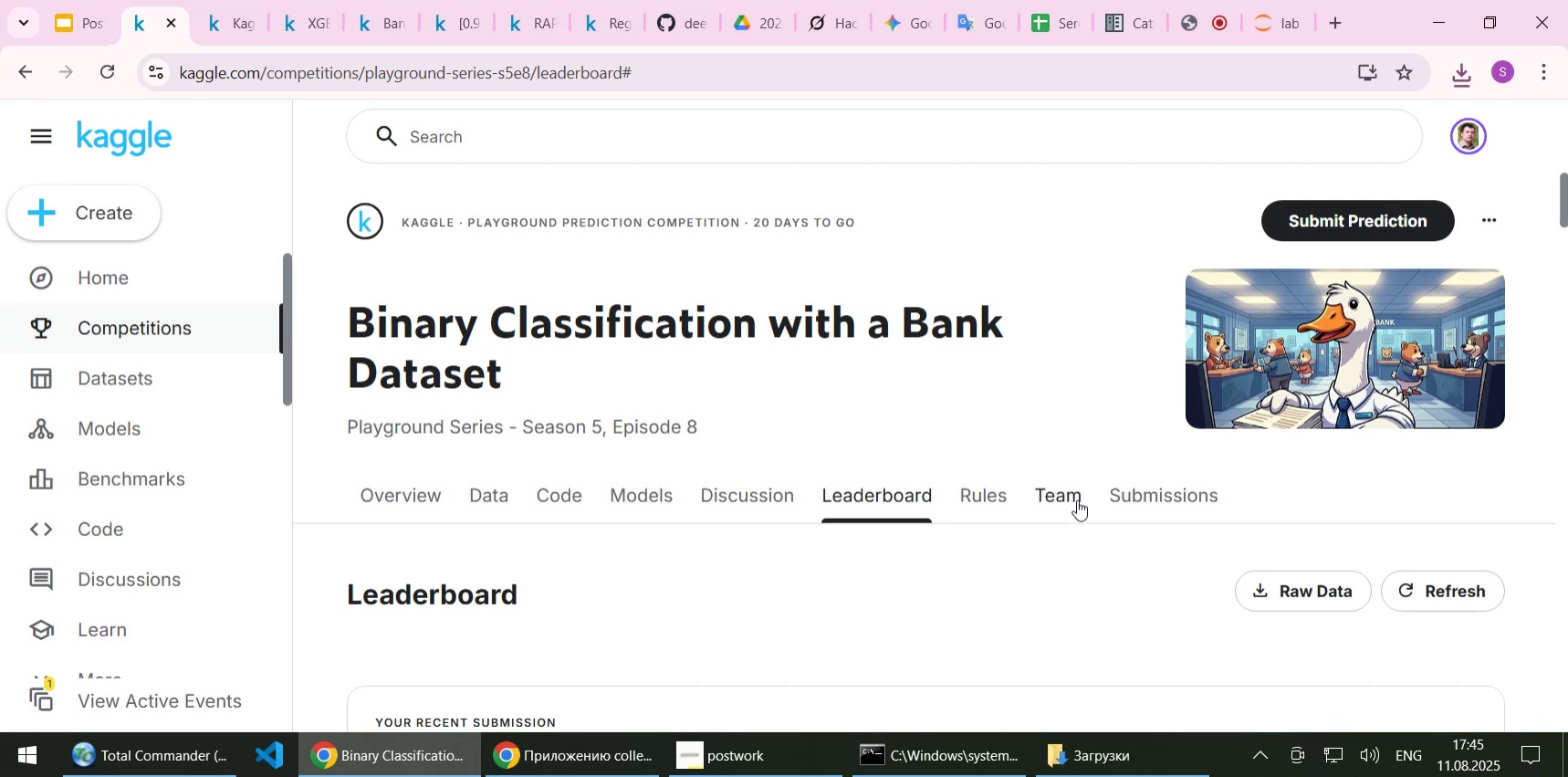 
left_click([1104, 496])
 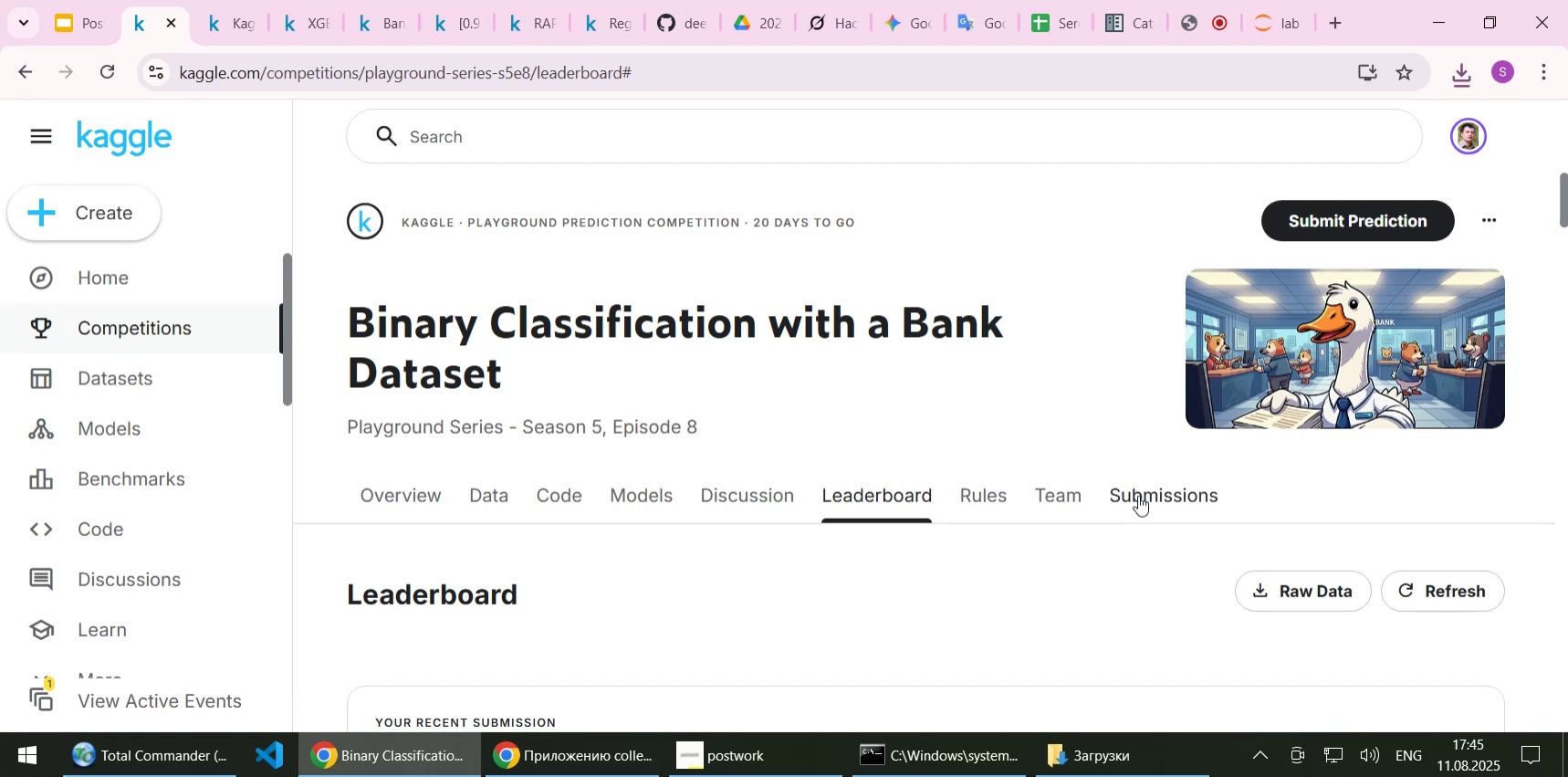 
double_click([1138, 495])
 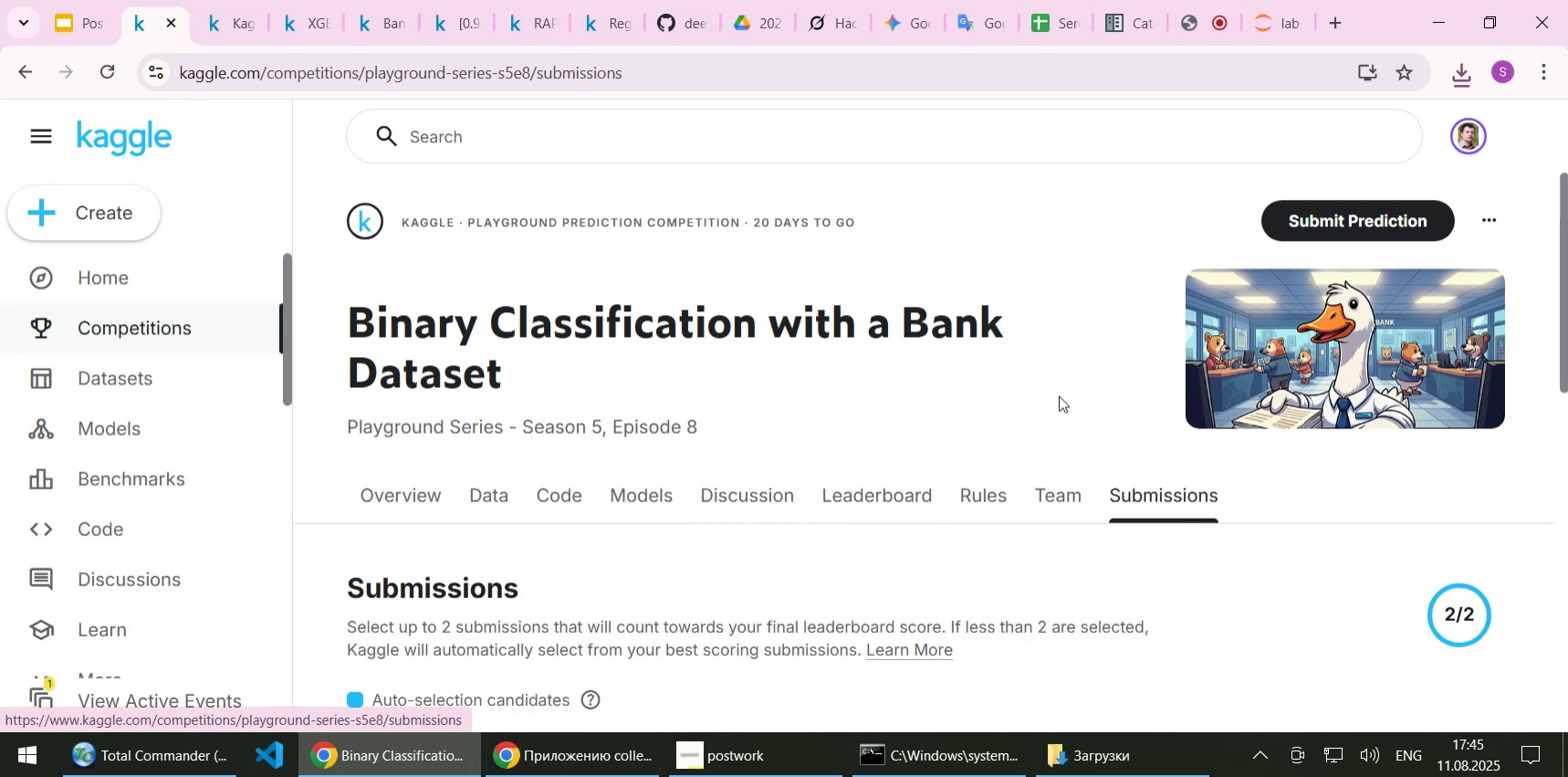 
scroll: coordinate [1059, 395], scroll_direction: down, amount: 4.0
 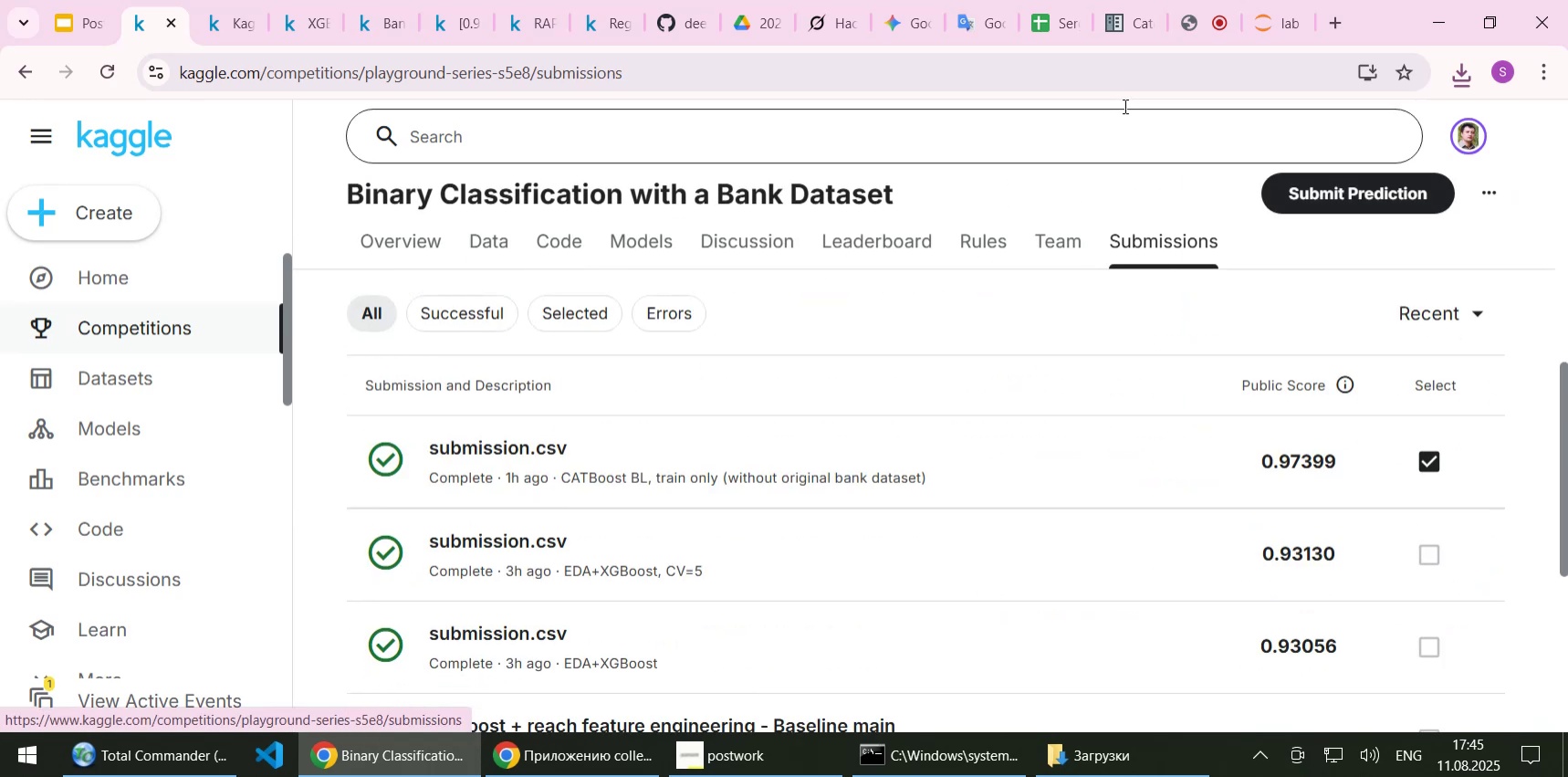 
wait(9.42)
 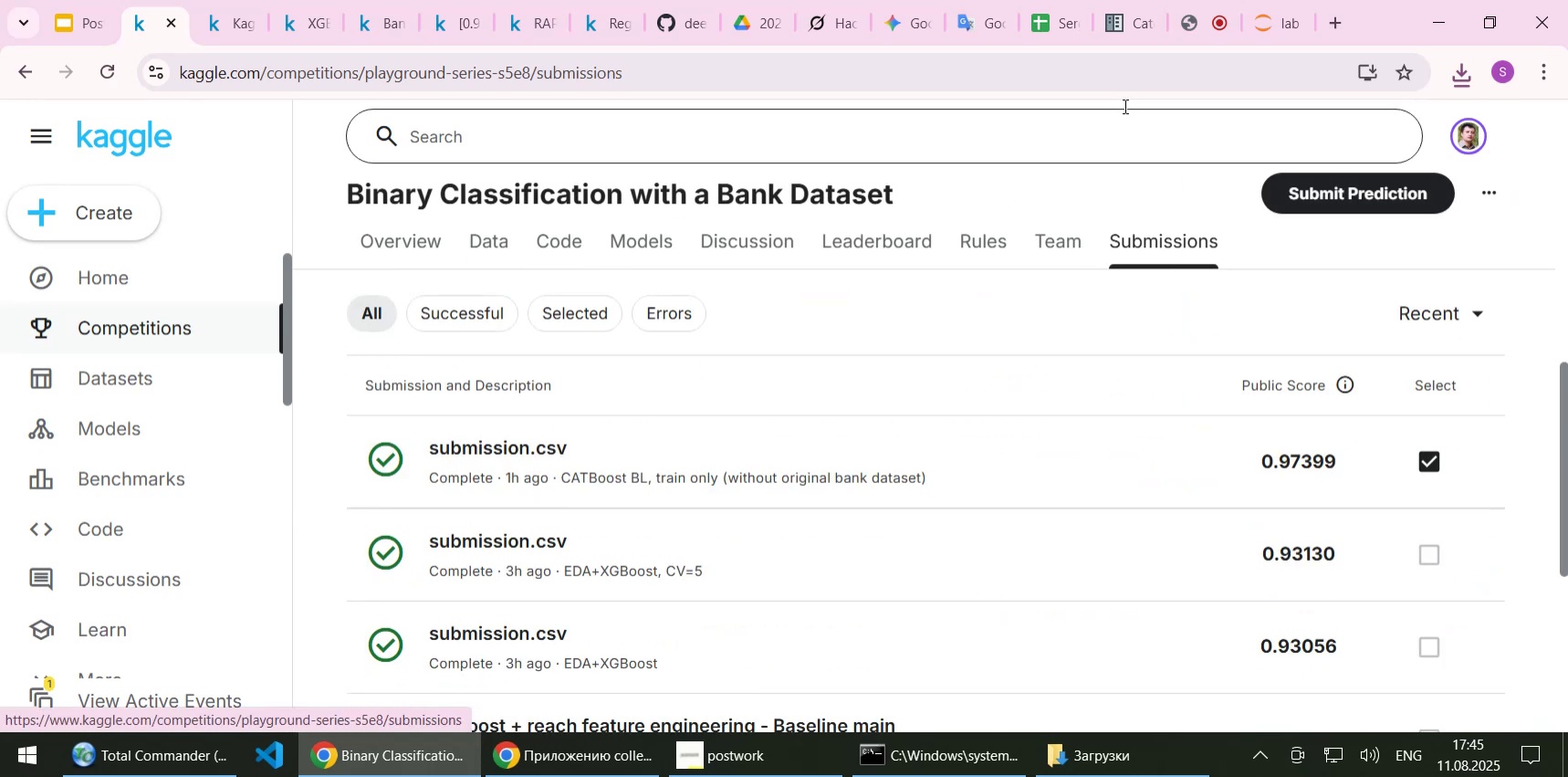 
left_click([1351, 205])
 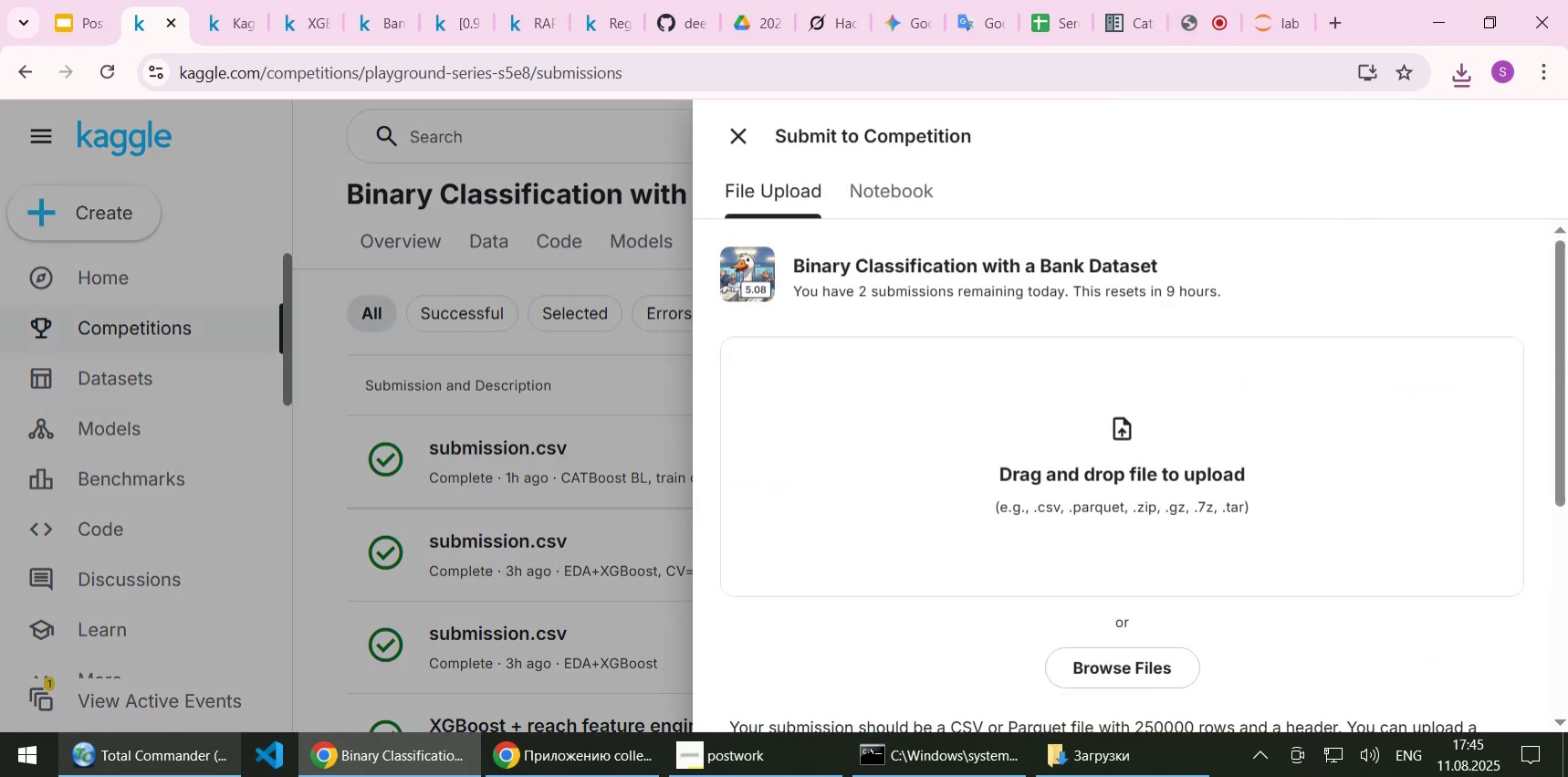 
left_click([99, 759])
 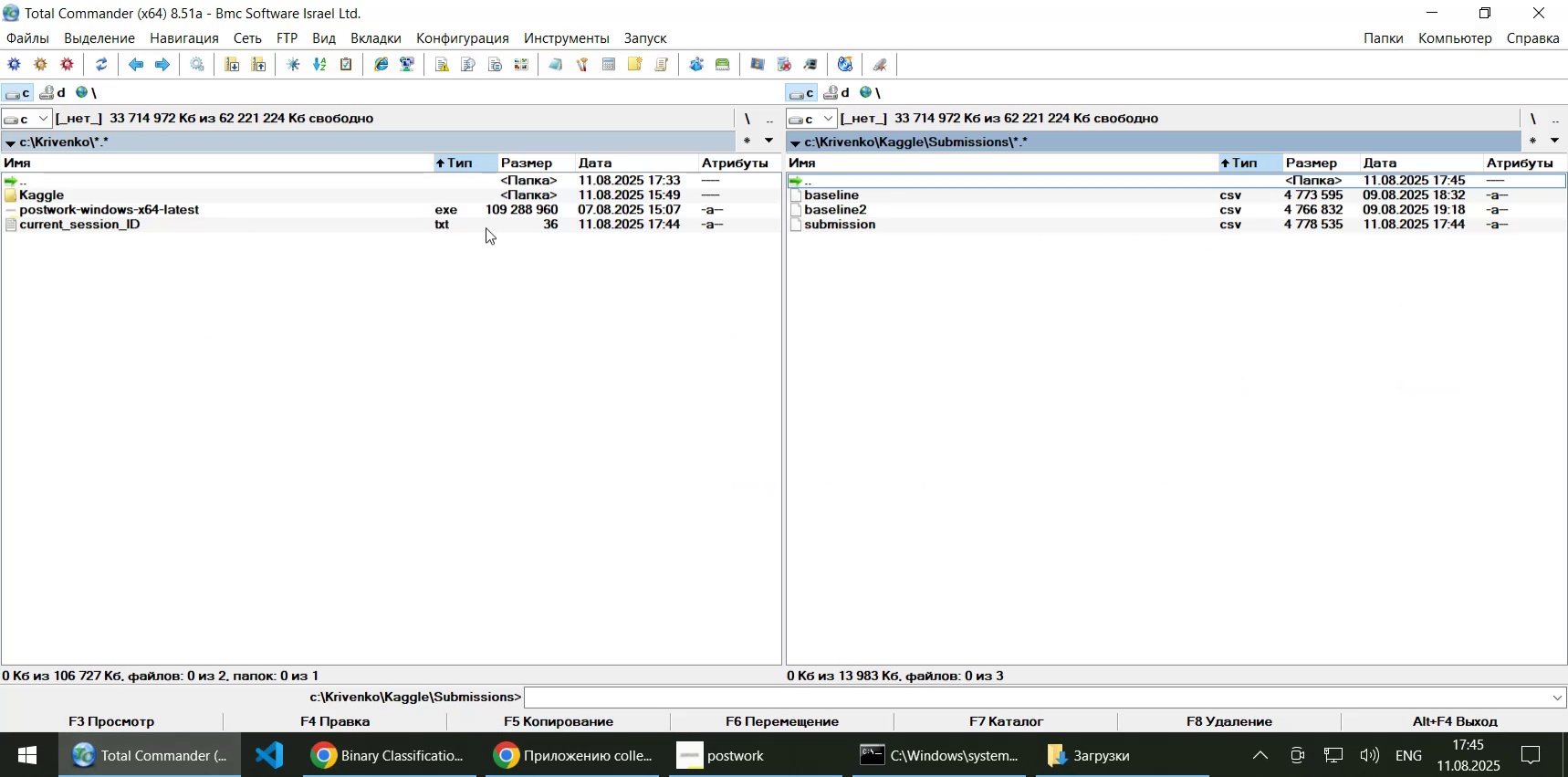 
left_click_drag(start_coordinate=[855, 226], to_coordinate=[905, 541])
 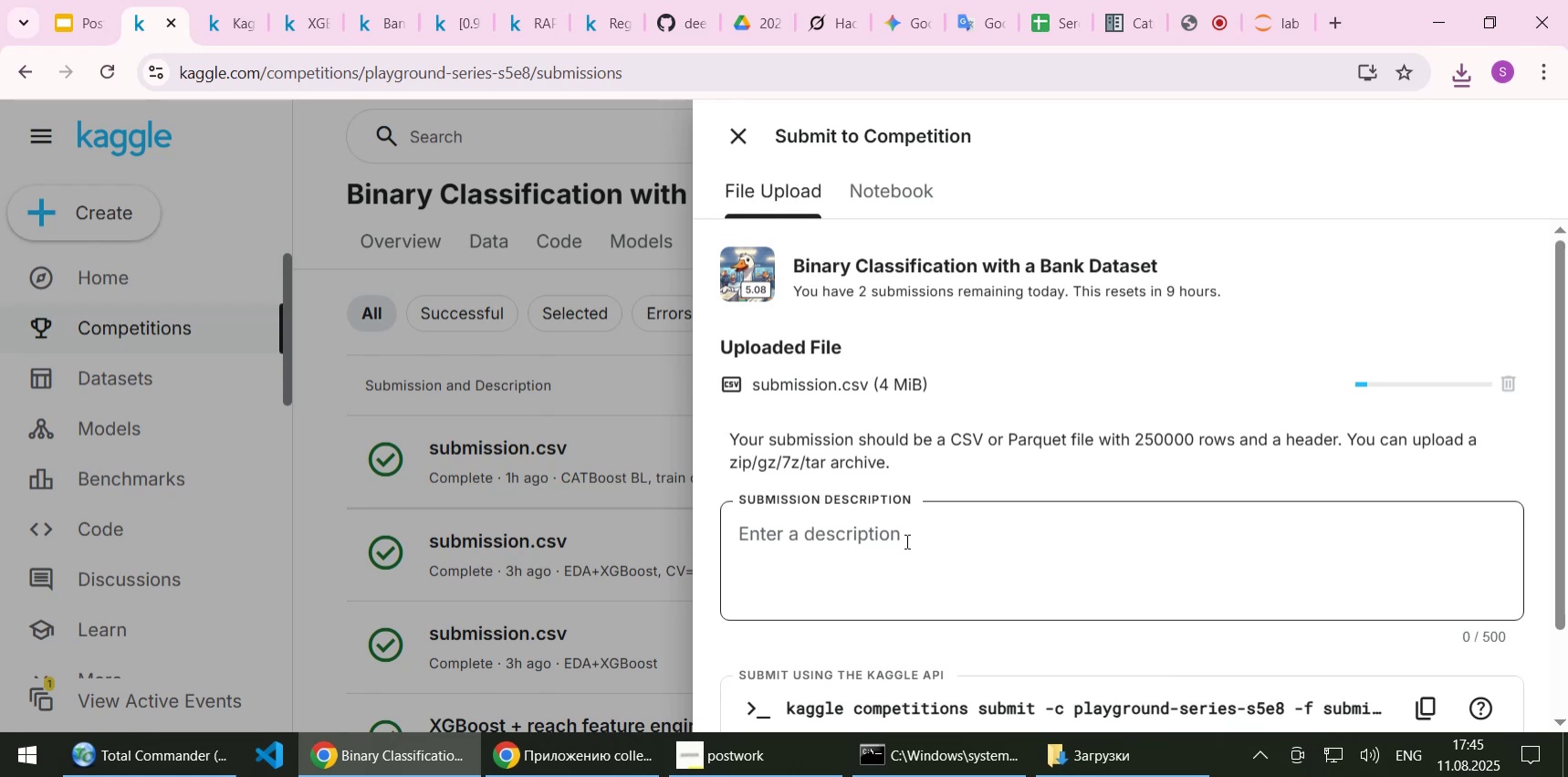 
left_click([905, 541])
 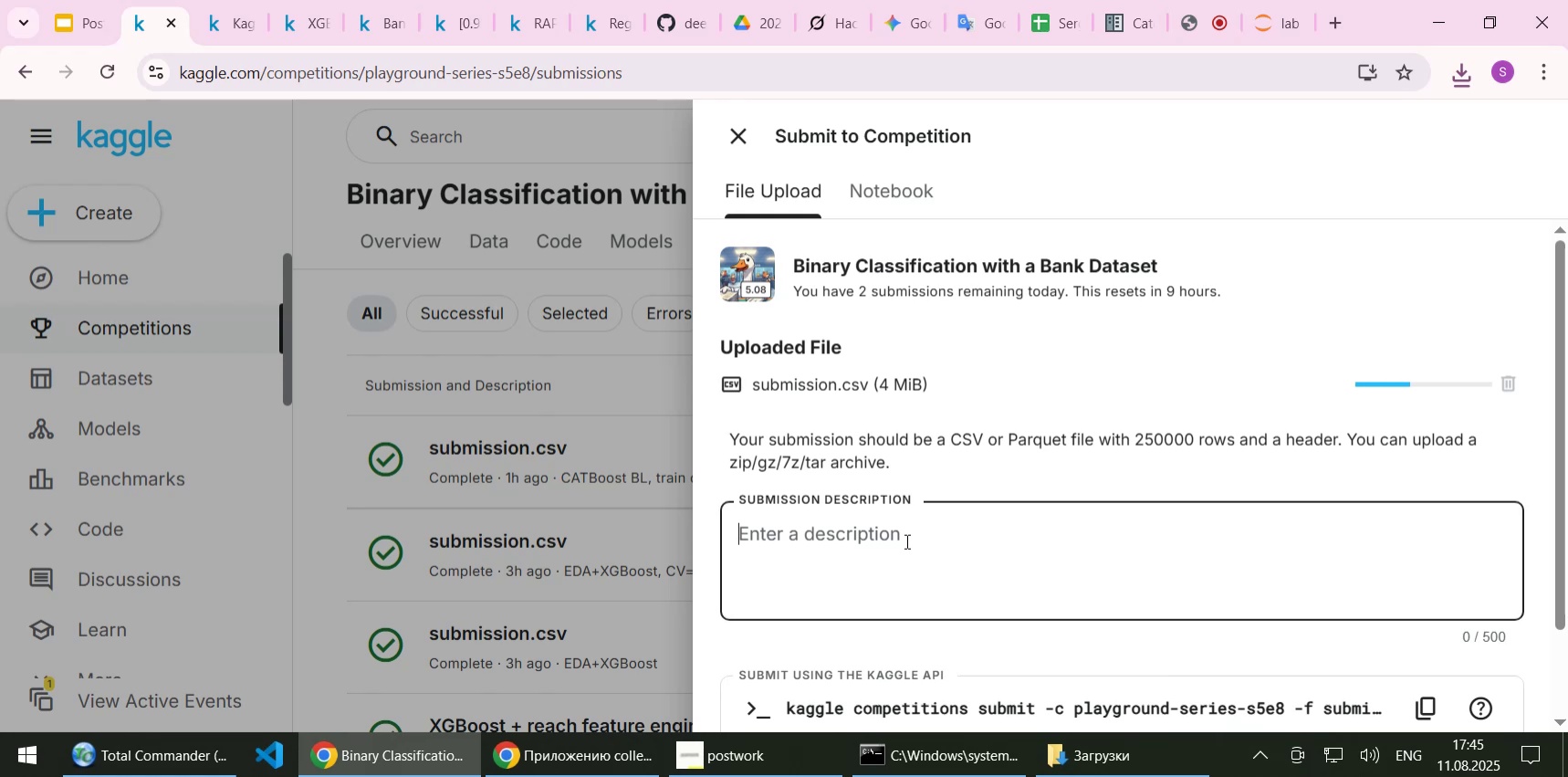 
scroll: coordinate [905, 541], scroll_direction: down, amount: 1.0
 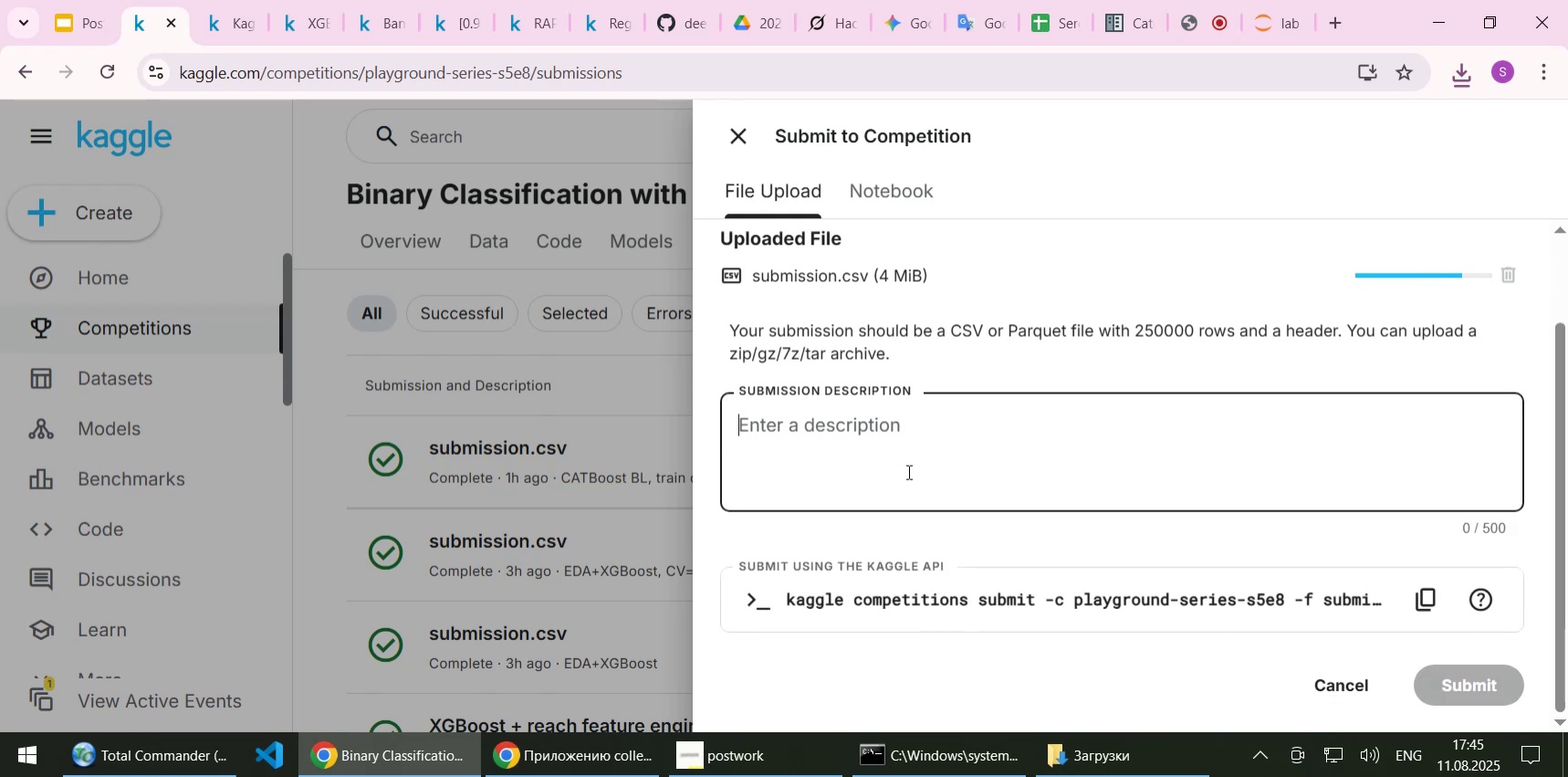 
type(CatBoost)
 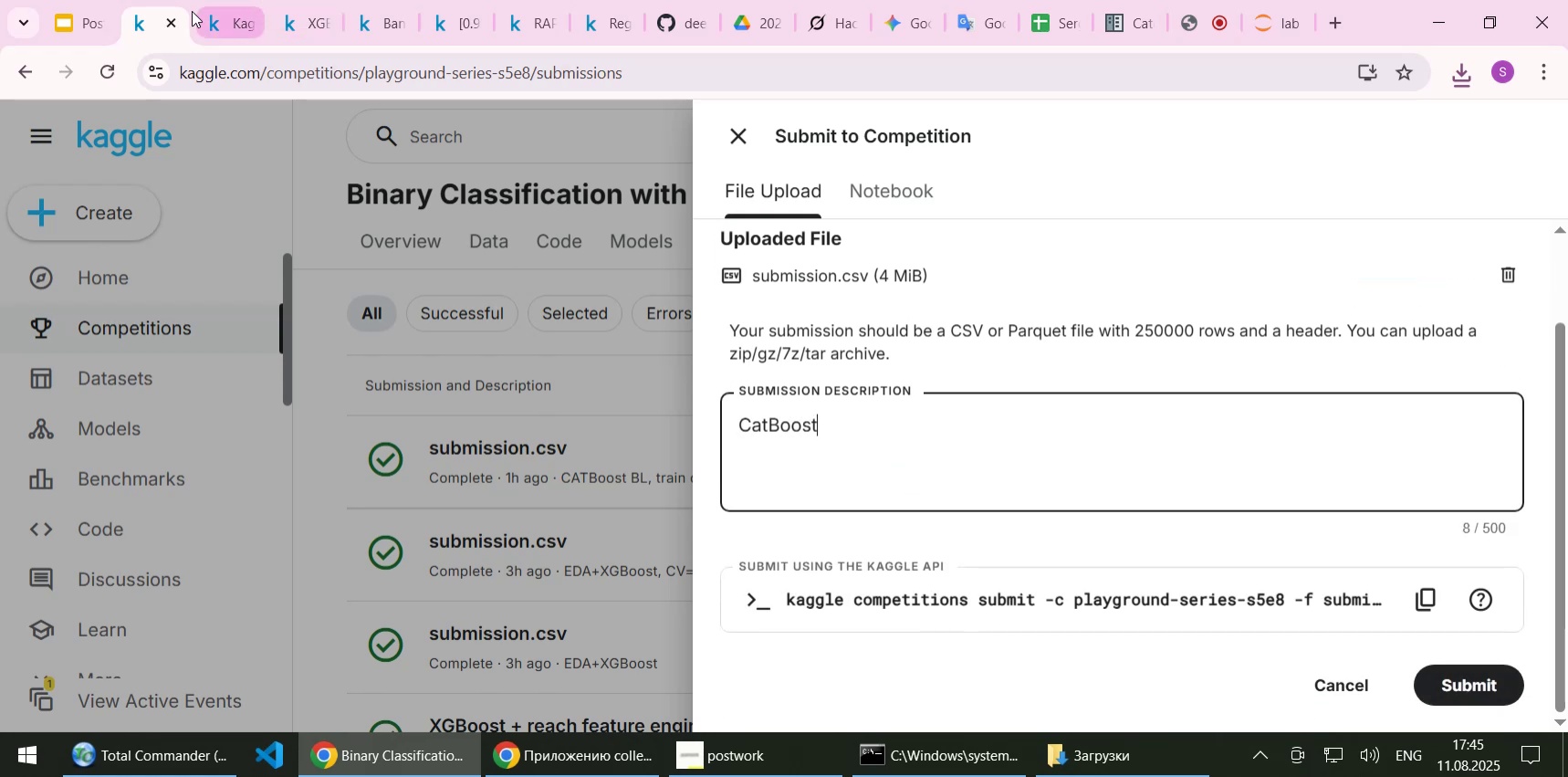 
left_click([214, 23])
 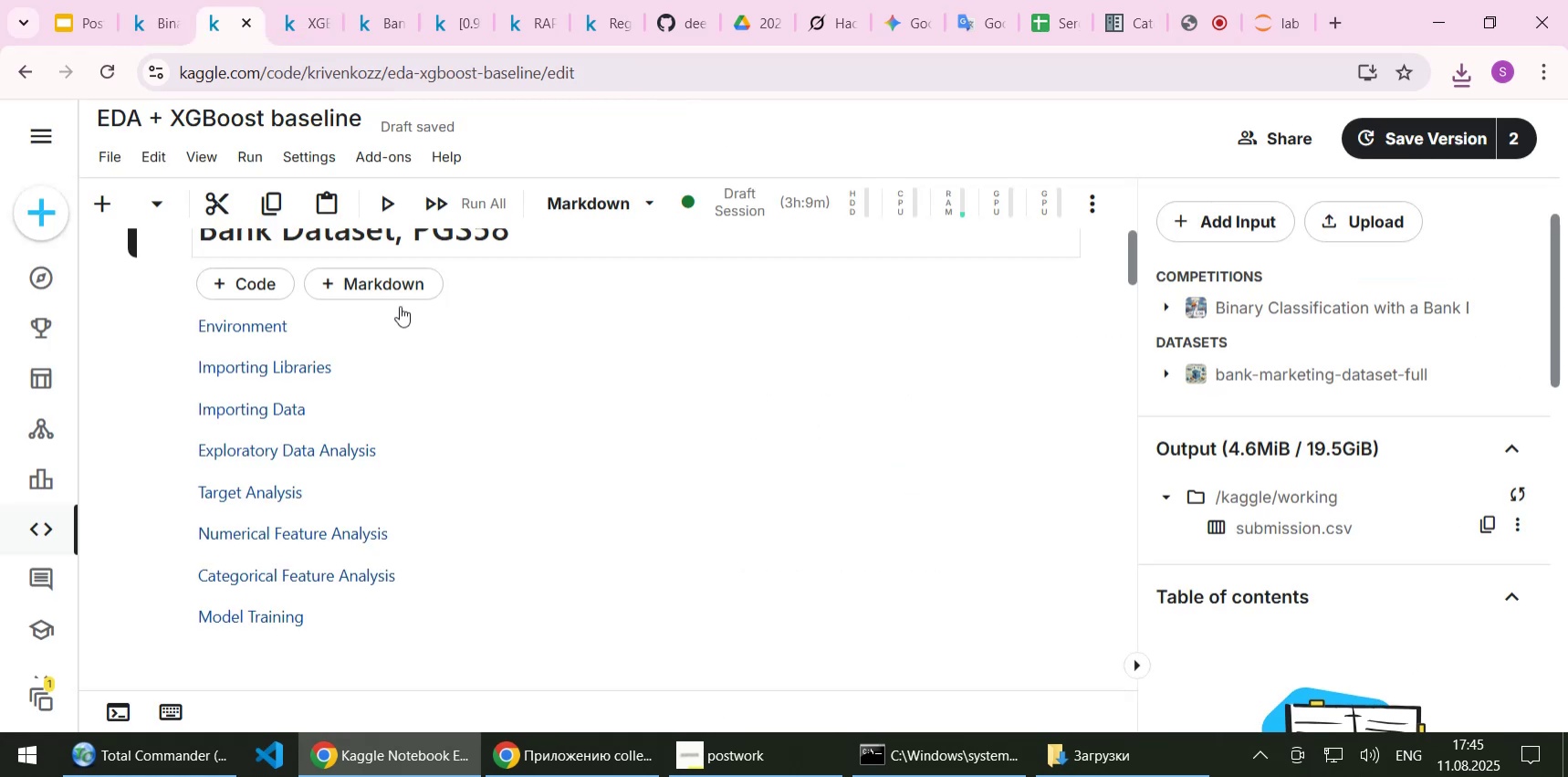 
scroll: coordinate [578, 526], scroll_direction: up, amount: 1.0
 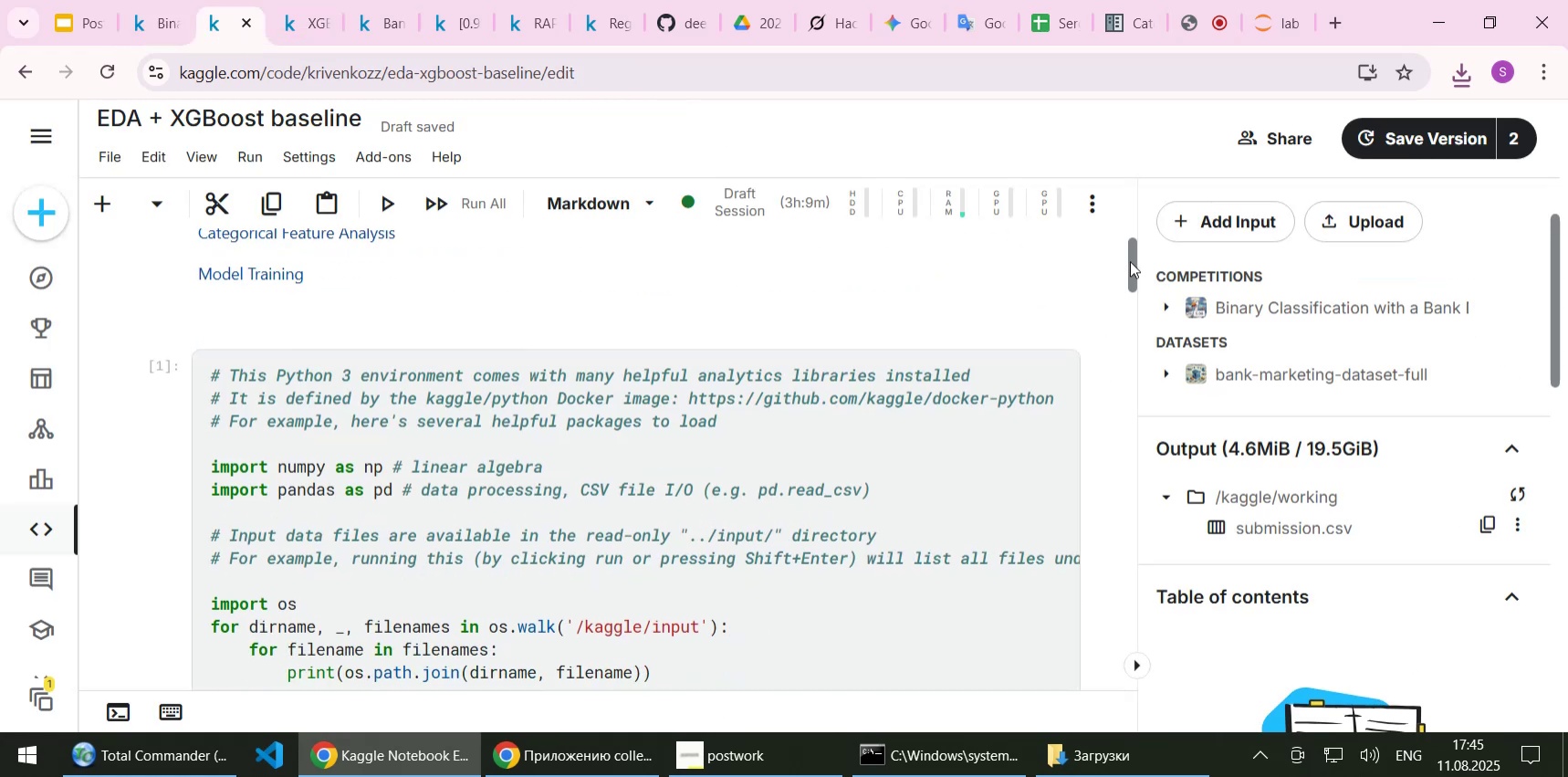 
left_click_drag(start_coordinate=[1133, 256], to_coordinate=[1140, 562])
 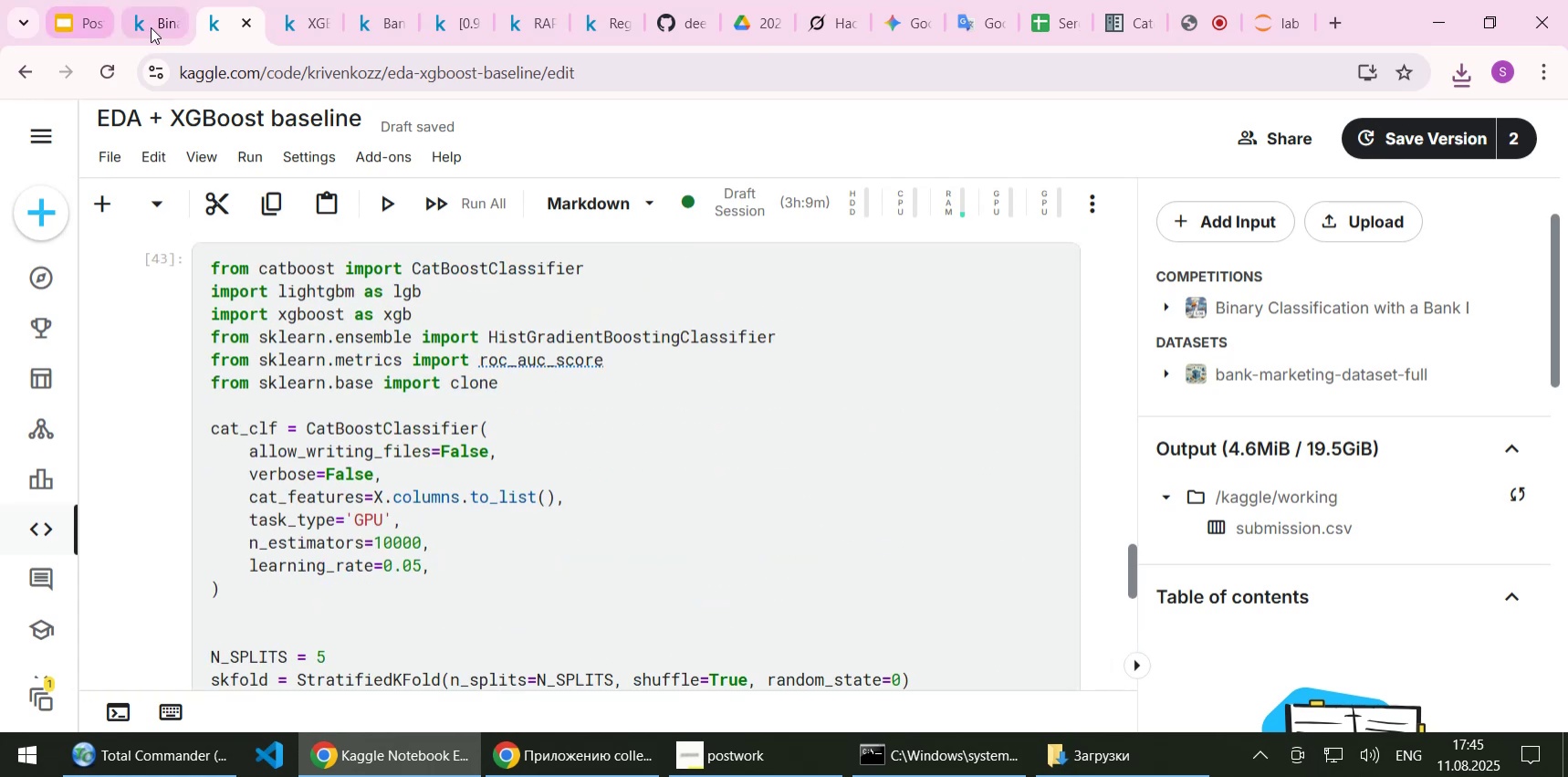 
left_click([152, 27])
 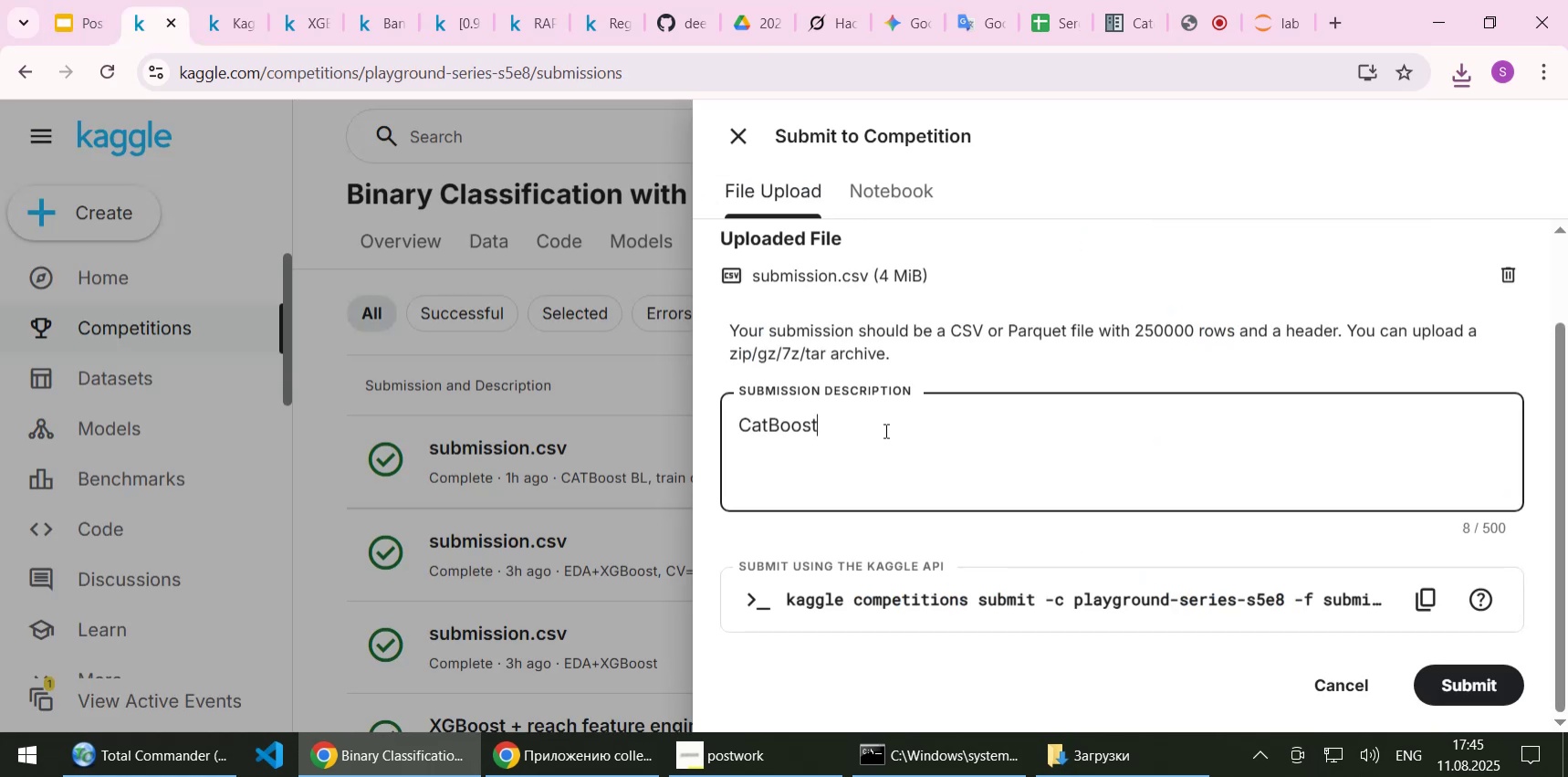 
type(, CV=5)
 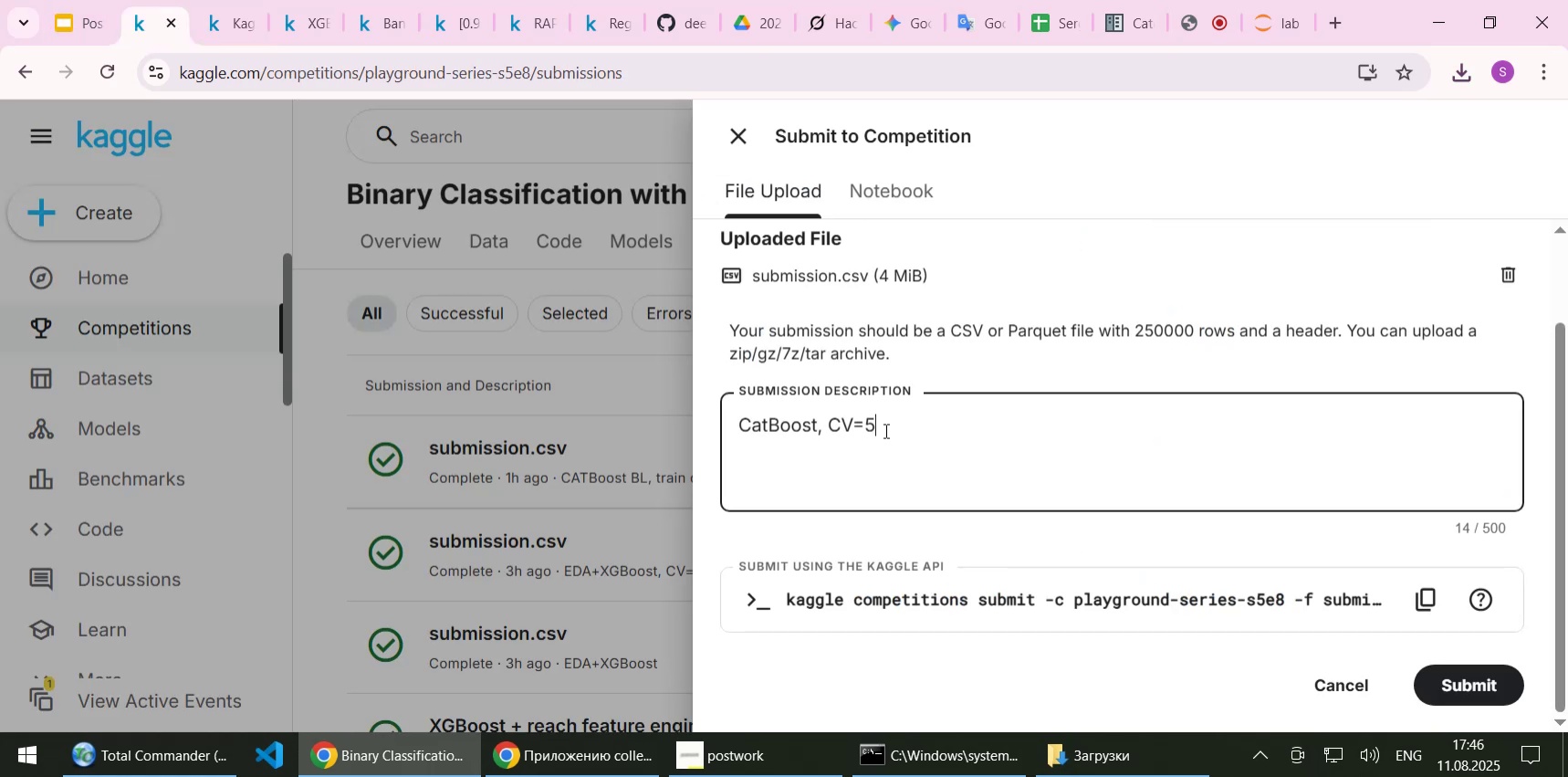 
left_click([1460, 691])
 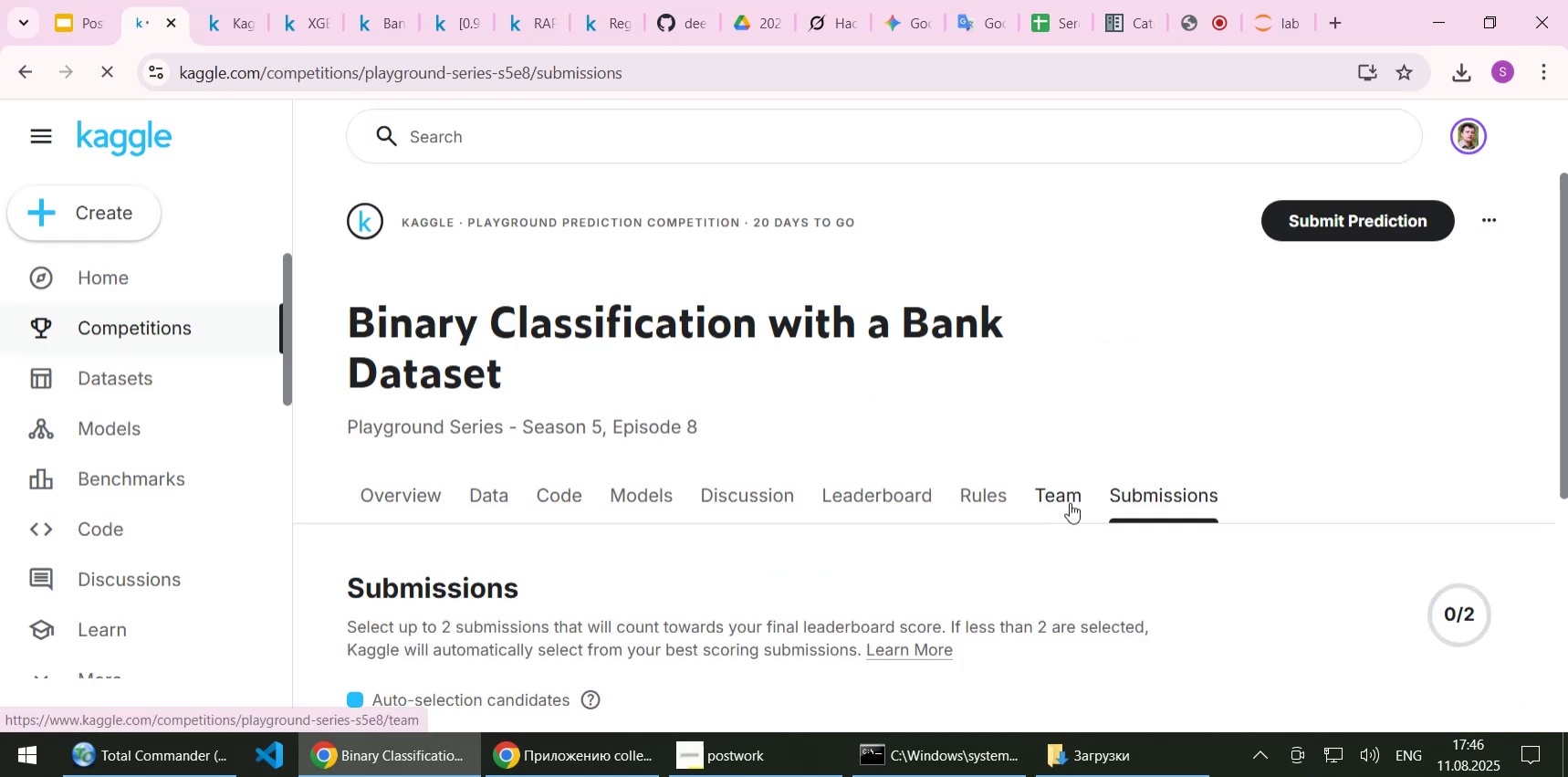 
wait(5.84)
 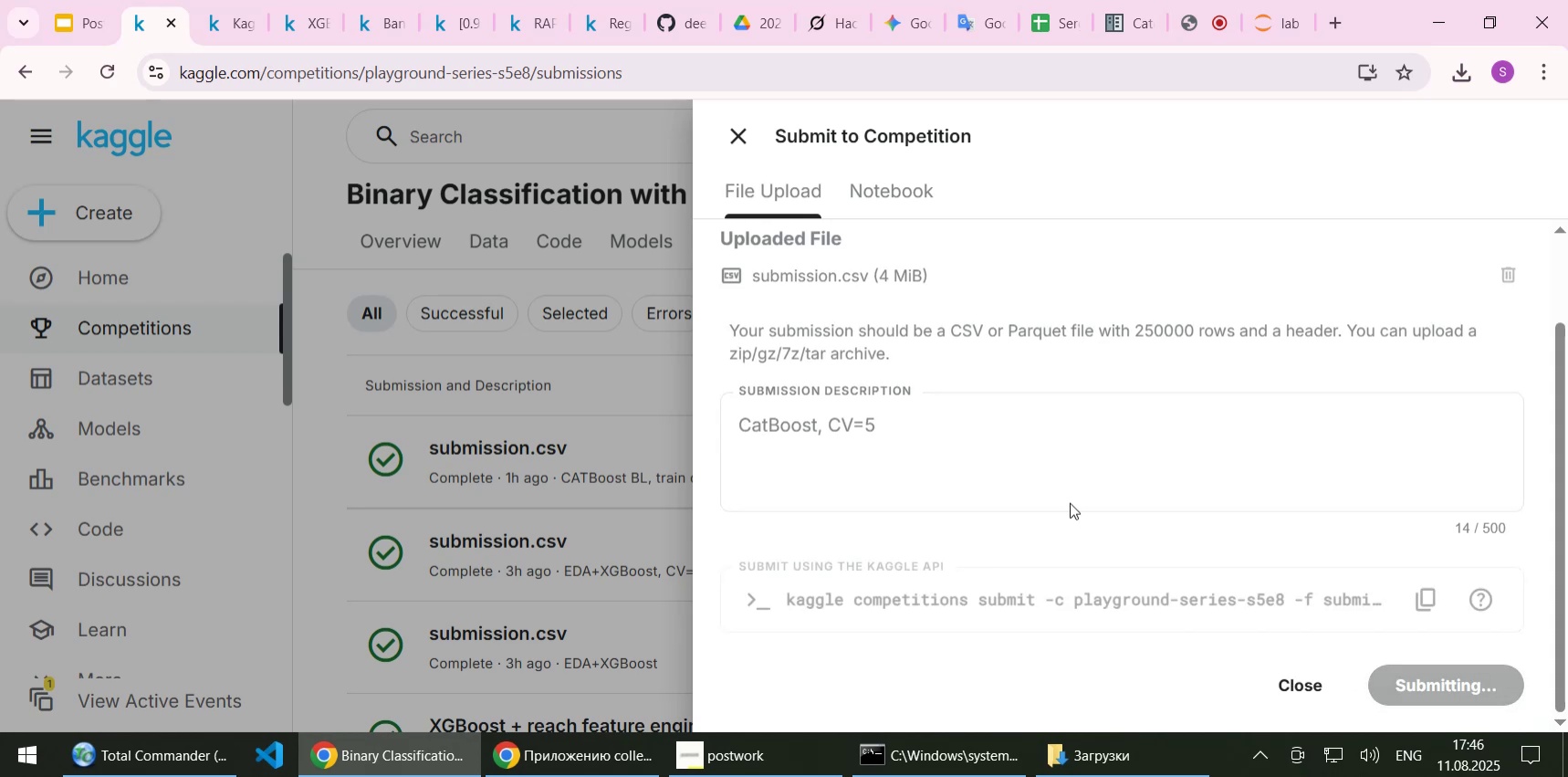 
scroll: coordinate [929, 468], scroll_direction: down, amount: 3.0
 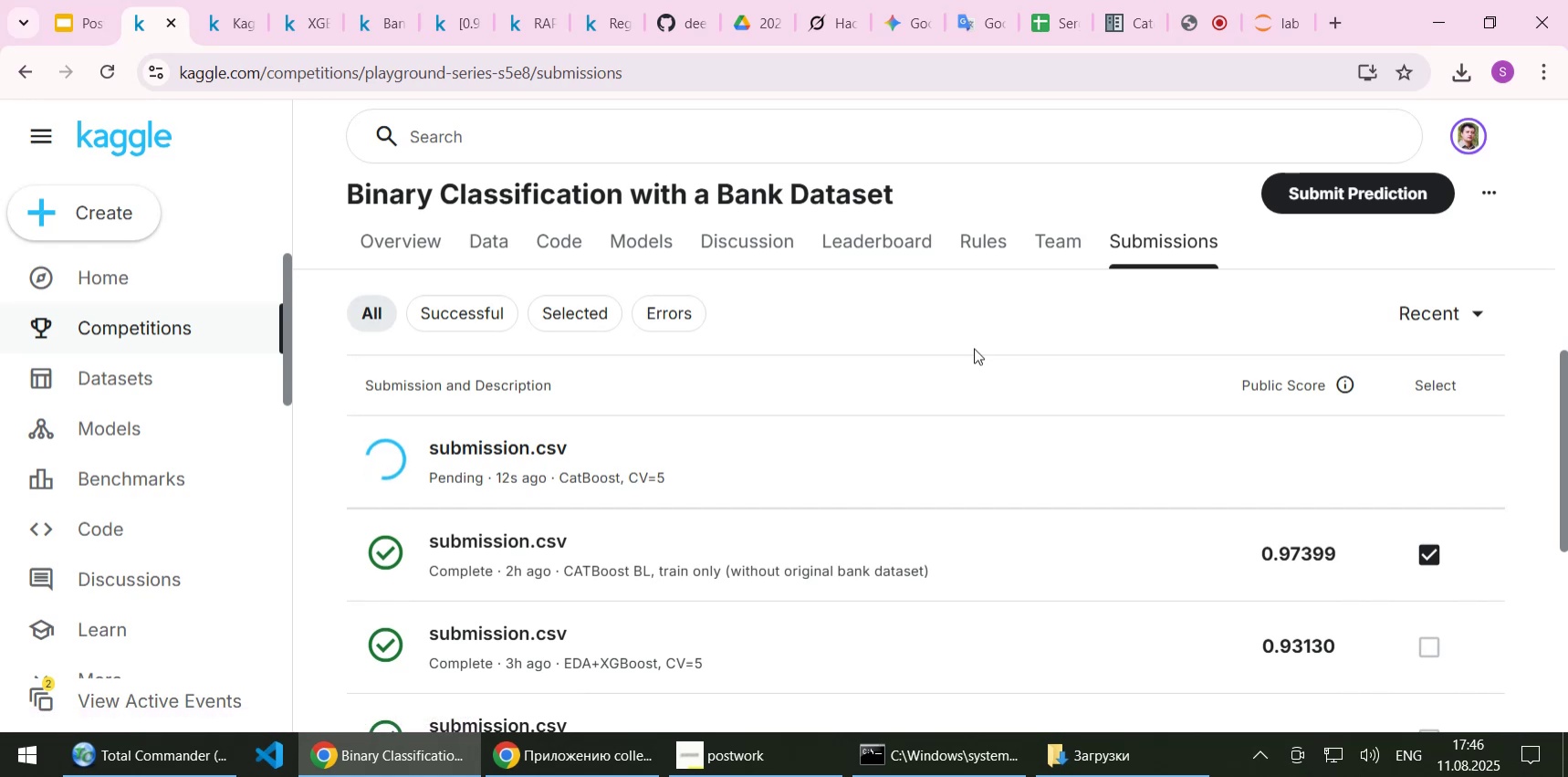 
wait(11.01)
 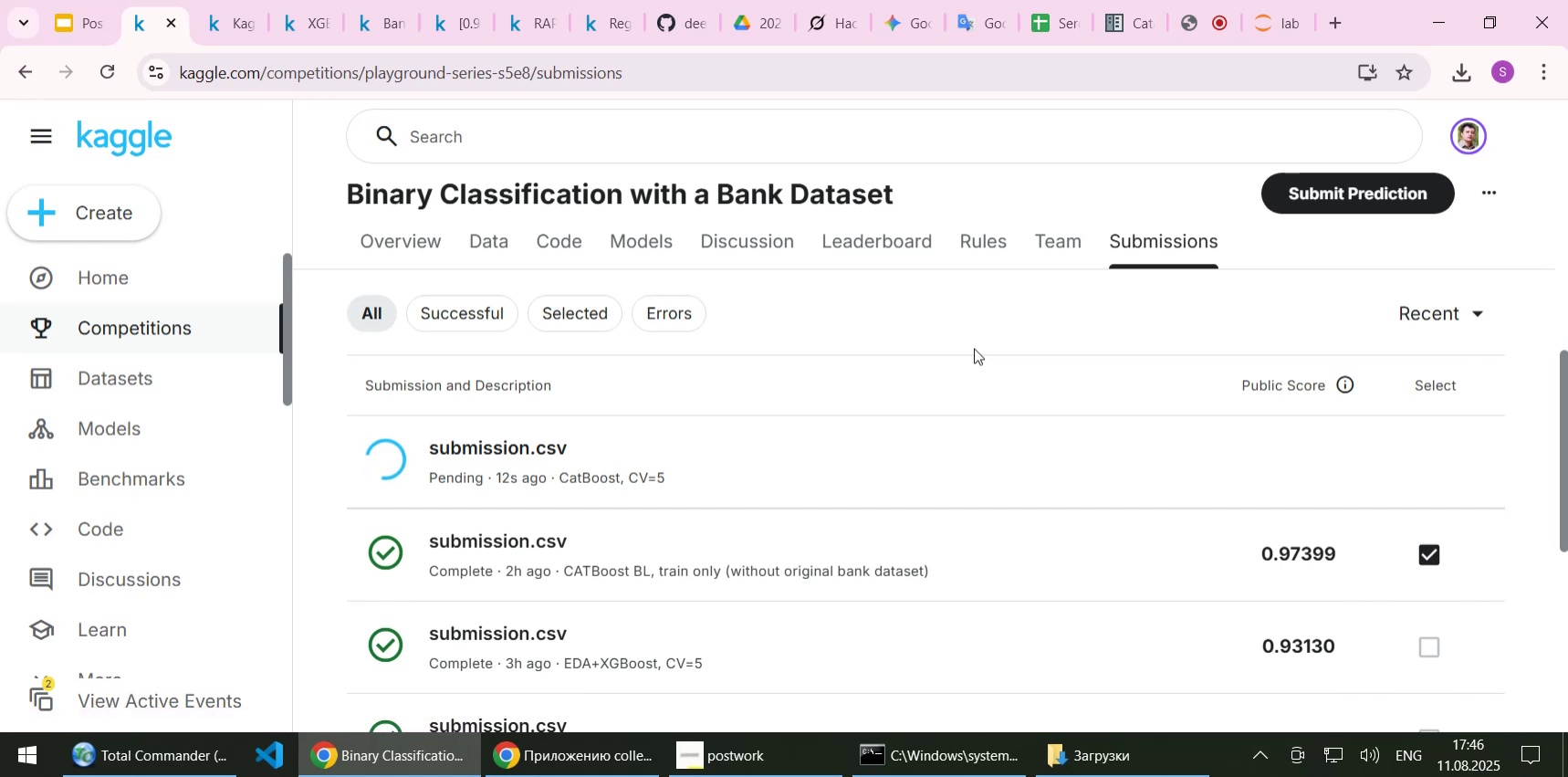 
scroll: coordinate [974, 348], scroll_direction: down, amount: 1.0
 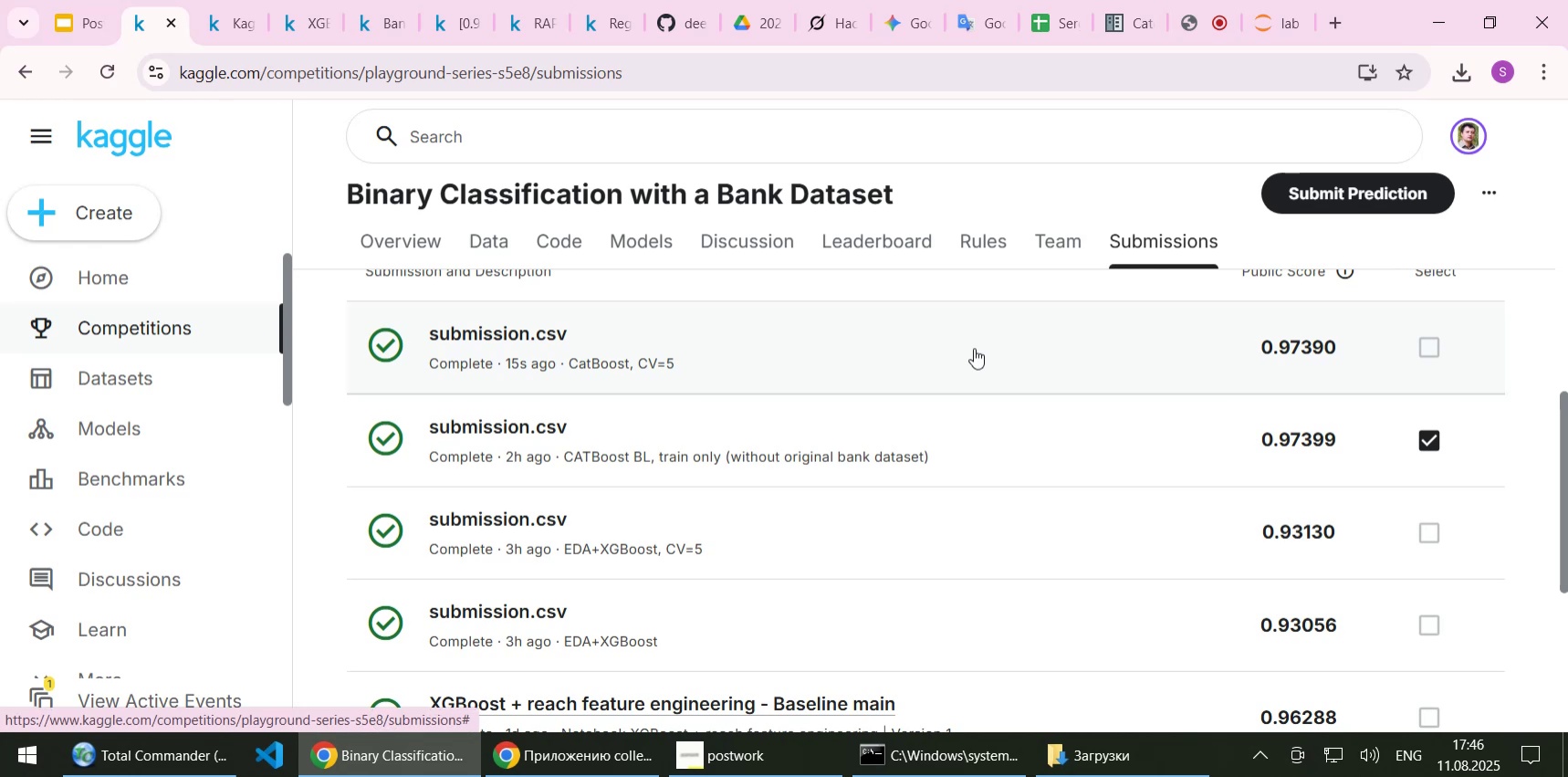 
scroll: coordinate [974, 348], scroll_direction: up, amount: 2.0
 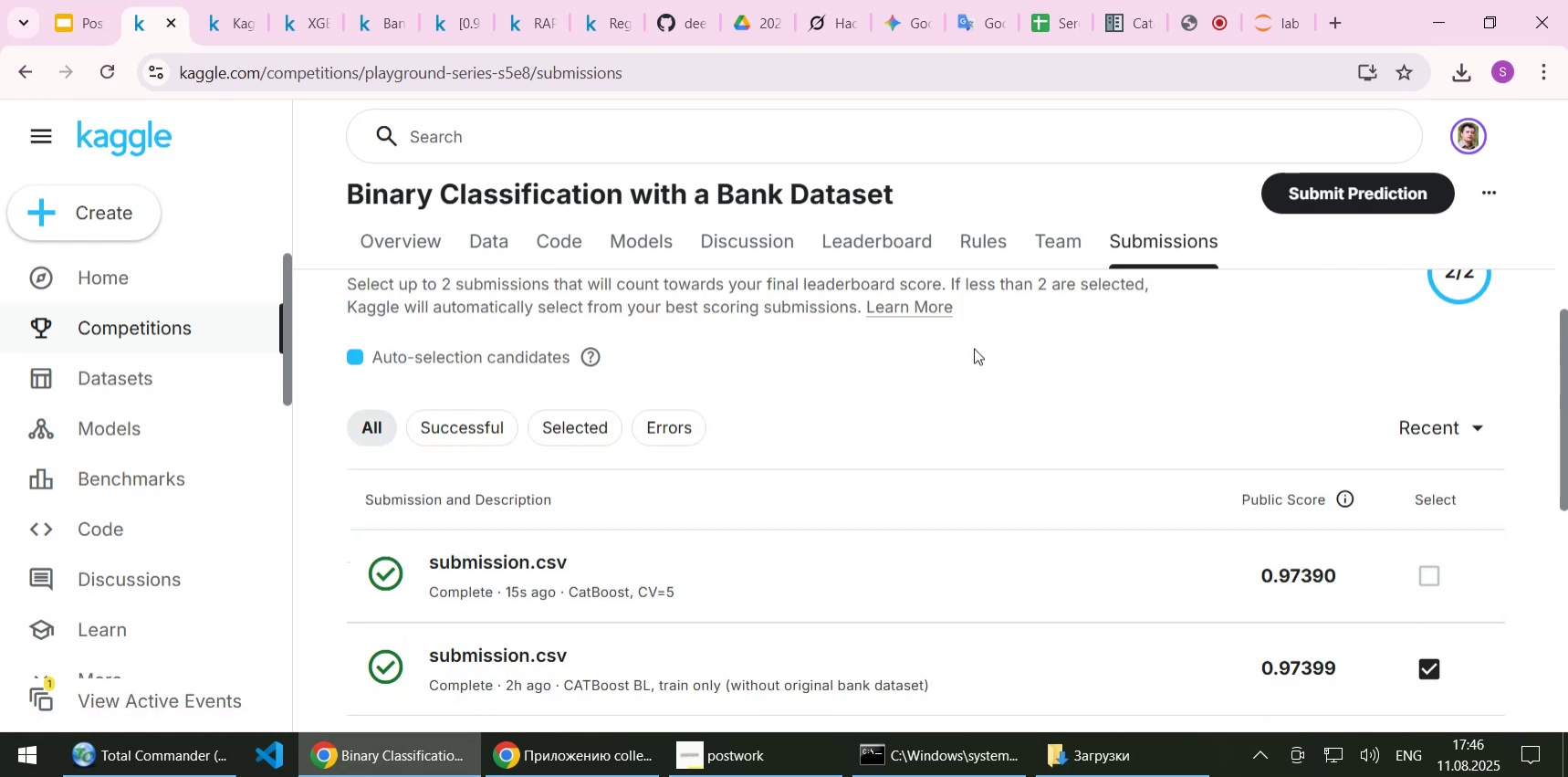 
scroll: coordinate [974, 348], scroll_direction: down, amount: 1.0
 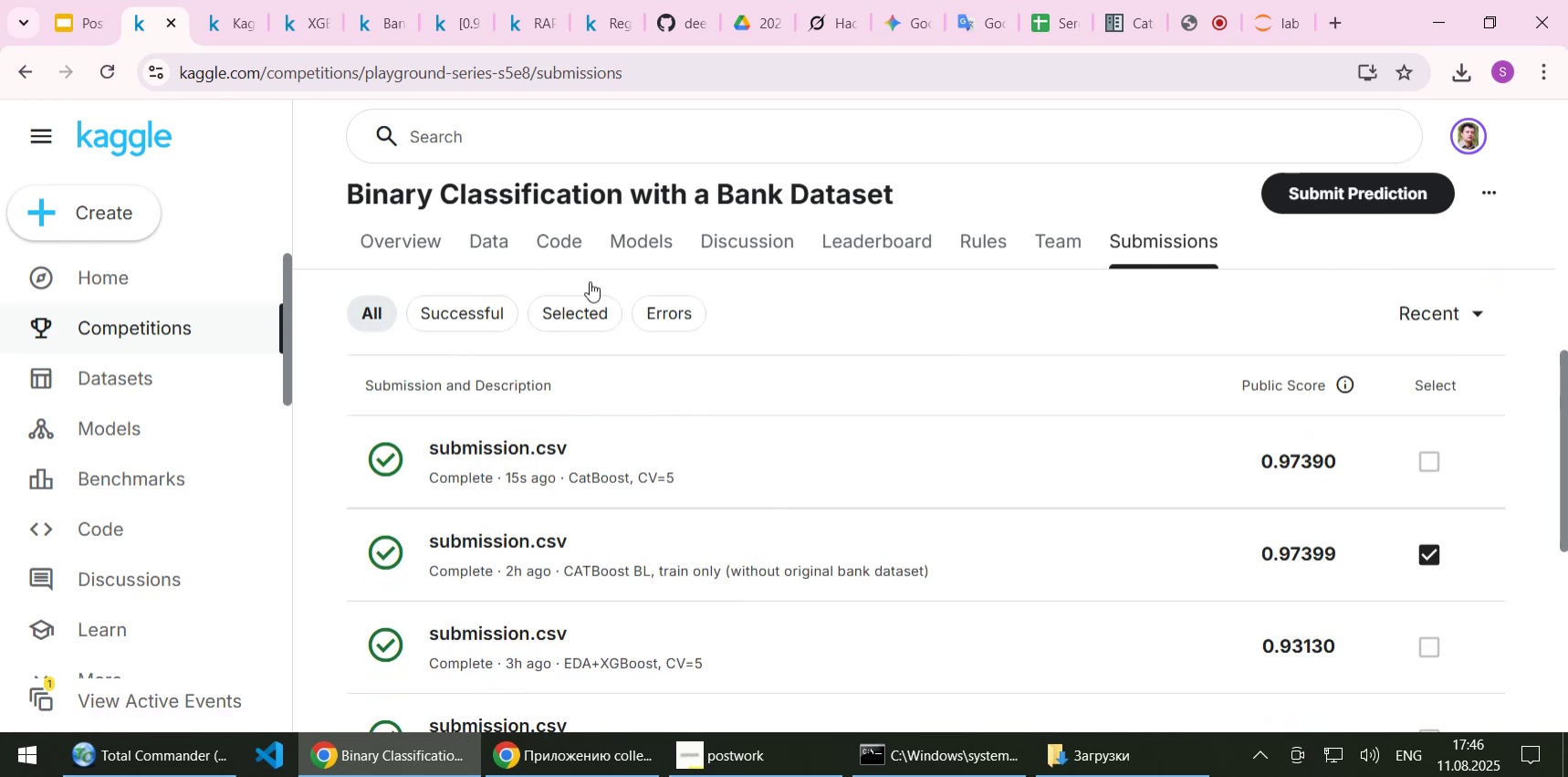 
wait(7.59)
 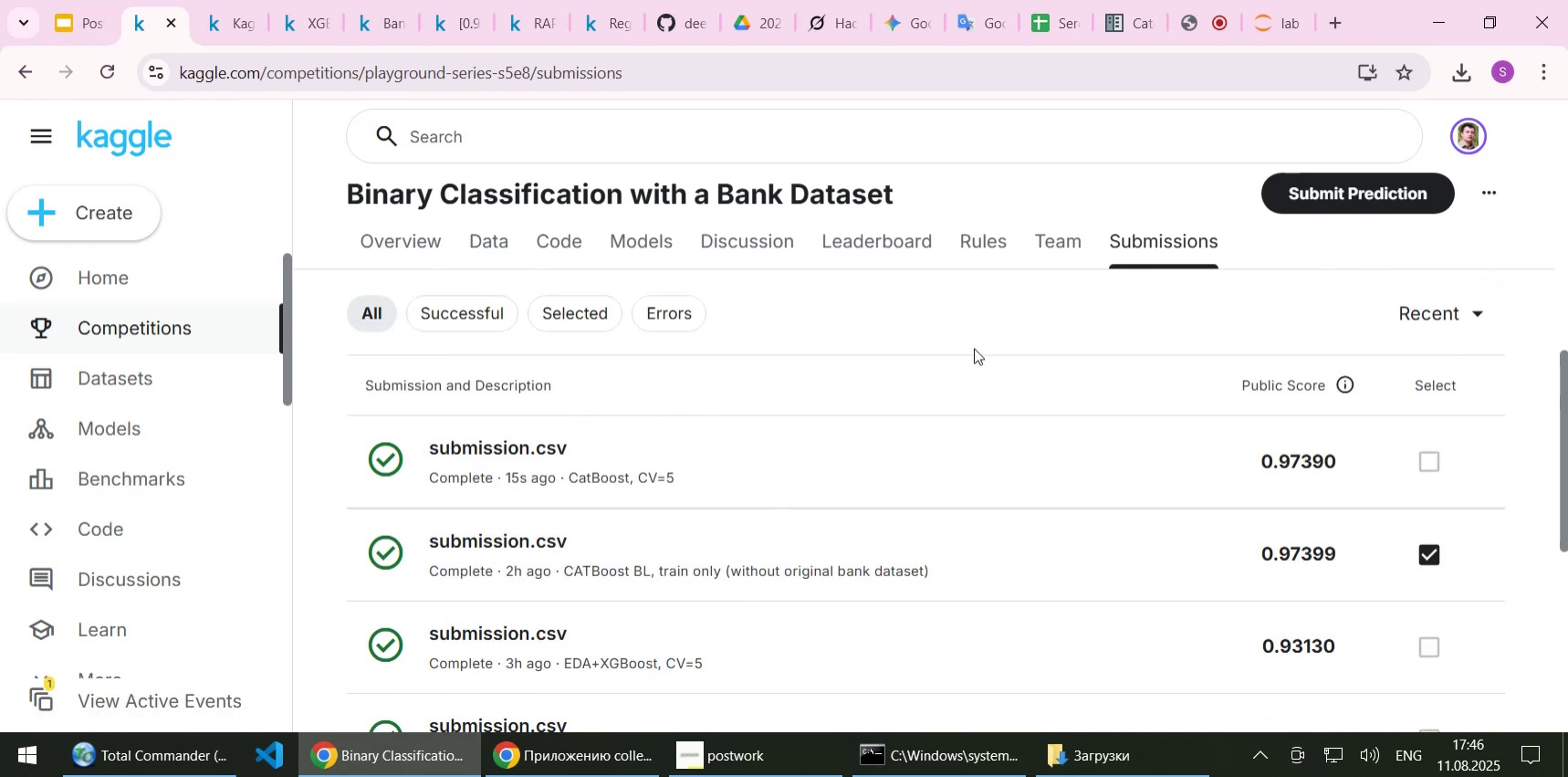 
left_click([221, 18])
 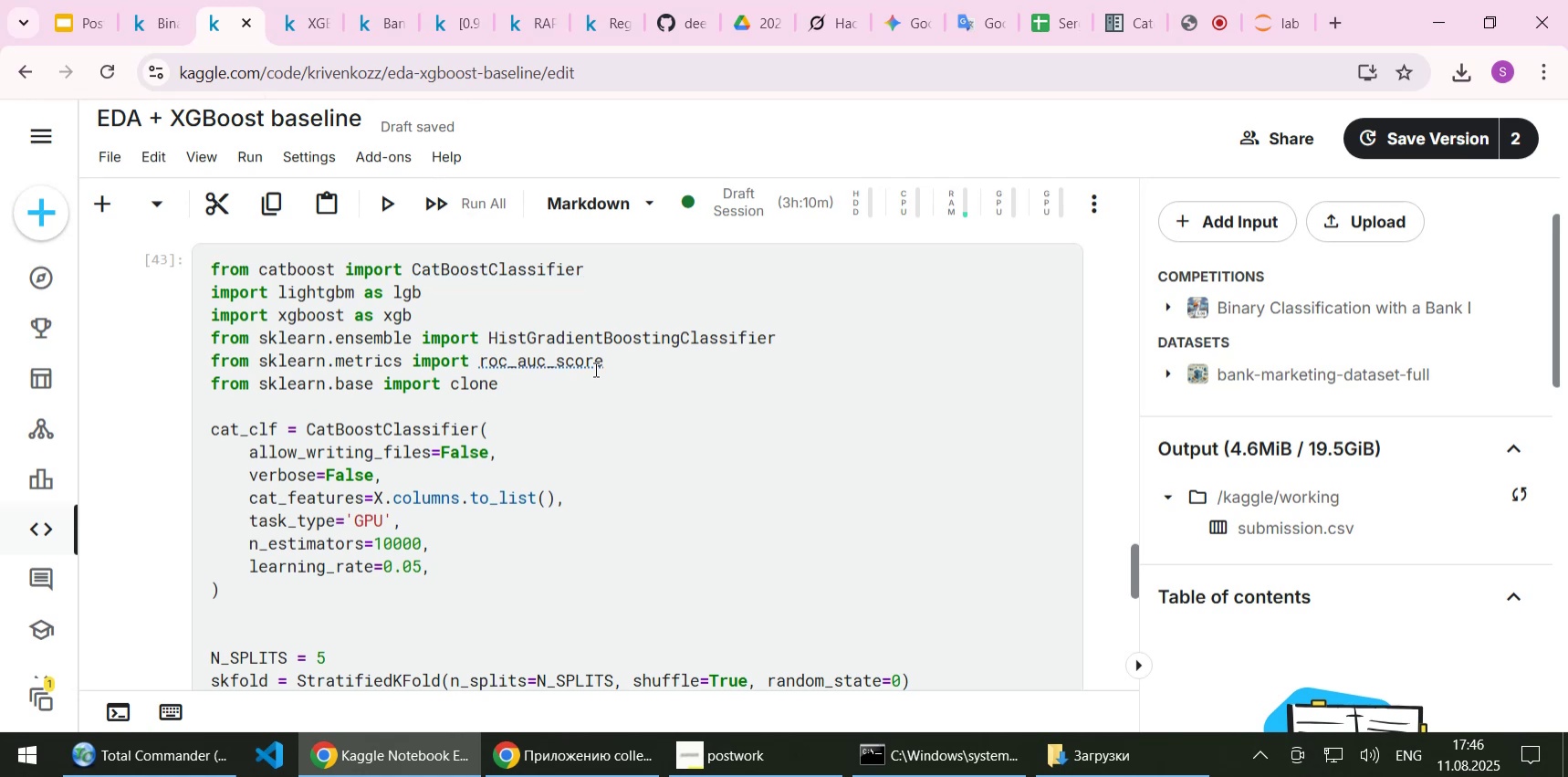 
scroll: coordinate [594, 369], scroll_direction: down, amount: 3.0
 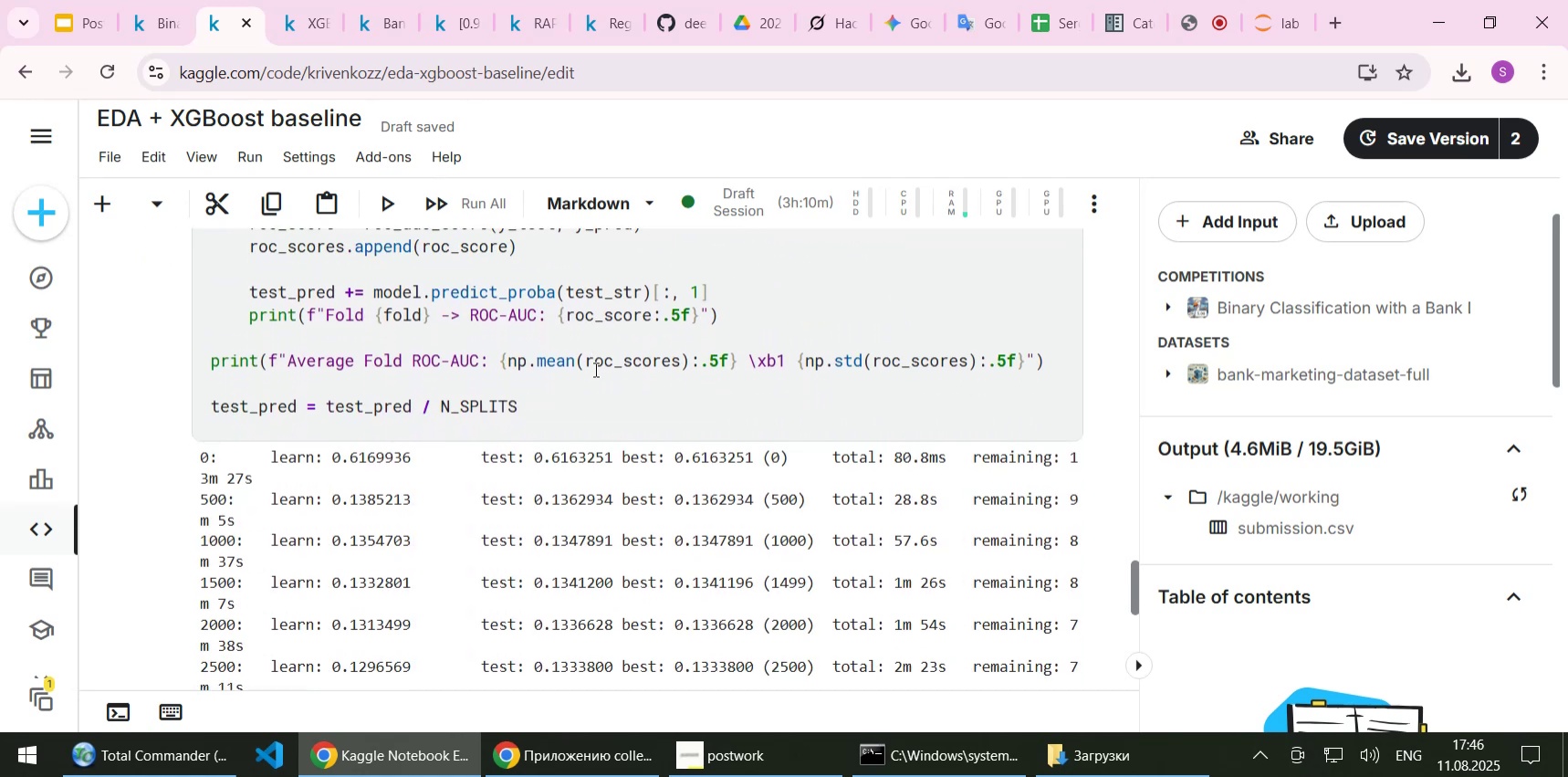 
scroll: coordinate [594, 369], scroll_direction: up, amount: 2.0
 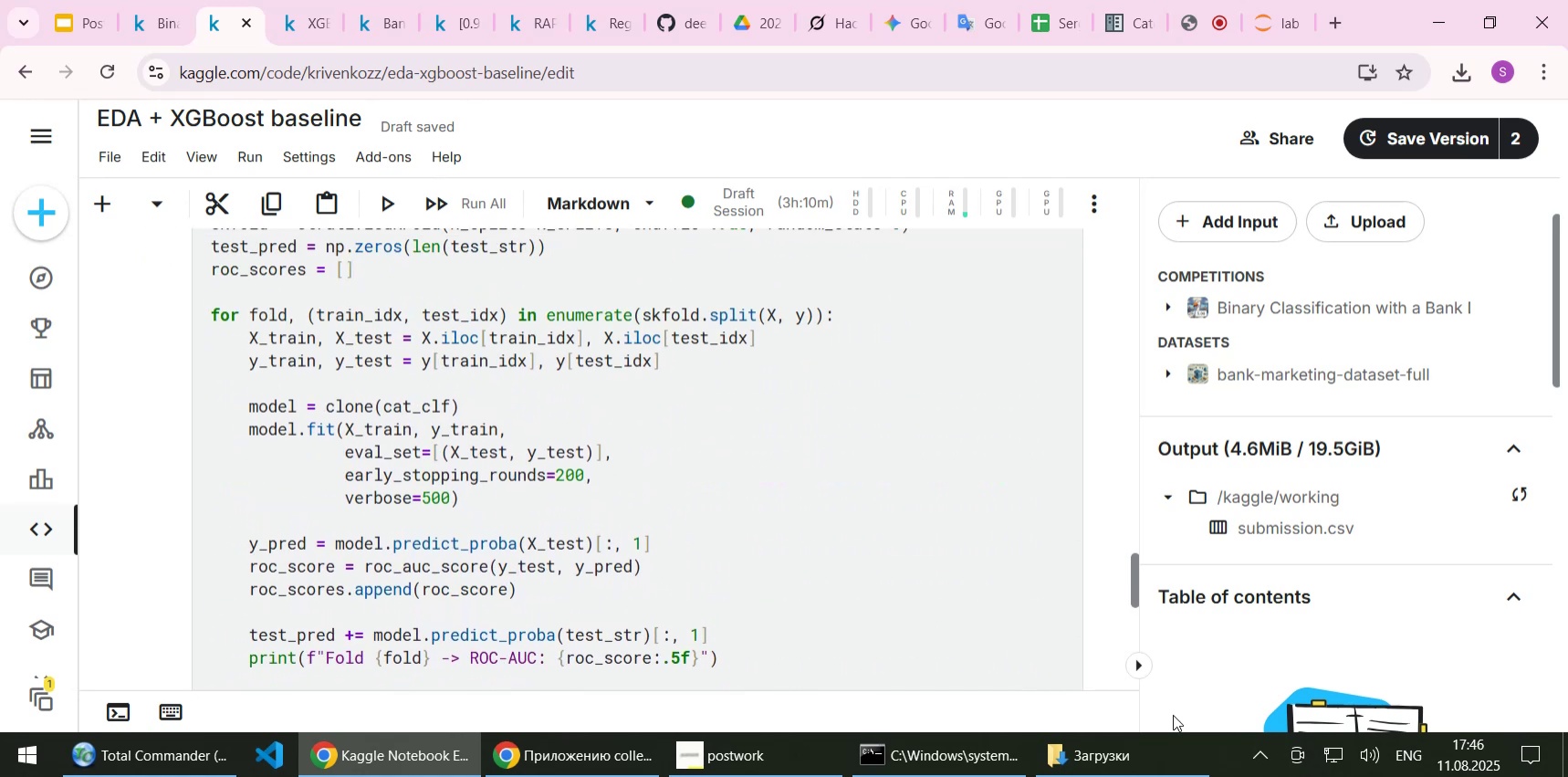 
left_click([1135, 769])
 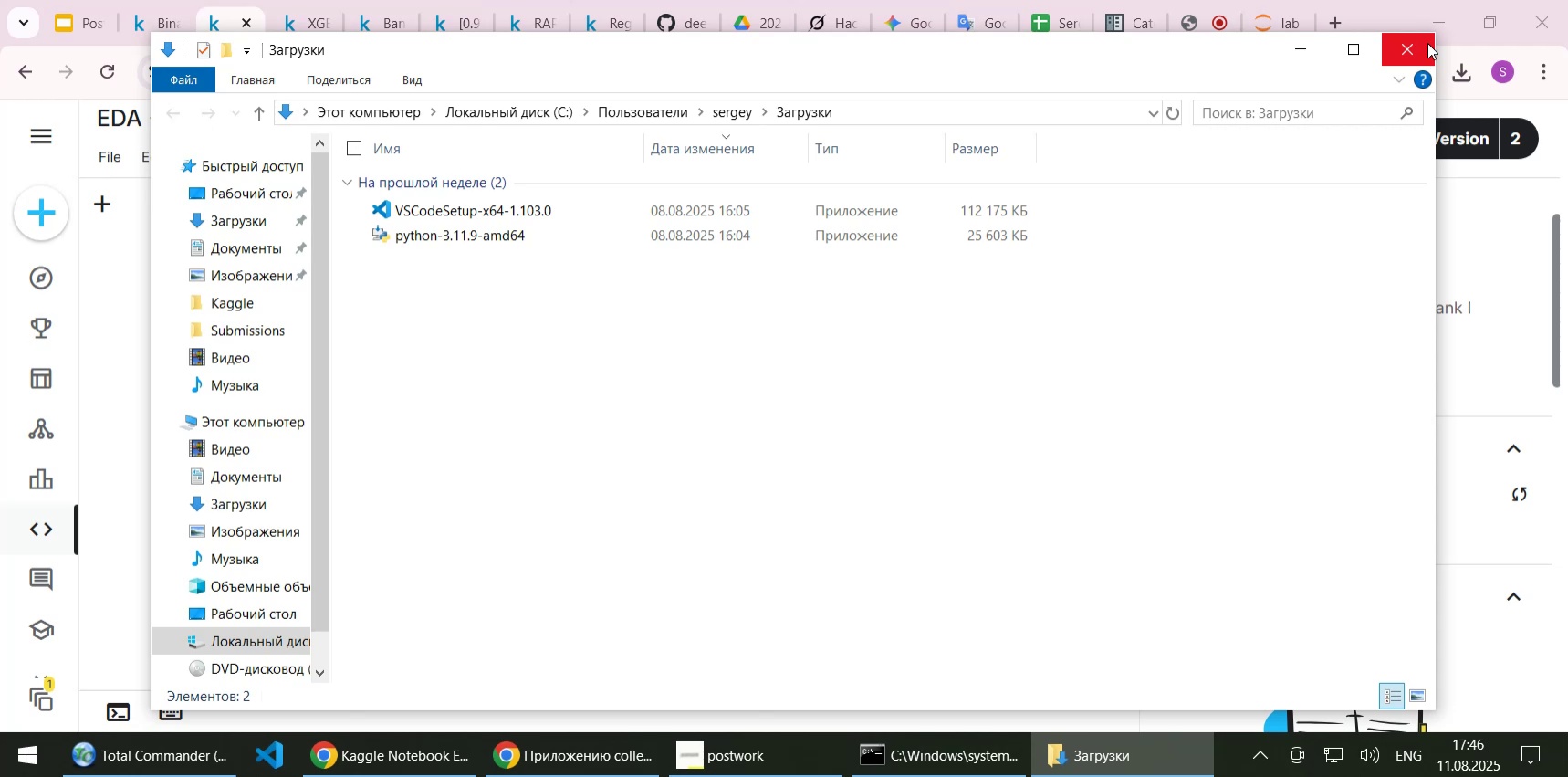 
left_click([1427, 42])
 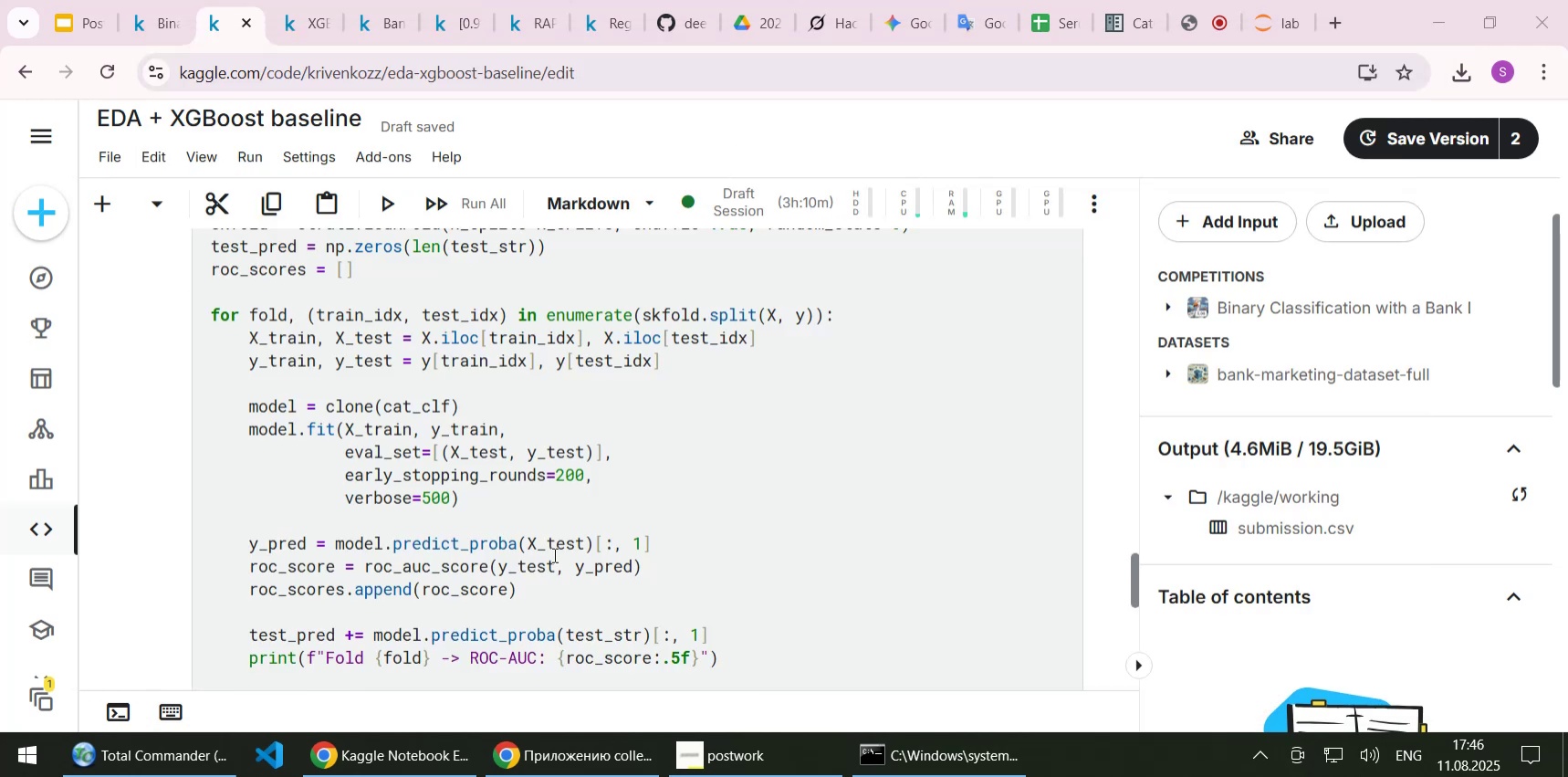 
scroll: coordinate [489, 540], scroll_direction: up, amount: 1.0
 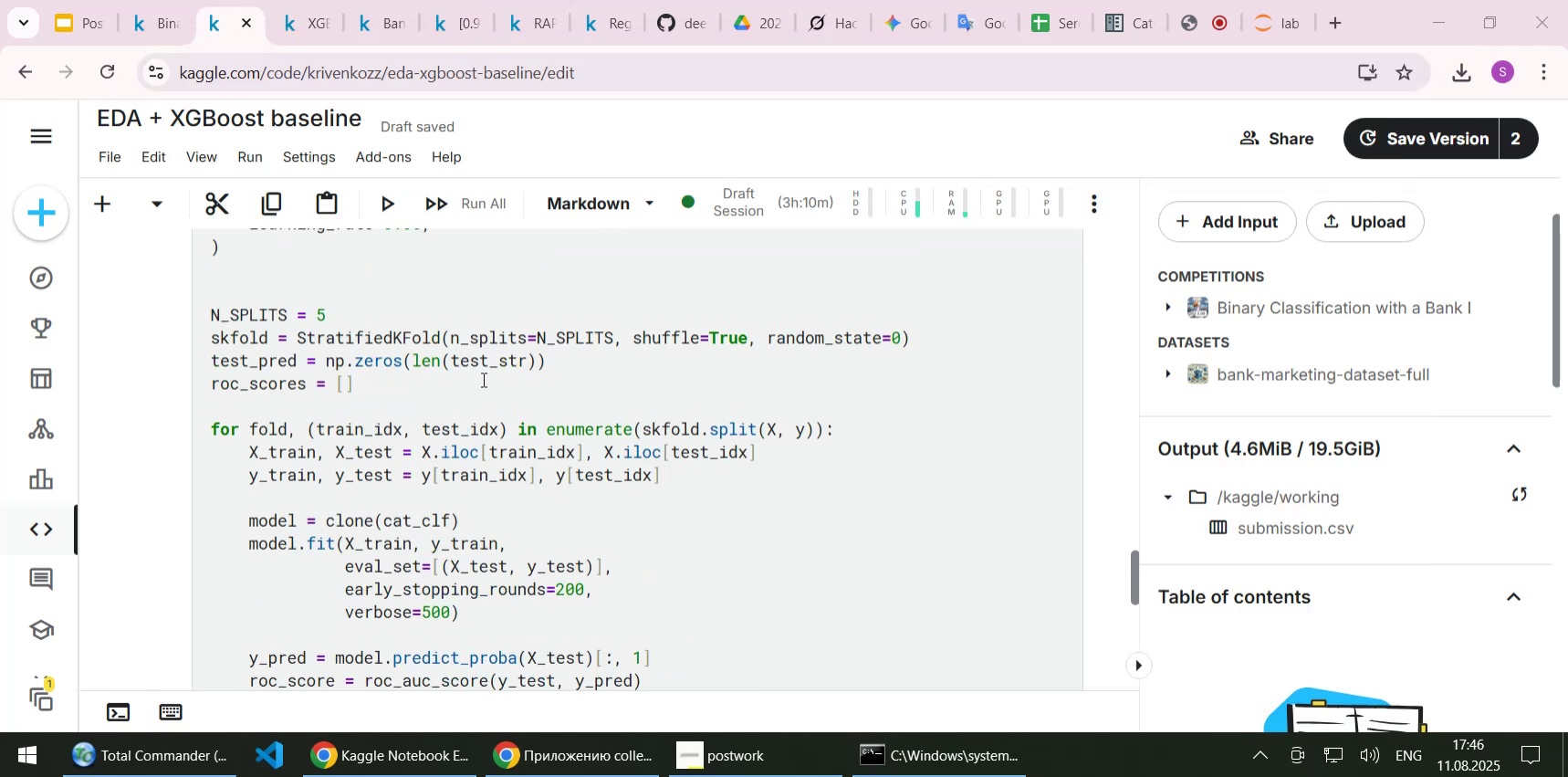 
wait(5.12)
 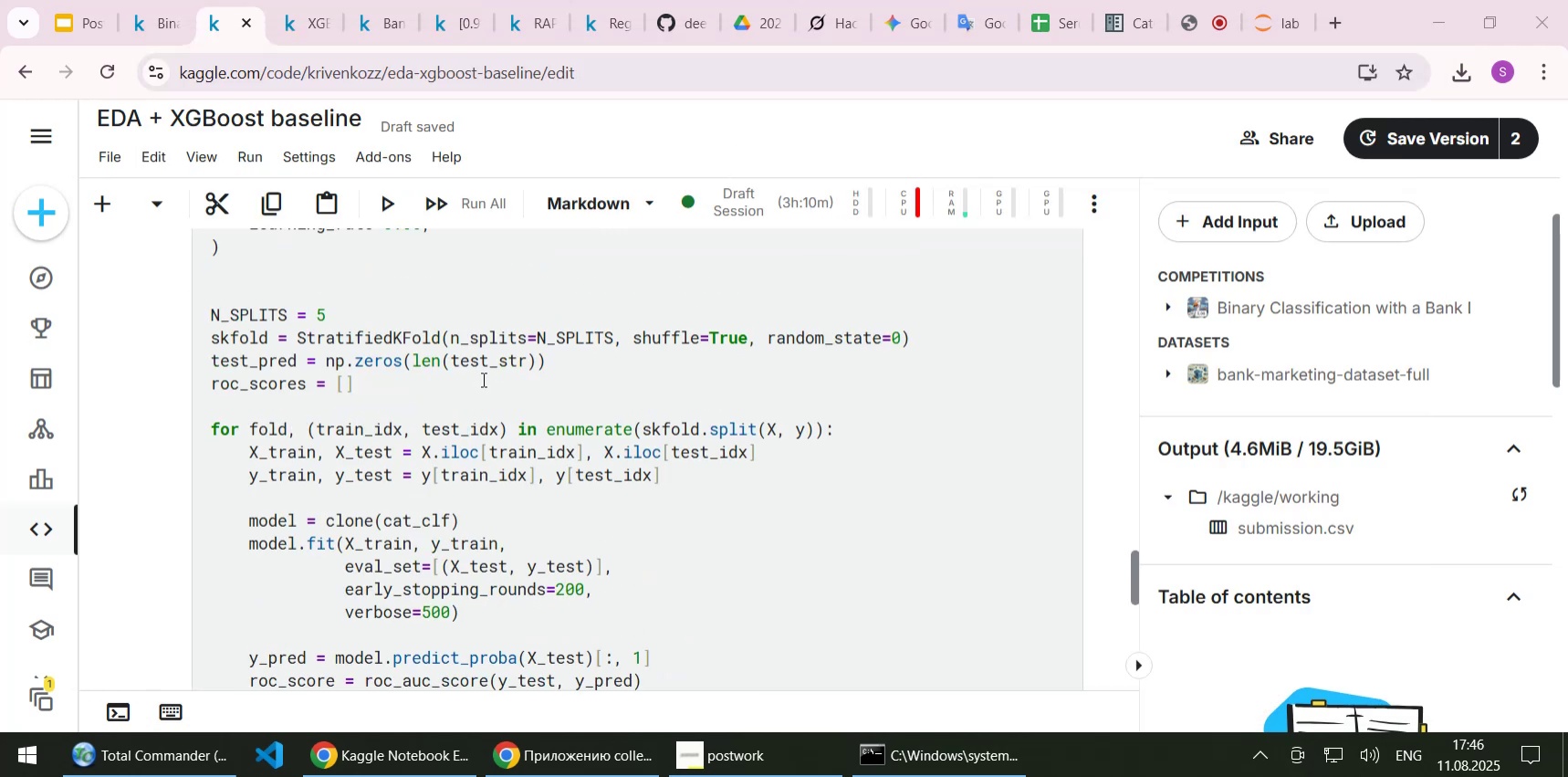 
scroll: coordinate [525, 487], scroll_direction: up, amount: 5.0
 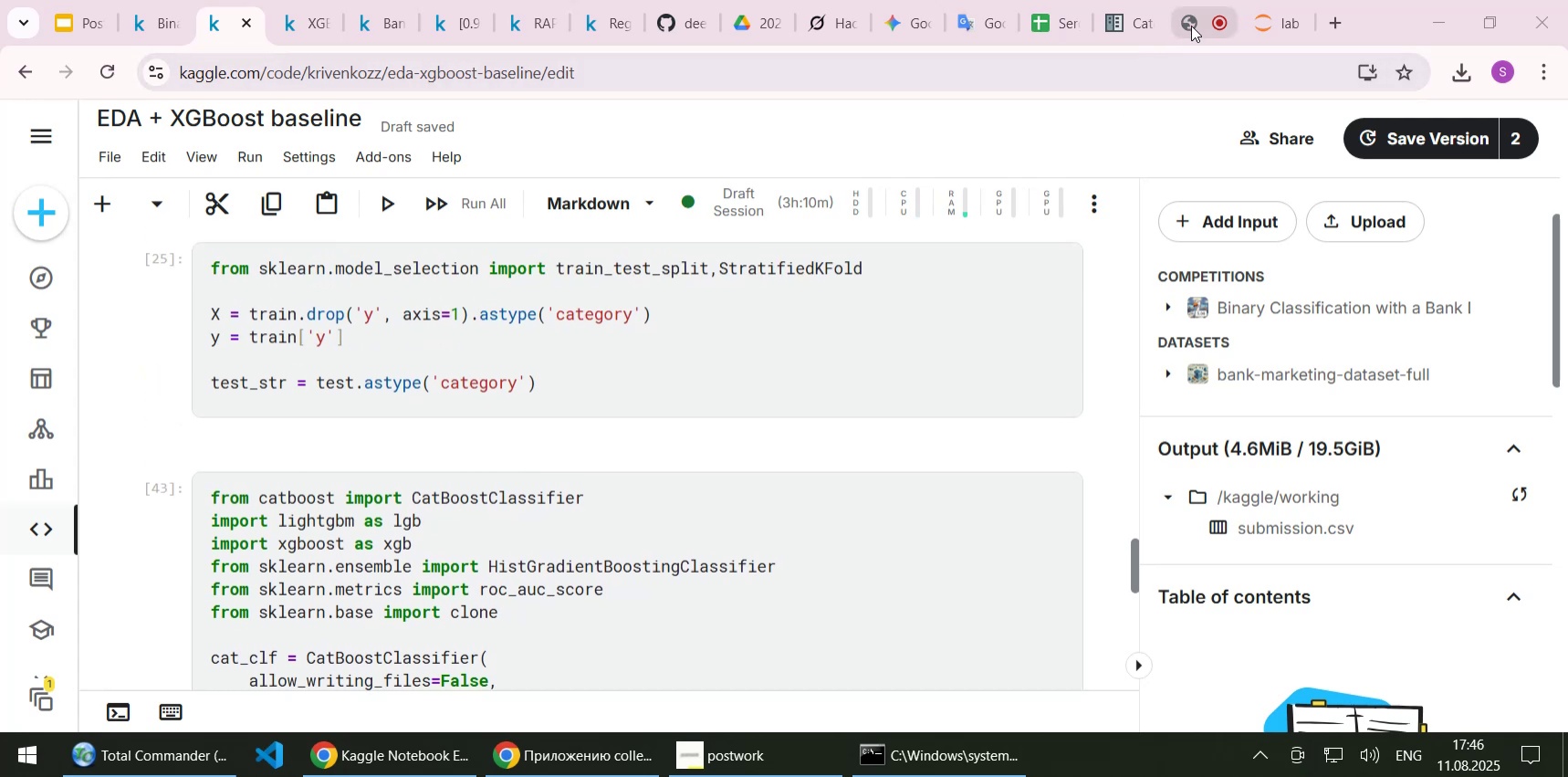 
left_click_drag(start_coordinate=[1267, 26], to_coordinate=[670, 27])
 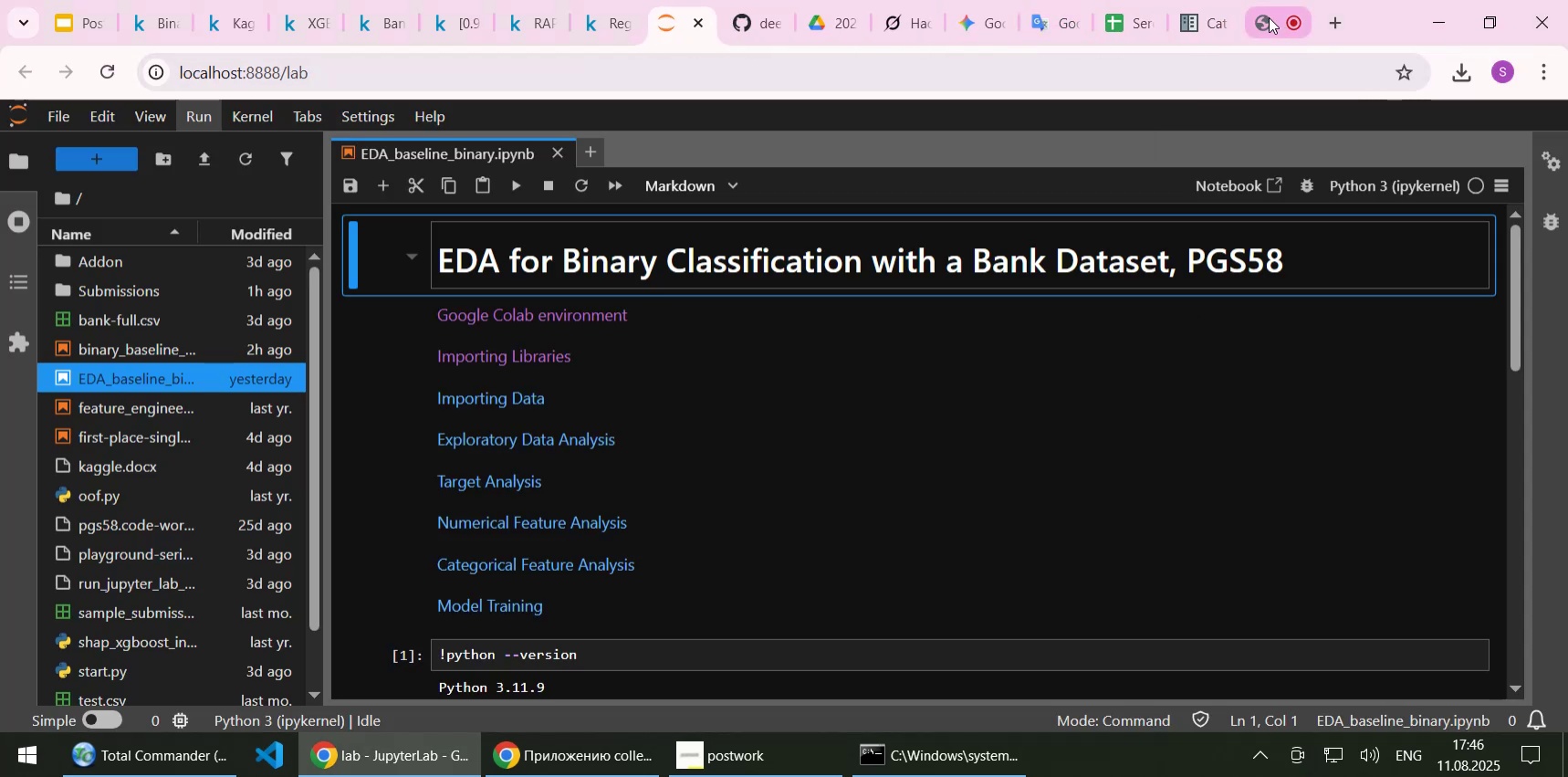 
left_click([1269, 17])
 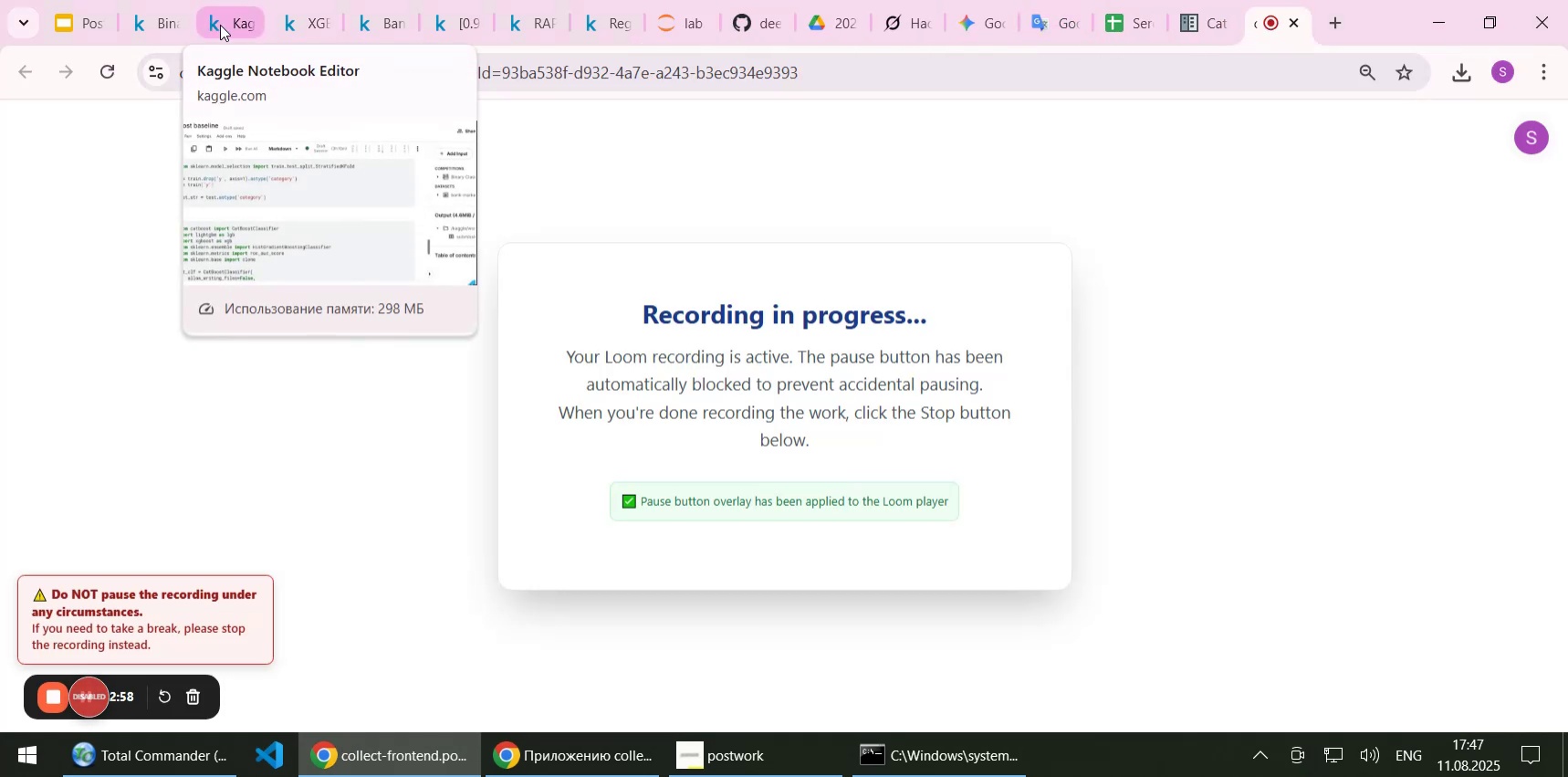 
left_click([220, 25])
 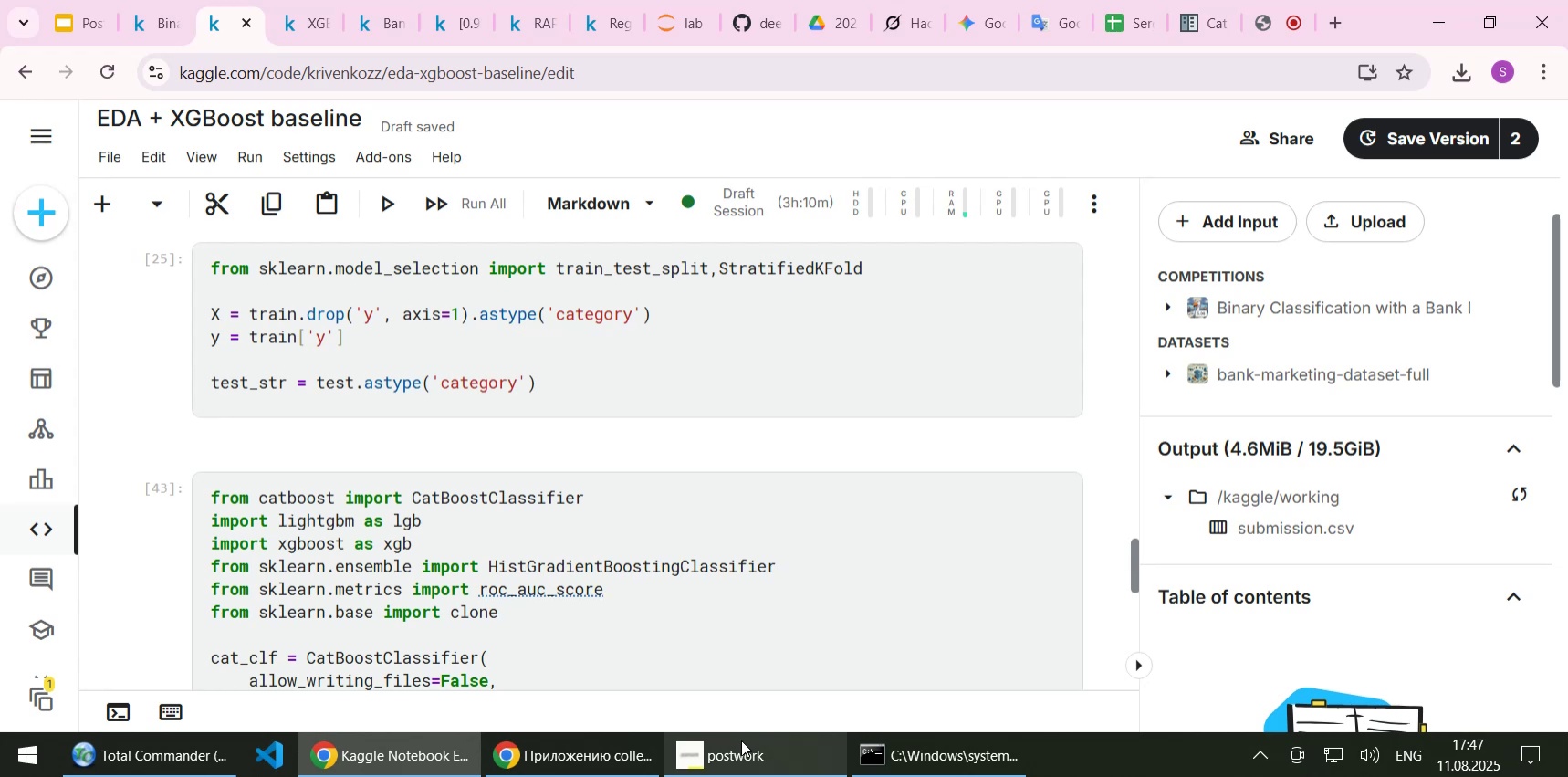 
left_click([735, 758])
 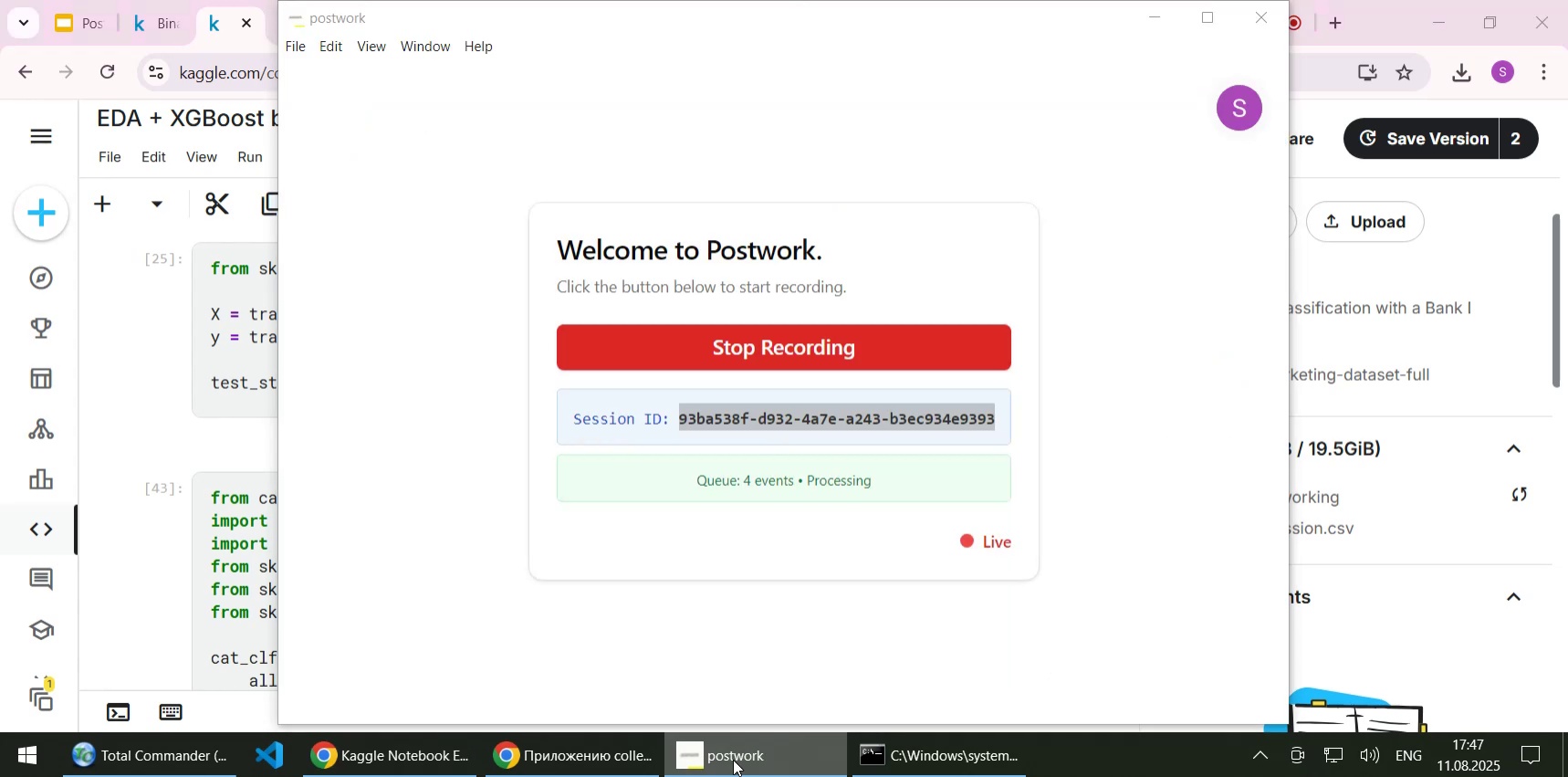 
left_click([733, 759])
 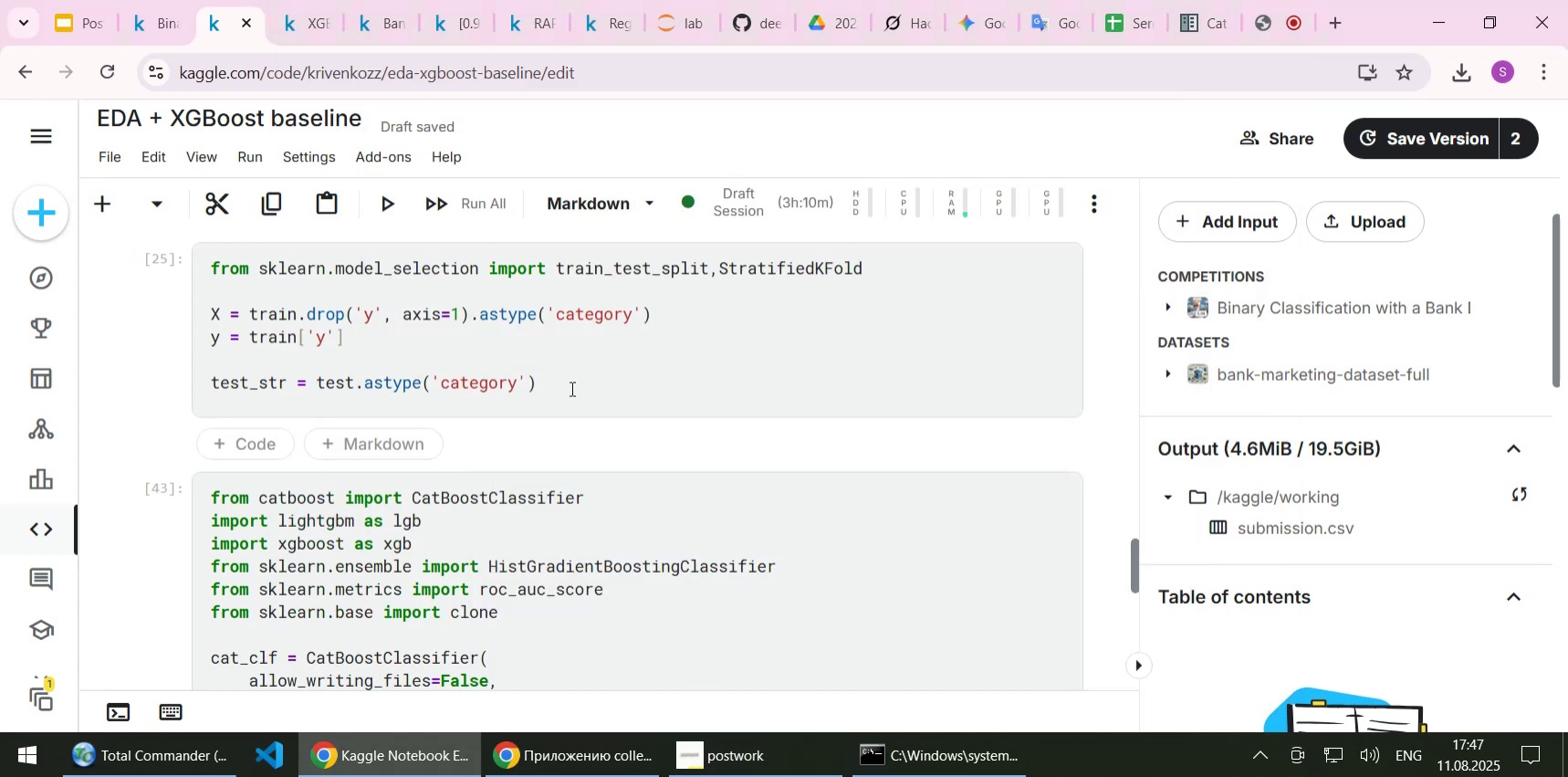 
left_click([575, 379])
 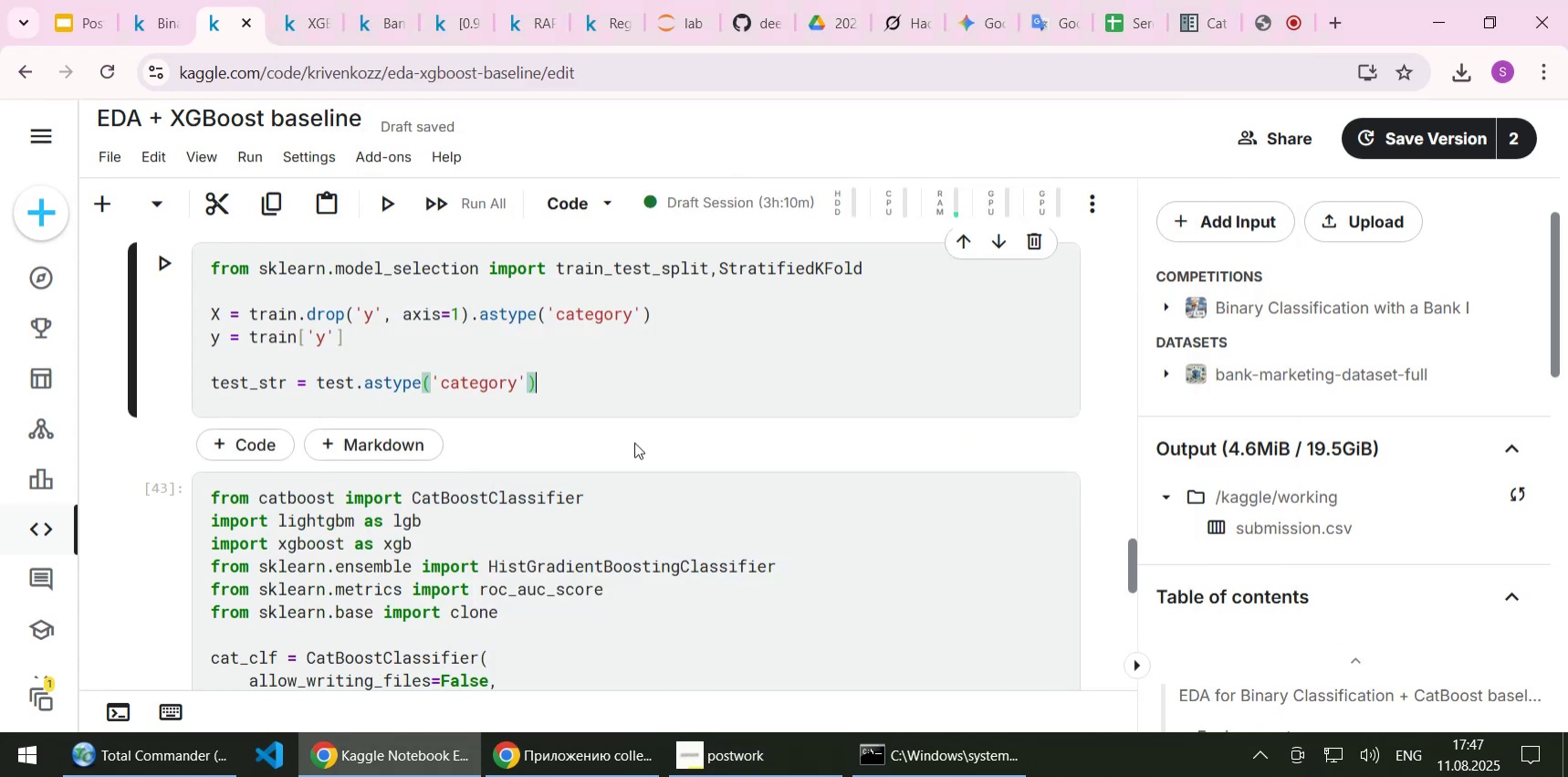 
scroll: coordinate [612, 449], scroll_direction: up, amount: 4.0
 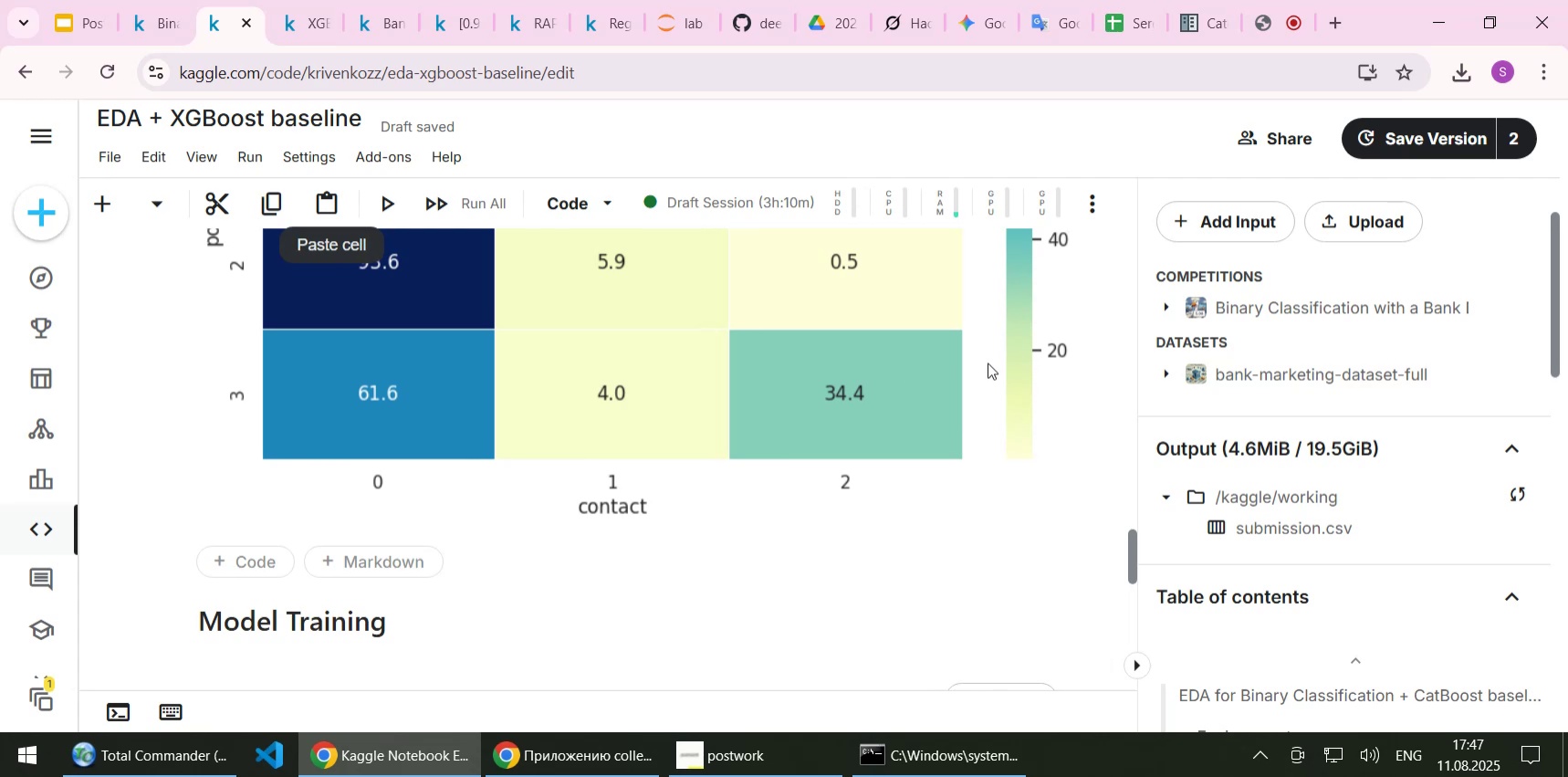 
left_click_drag(start_coordinate=[1136, 538], to_coordinate=[1130, 591])
 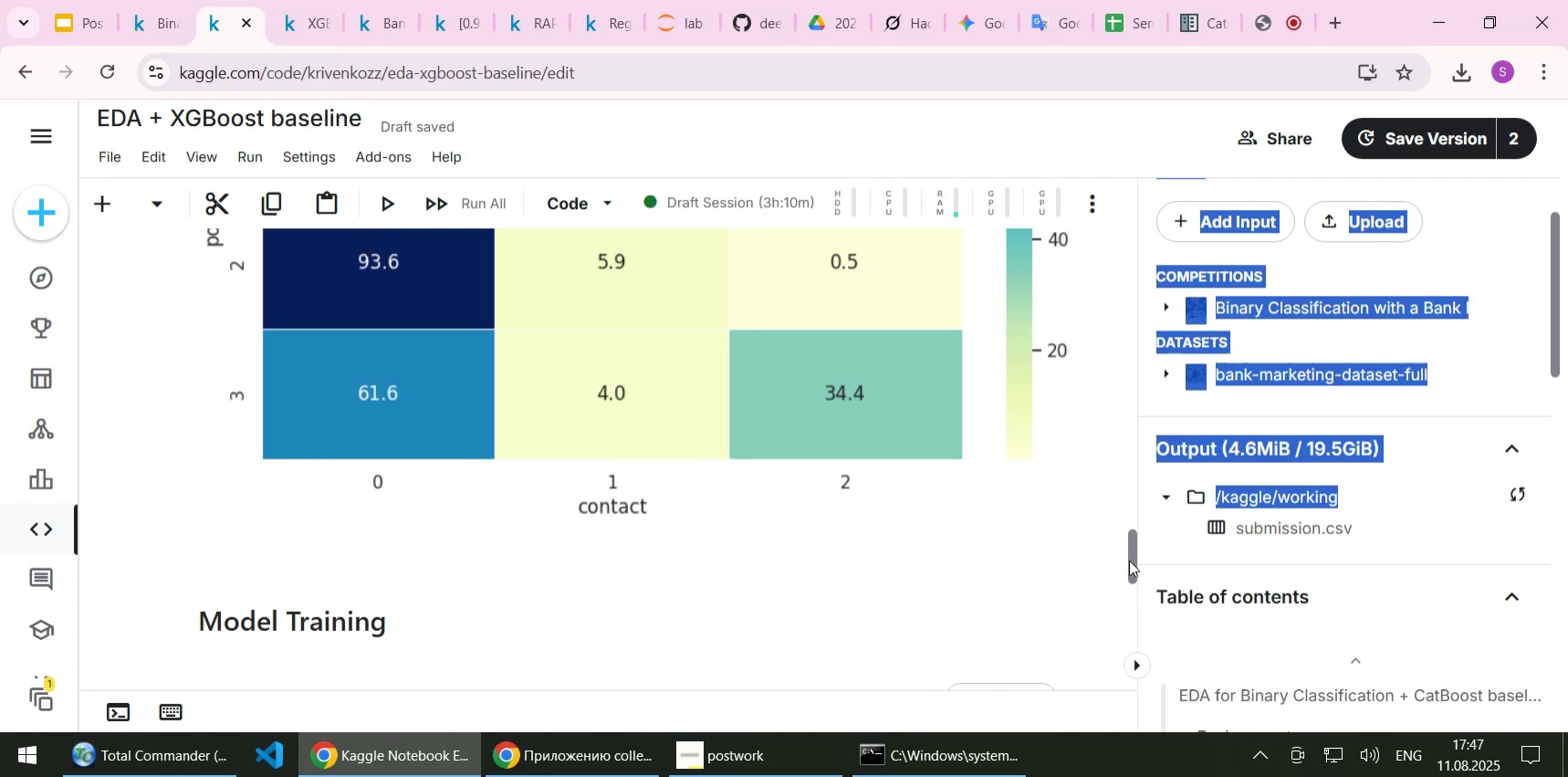 
left_click_drag(start_coordinate=[1129, 560], to_coordinate=[1134, 633])
 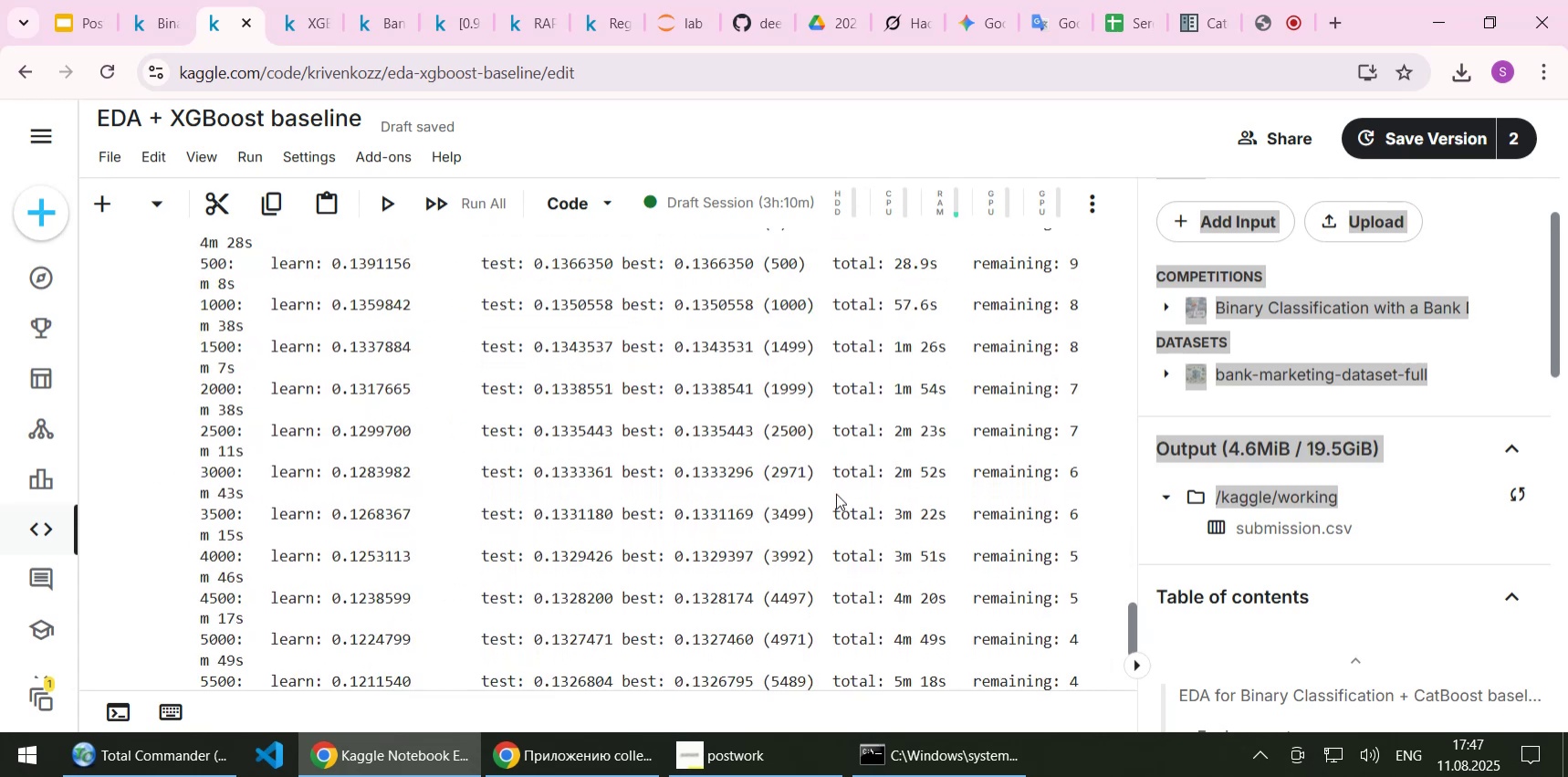 
scroll: coordinate [835, 489], scroll_direction: up, amount: 16.0
 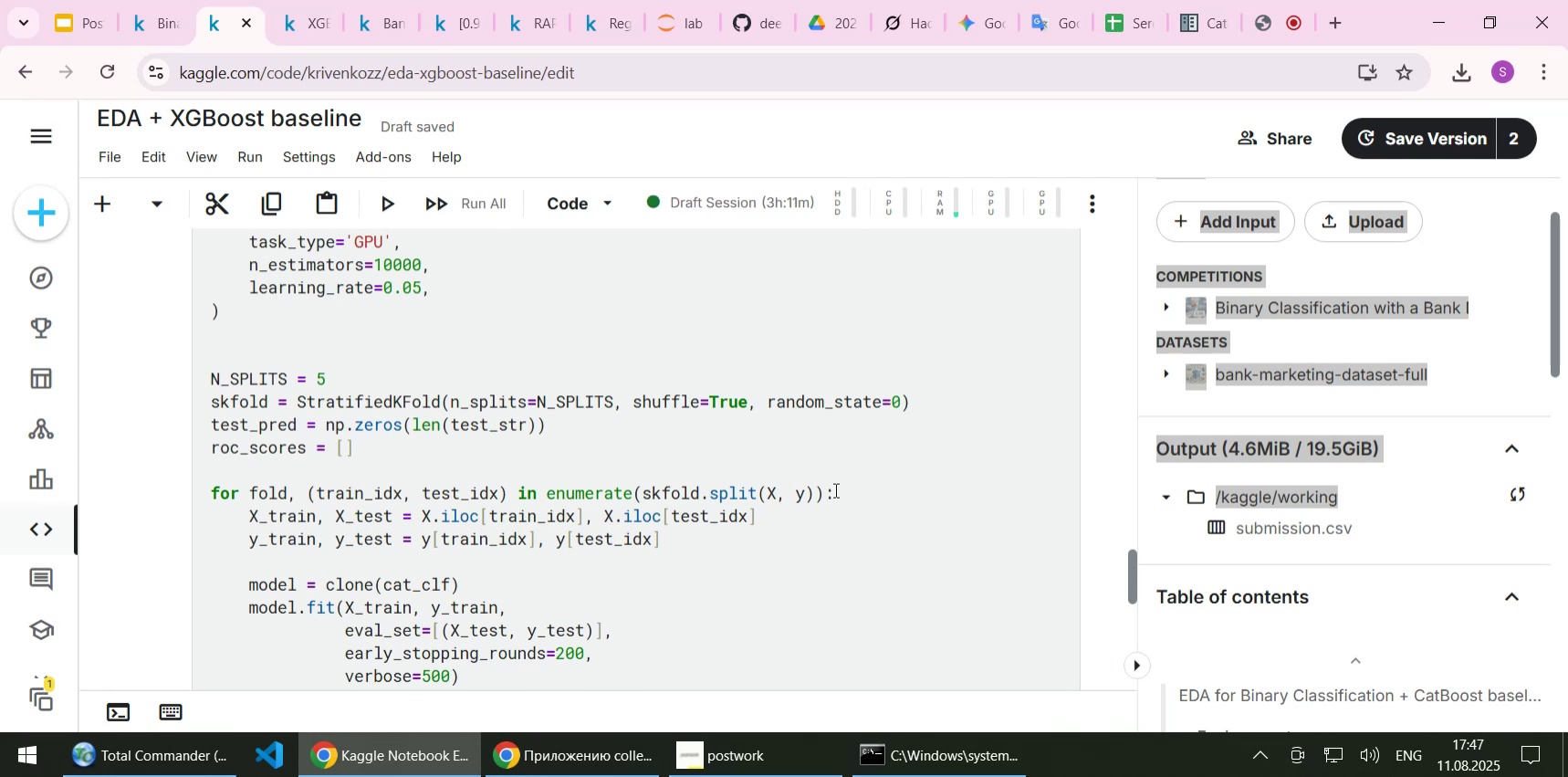 
wait(5.12)
 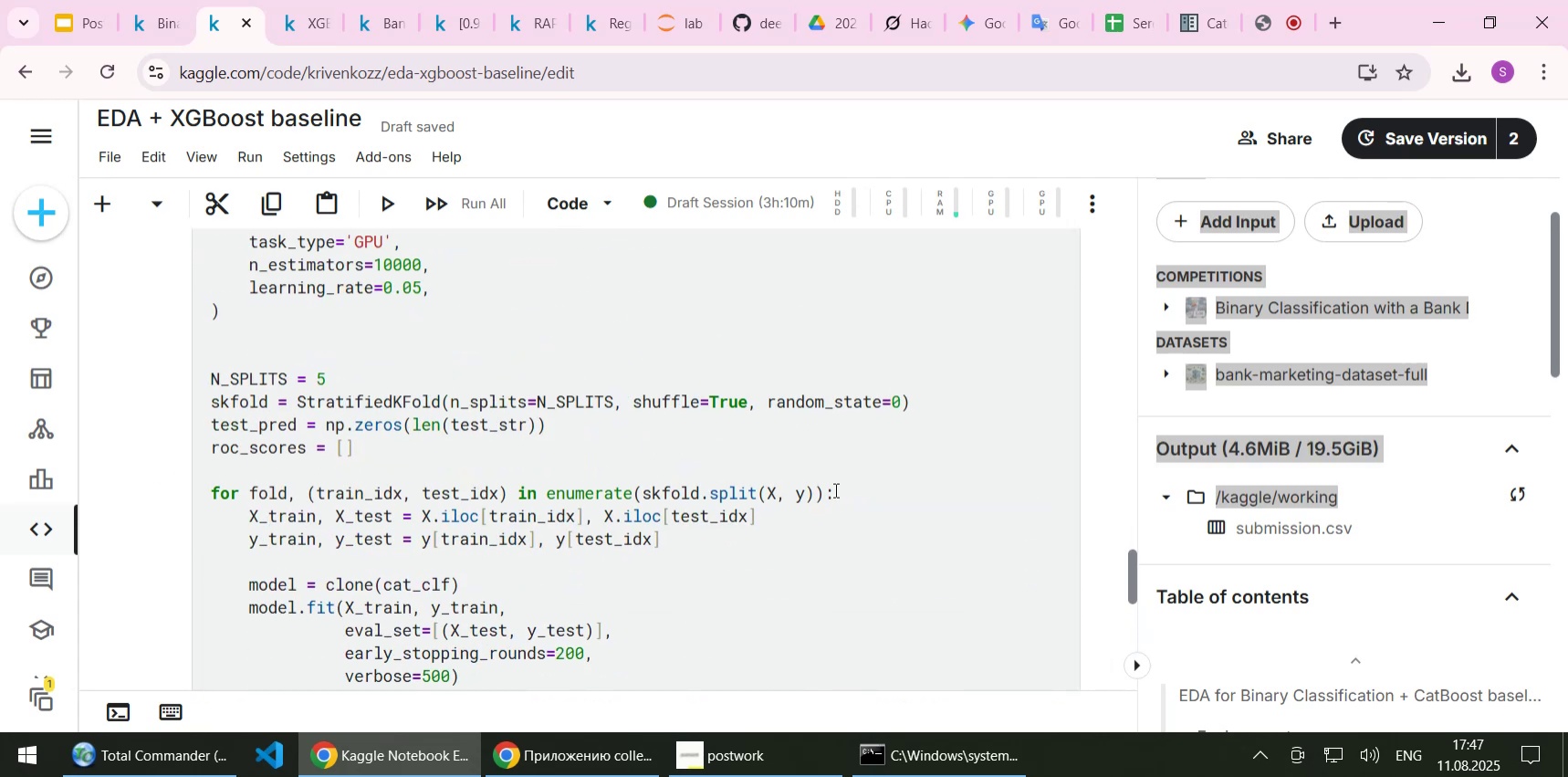 
left_click([318, 379])
 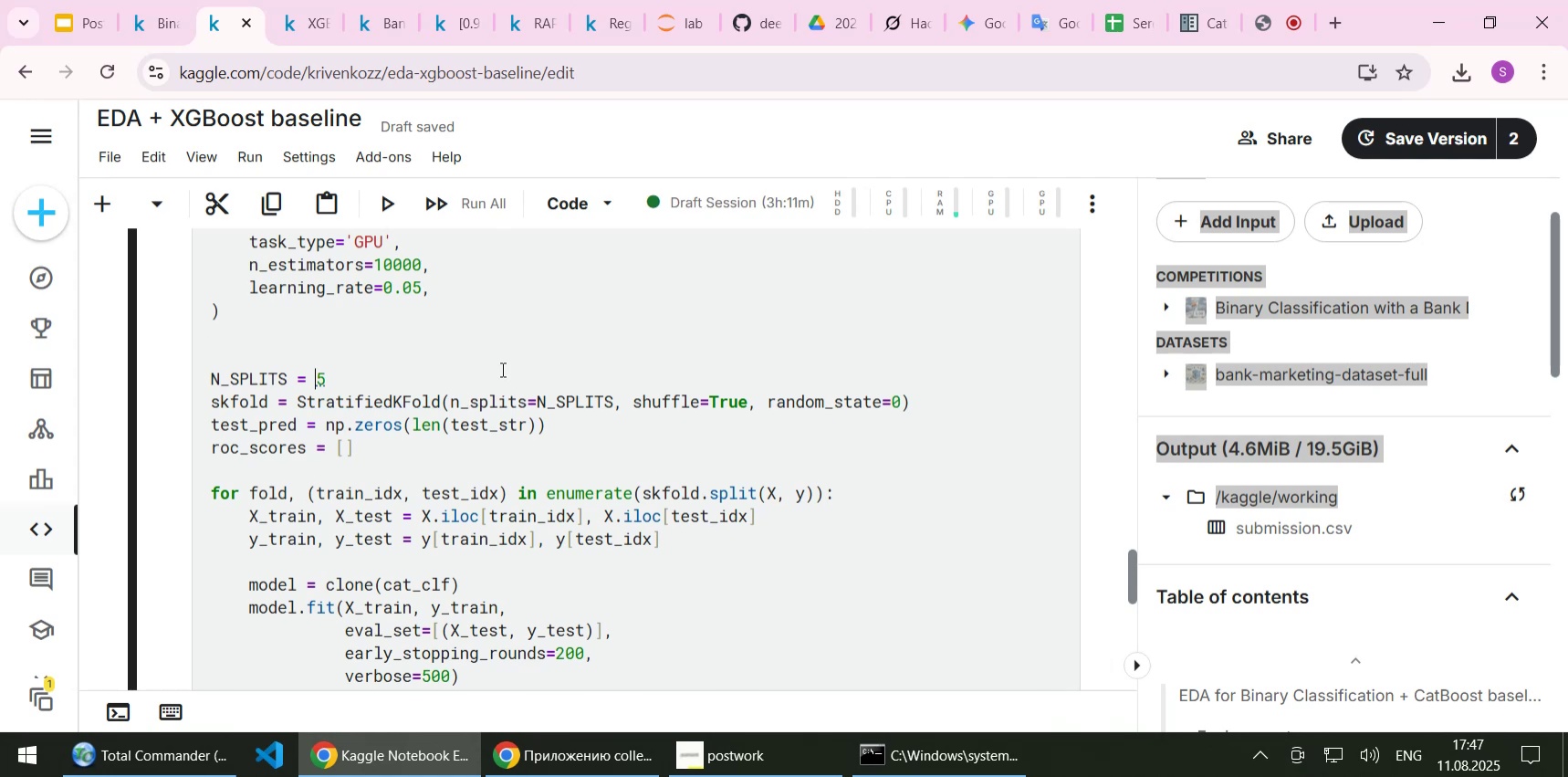 
type([Delete]20)
 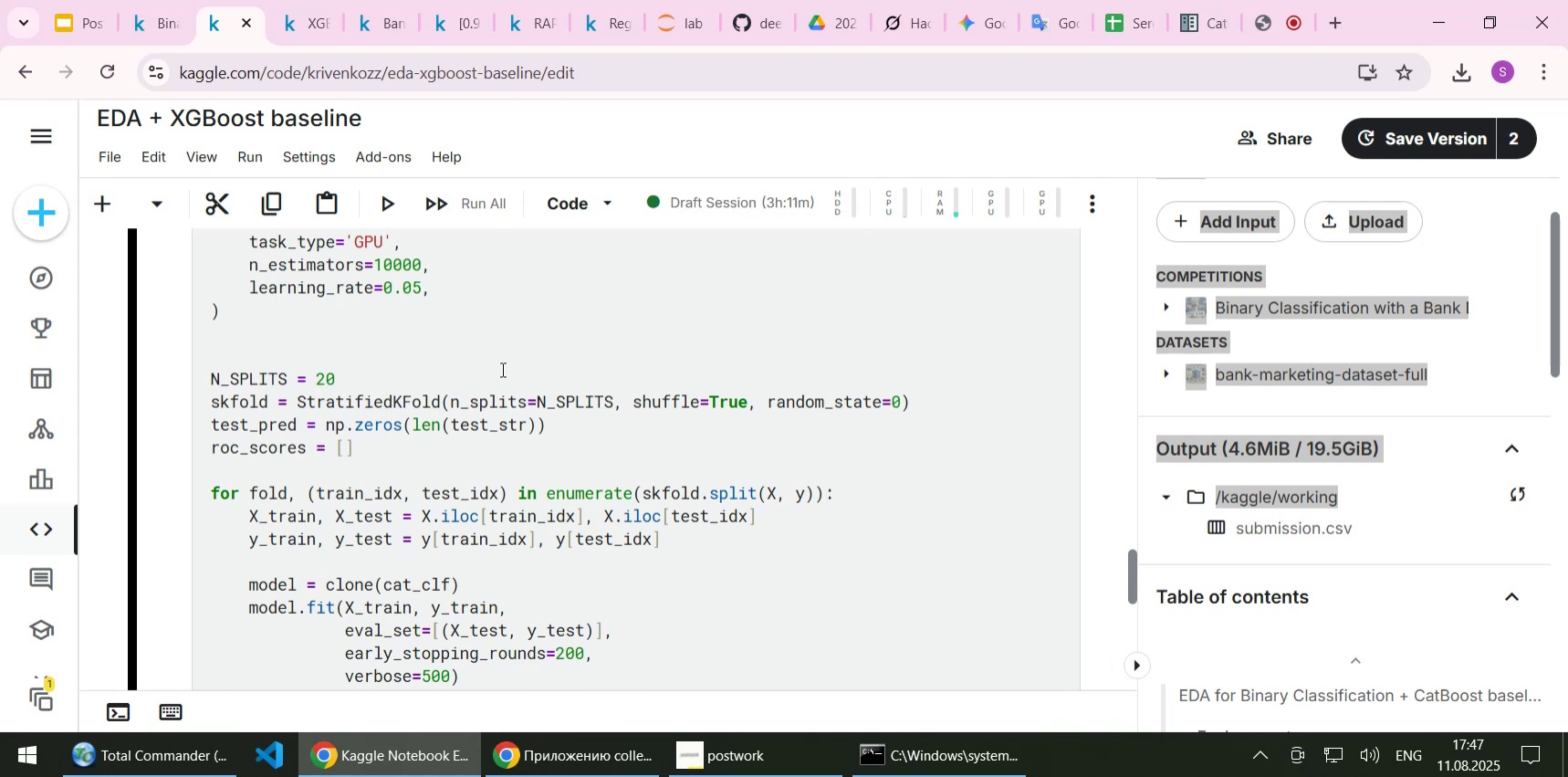 
scroll: coordinate [643, 460], scroll_direction: down, amount: 4.0
 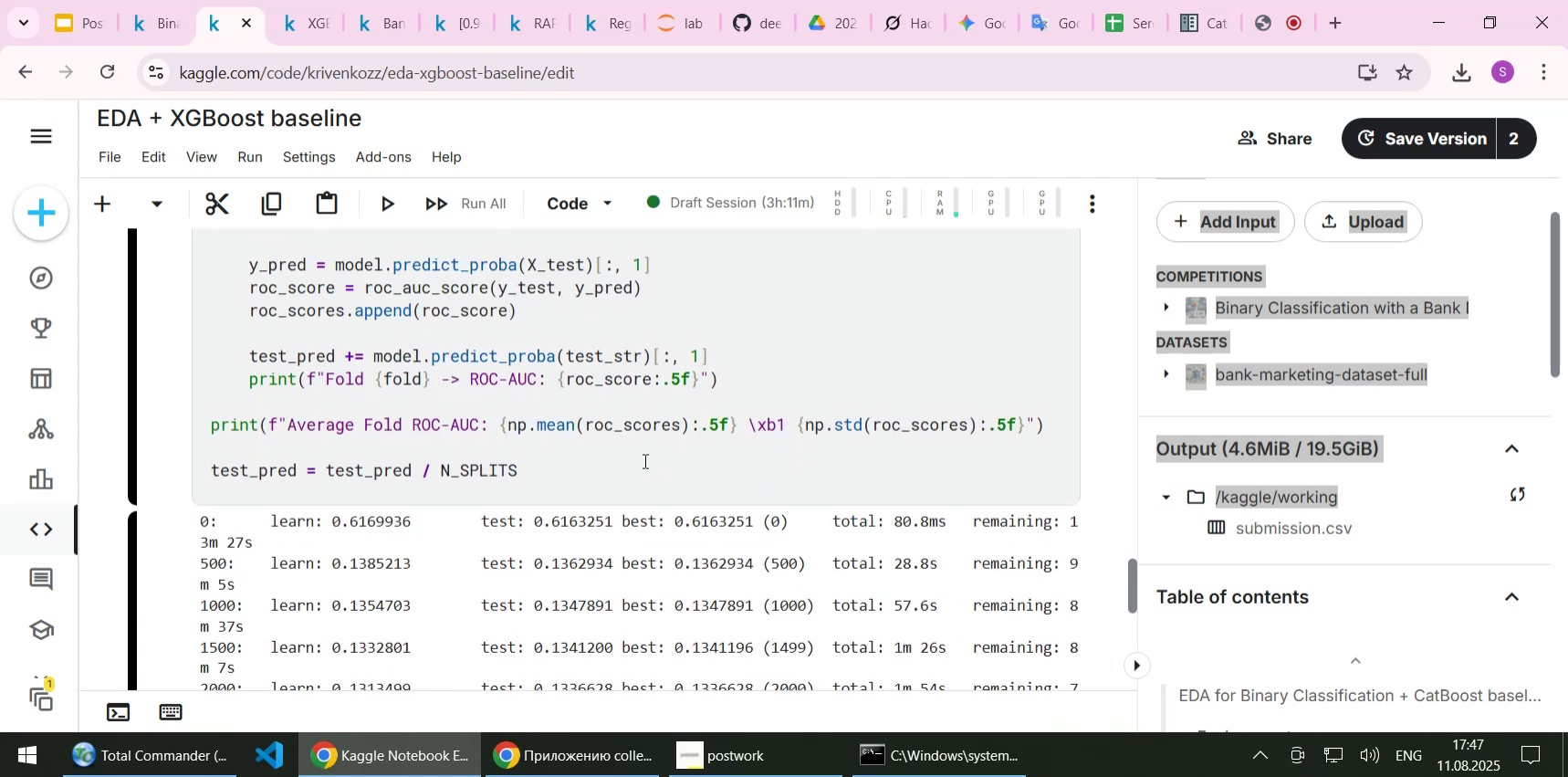 
scroll: coordinate [546, 337], scroll_direction: up, amount: 4.0
 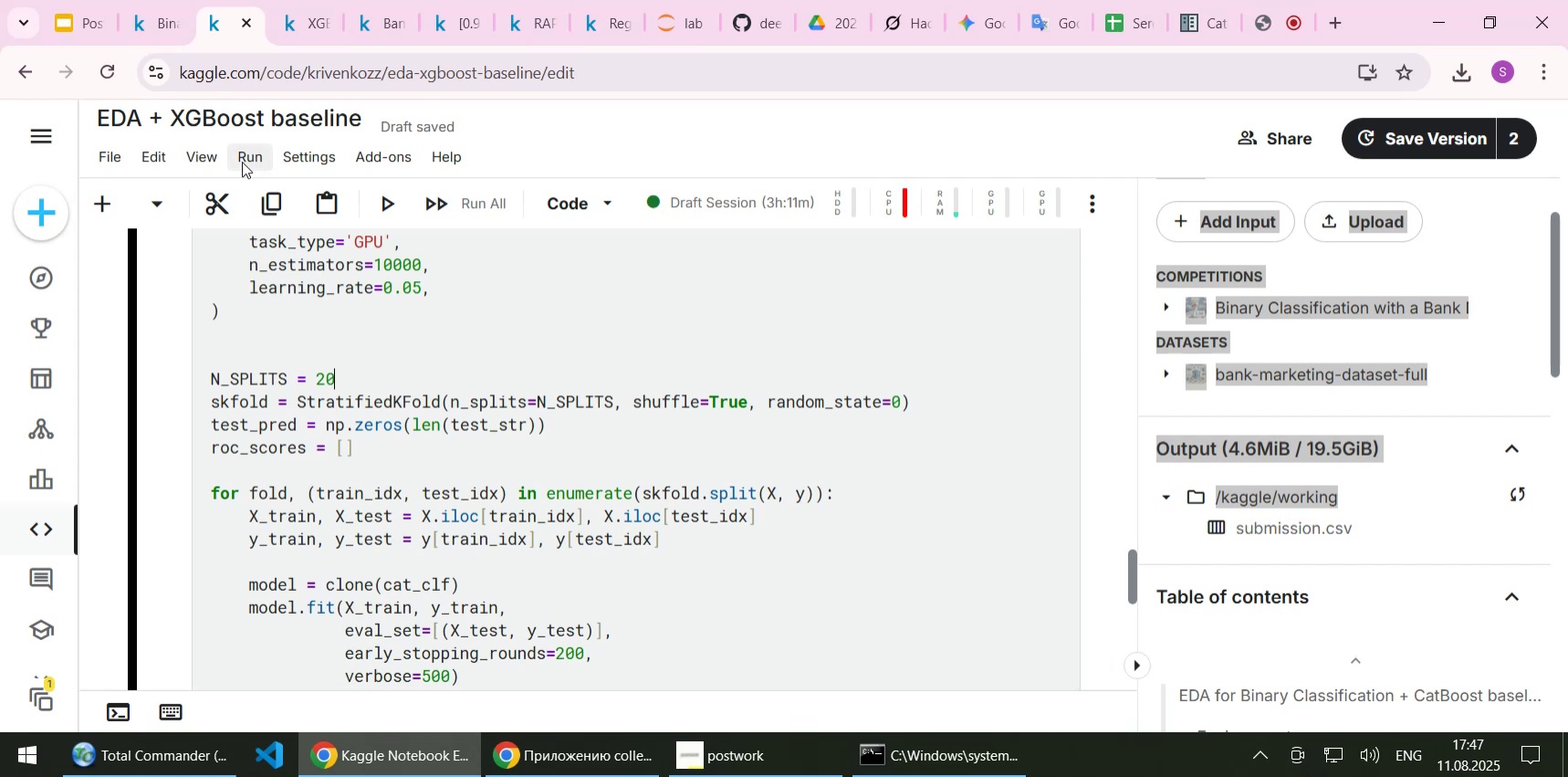 
left_click([242, 161])
 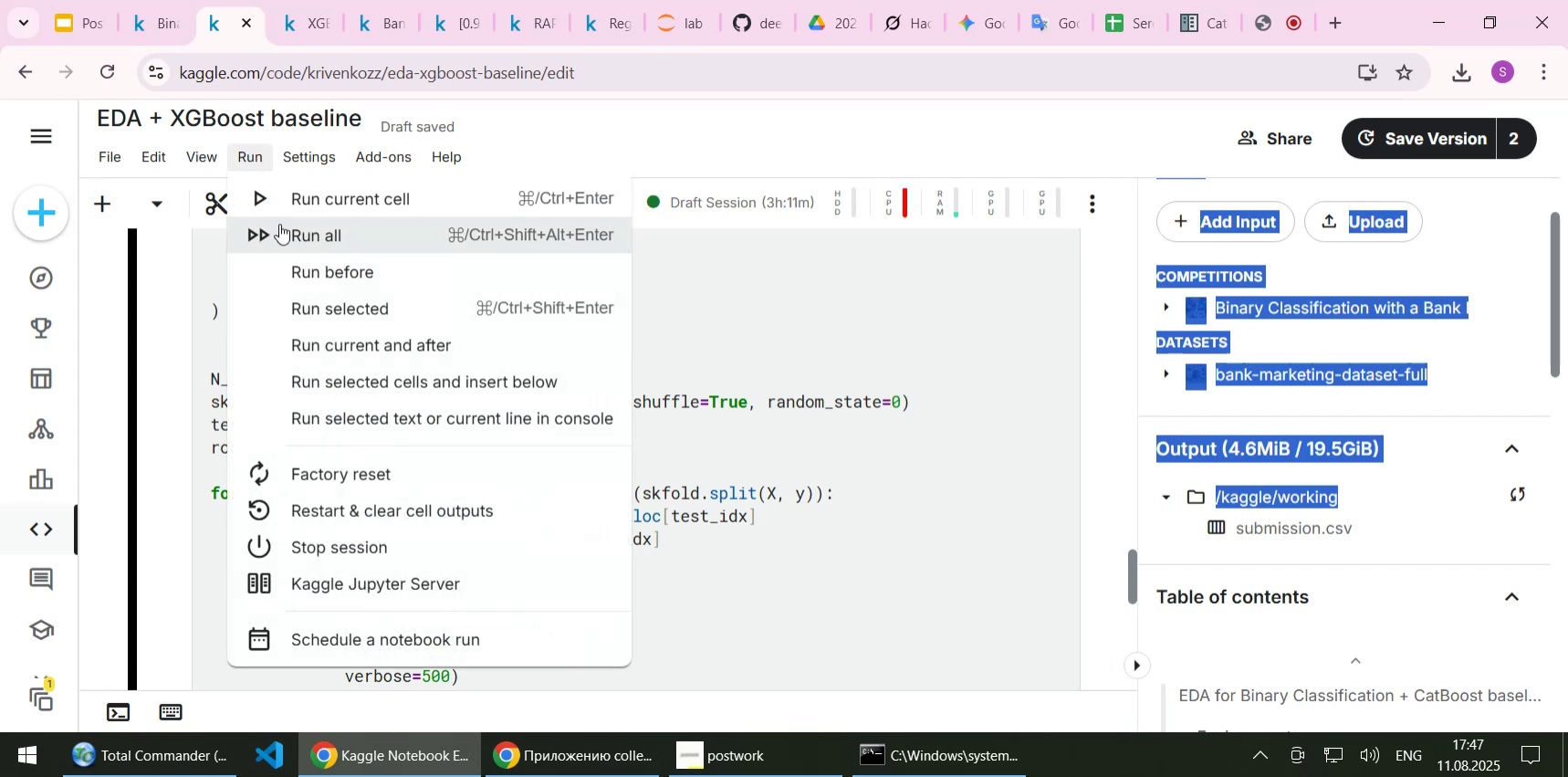 
left_click([283, 230])
 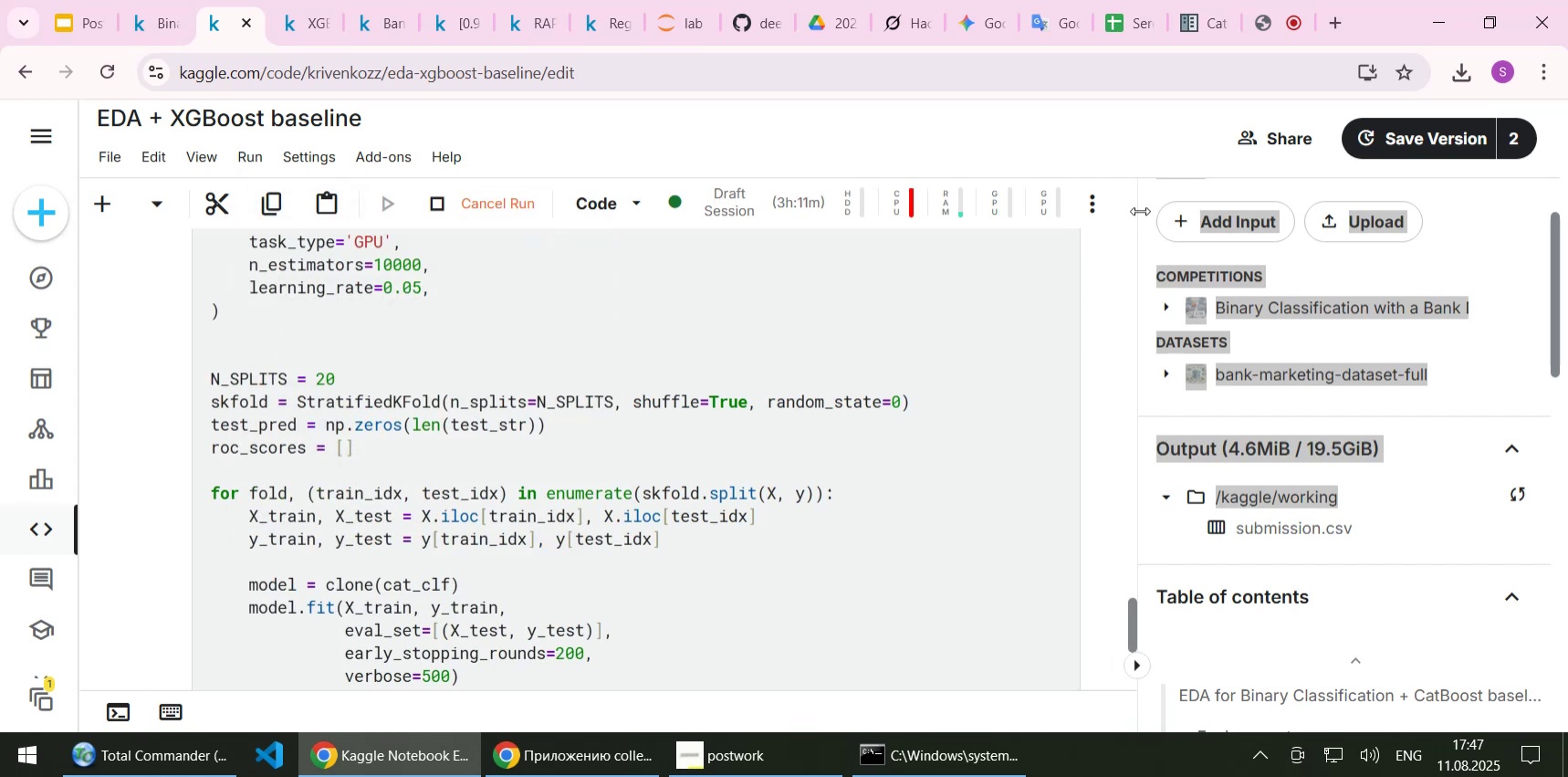 
left_click([1142, 194])
 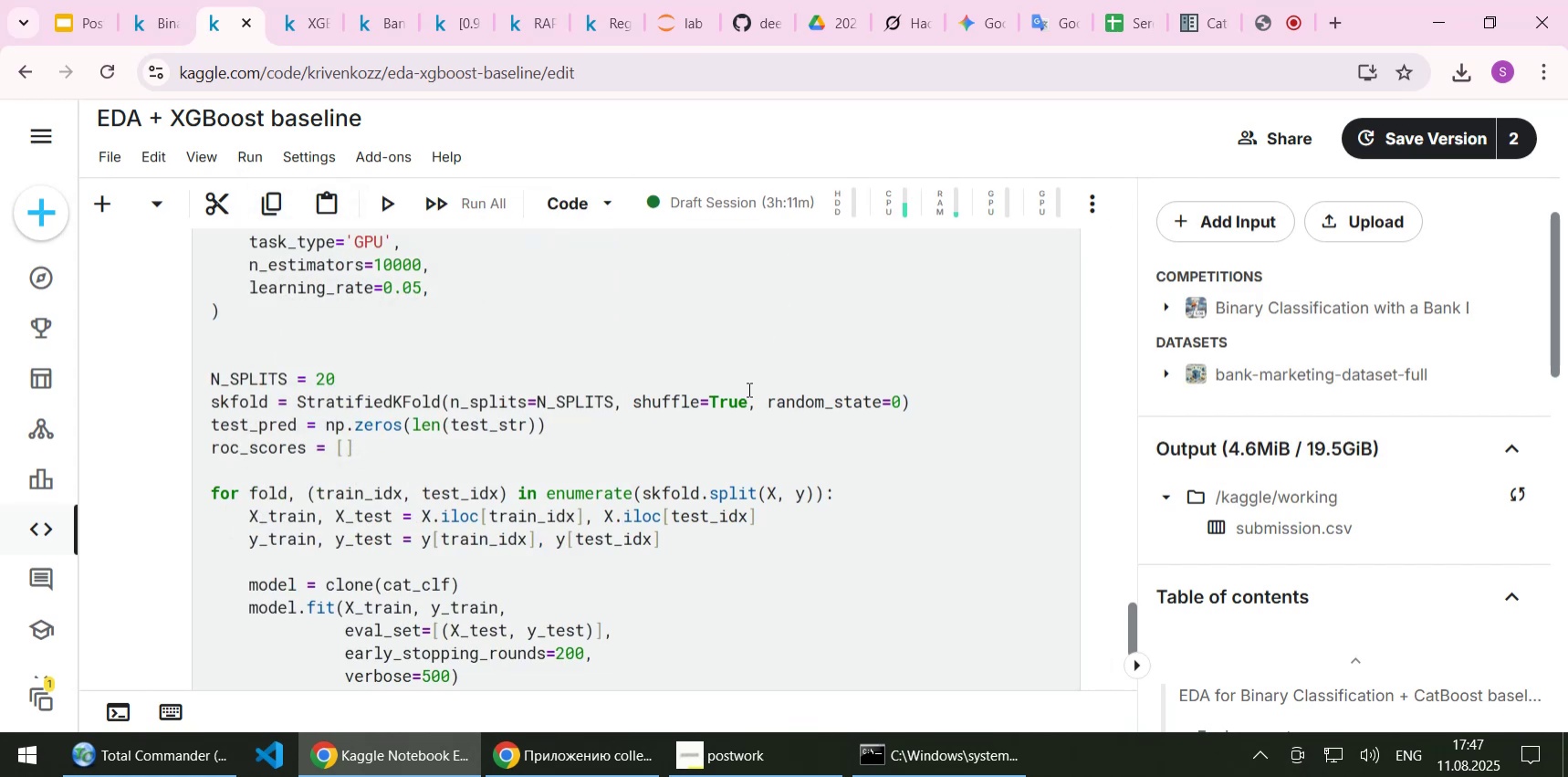 
scroll: coordinate [857, 443], scroll_direction: up, amount: 7.0
 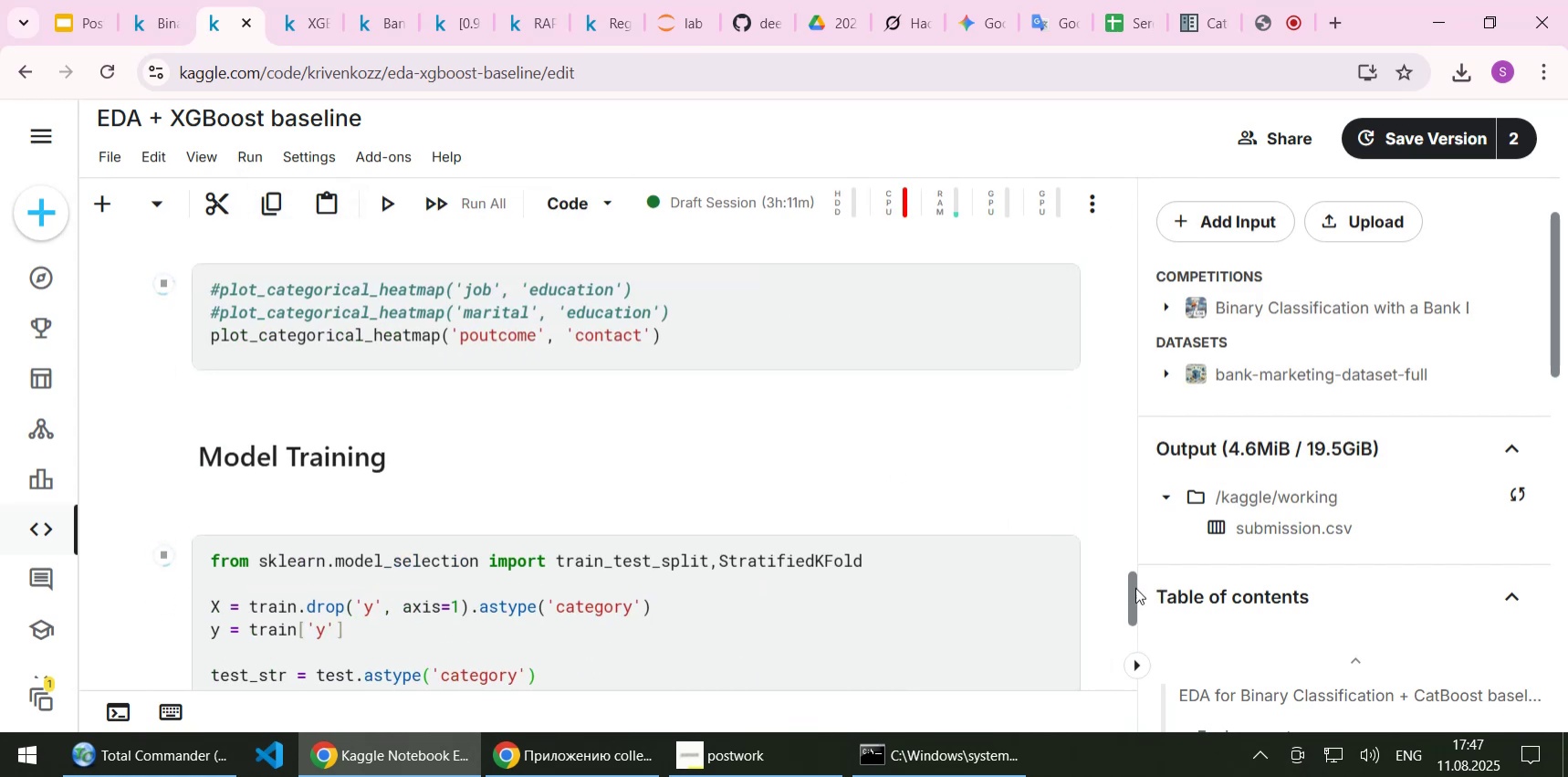 
left_click_drag(start_coordinate=[1133, 590], to_coordinate=[1136, 212])
 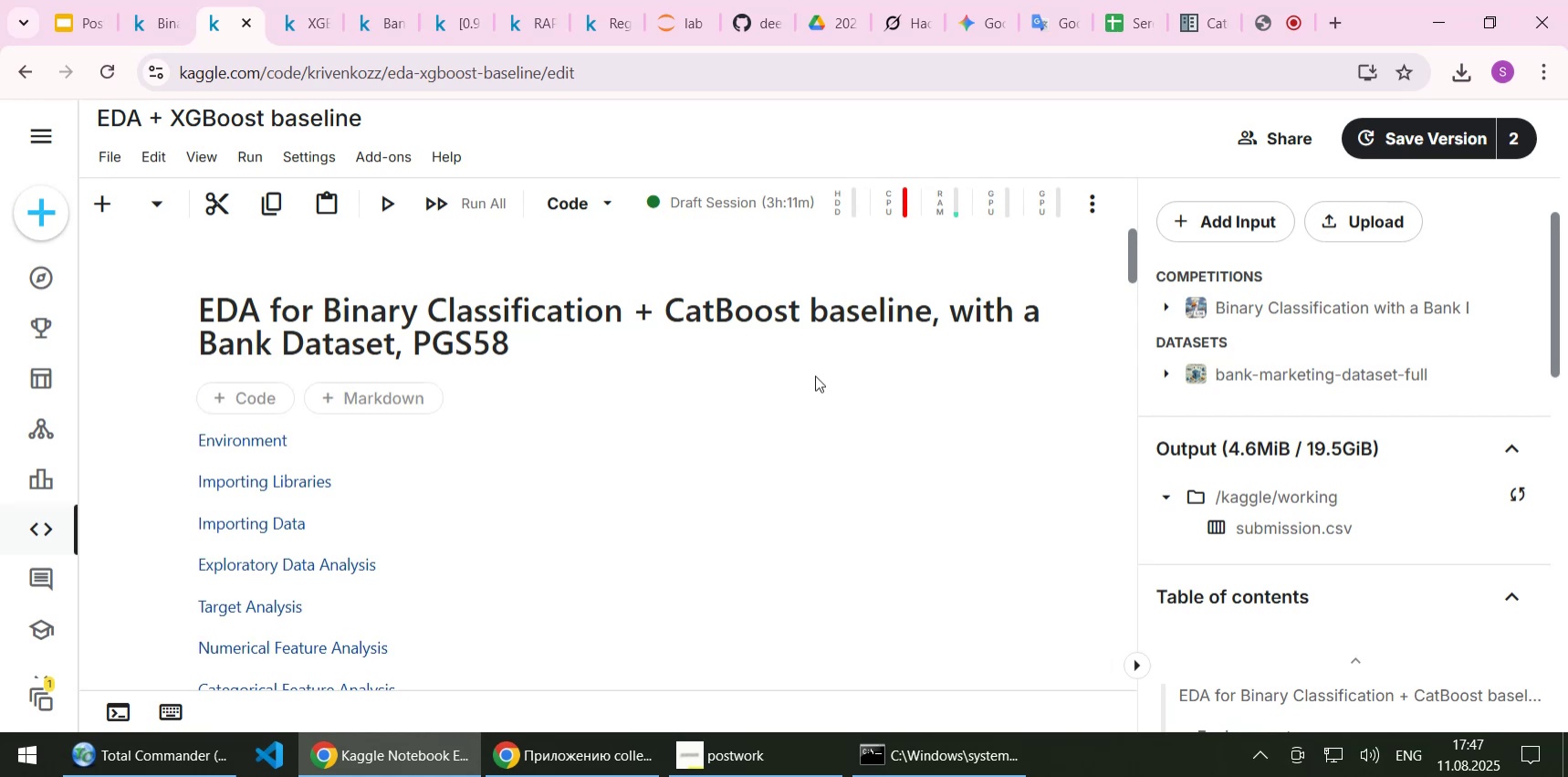 
scroll: coordinate [815, 375], scroll_direction: down, amount: 4.0
 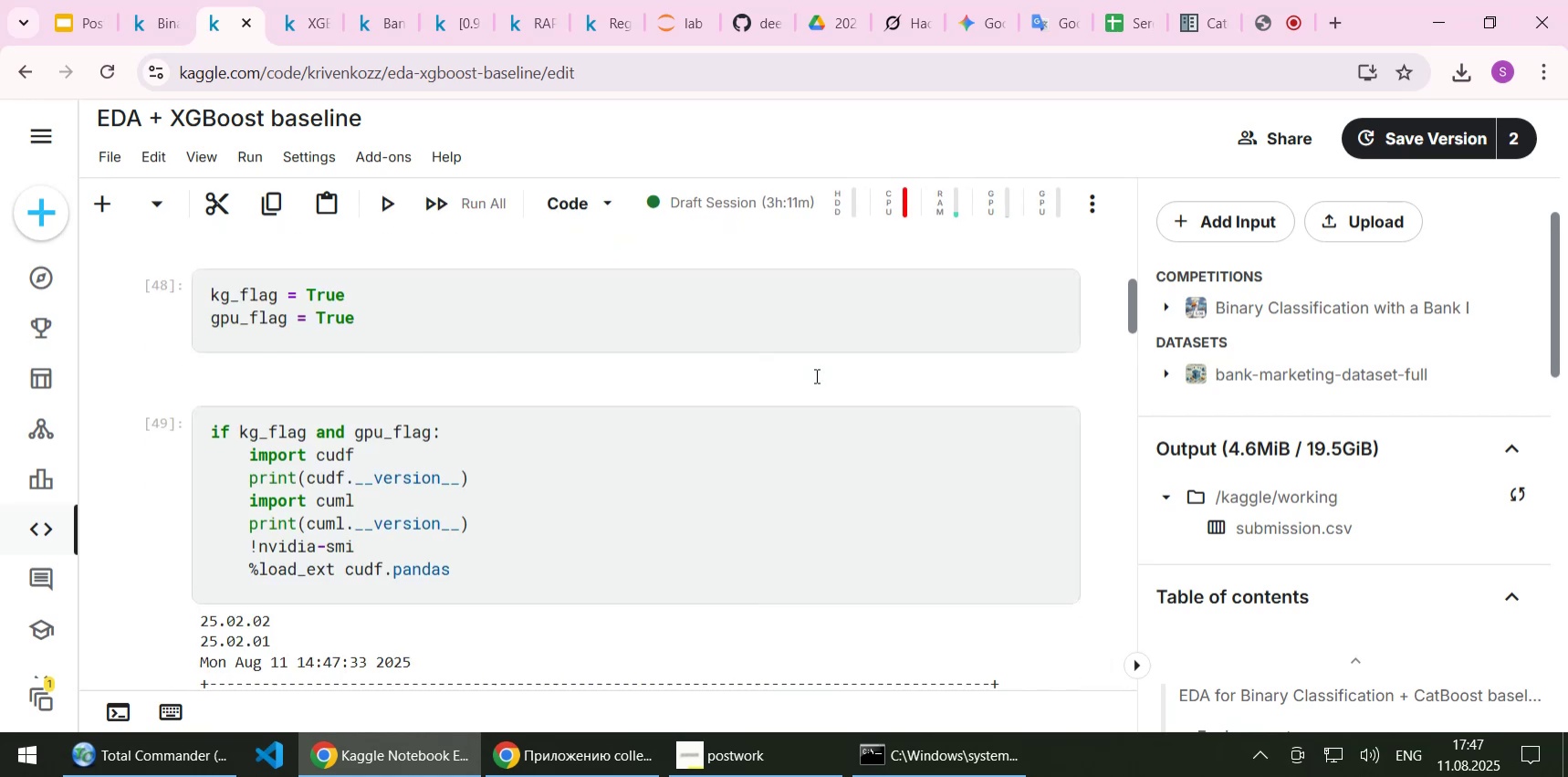 
scroll: coordinate [815, 375], scroll_direction: up, amount: 12.0
 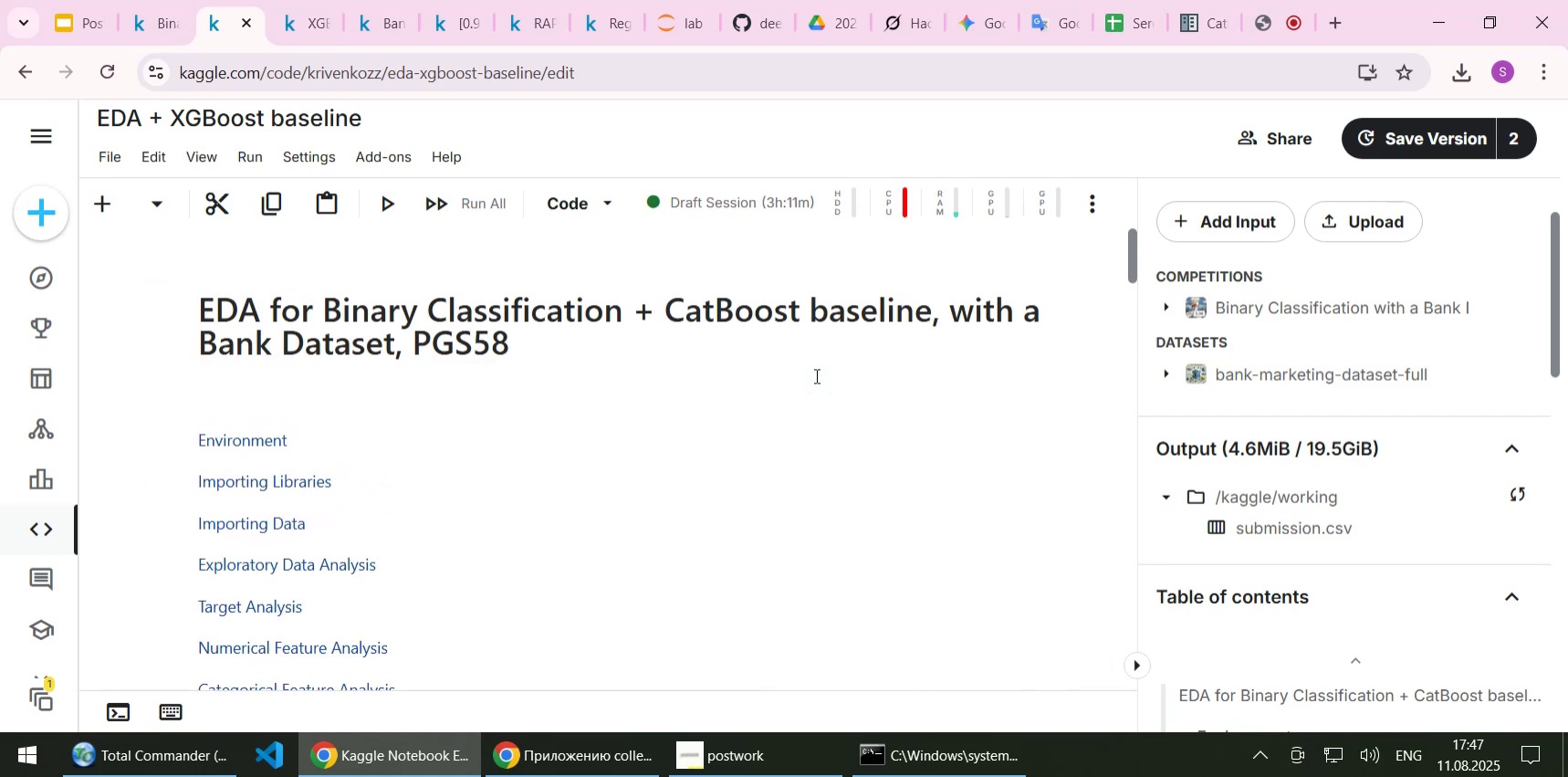 
scroll: coordinate [815, 384], scroll_direction: down, amount: 58.0
 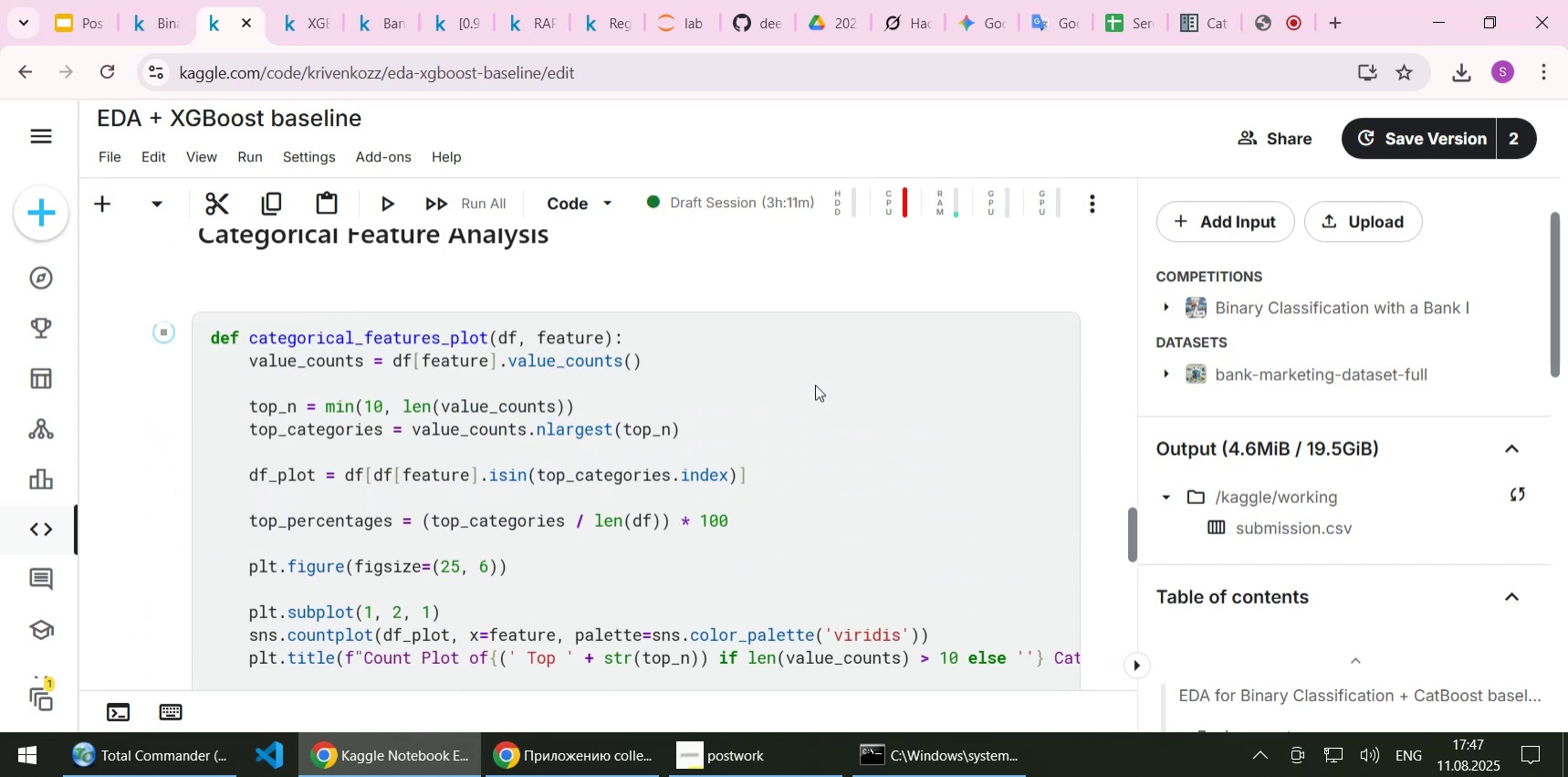 
scroll: coordinate [815, 384], scroll_direction: up, amount: 4.0
 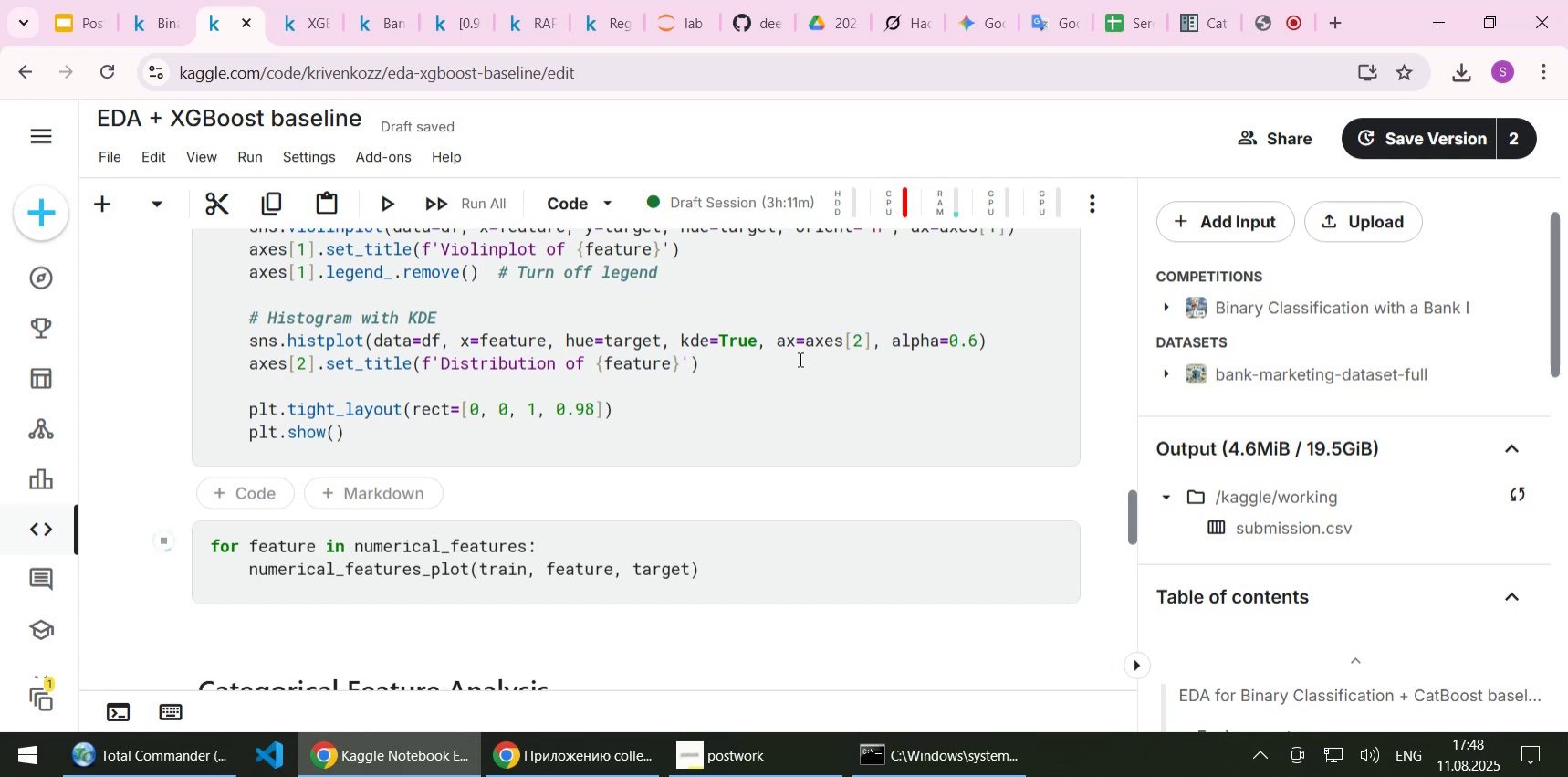 
wait(7.22)
 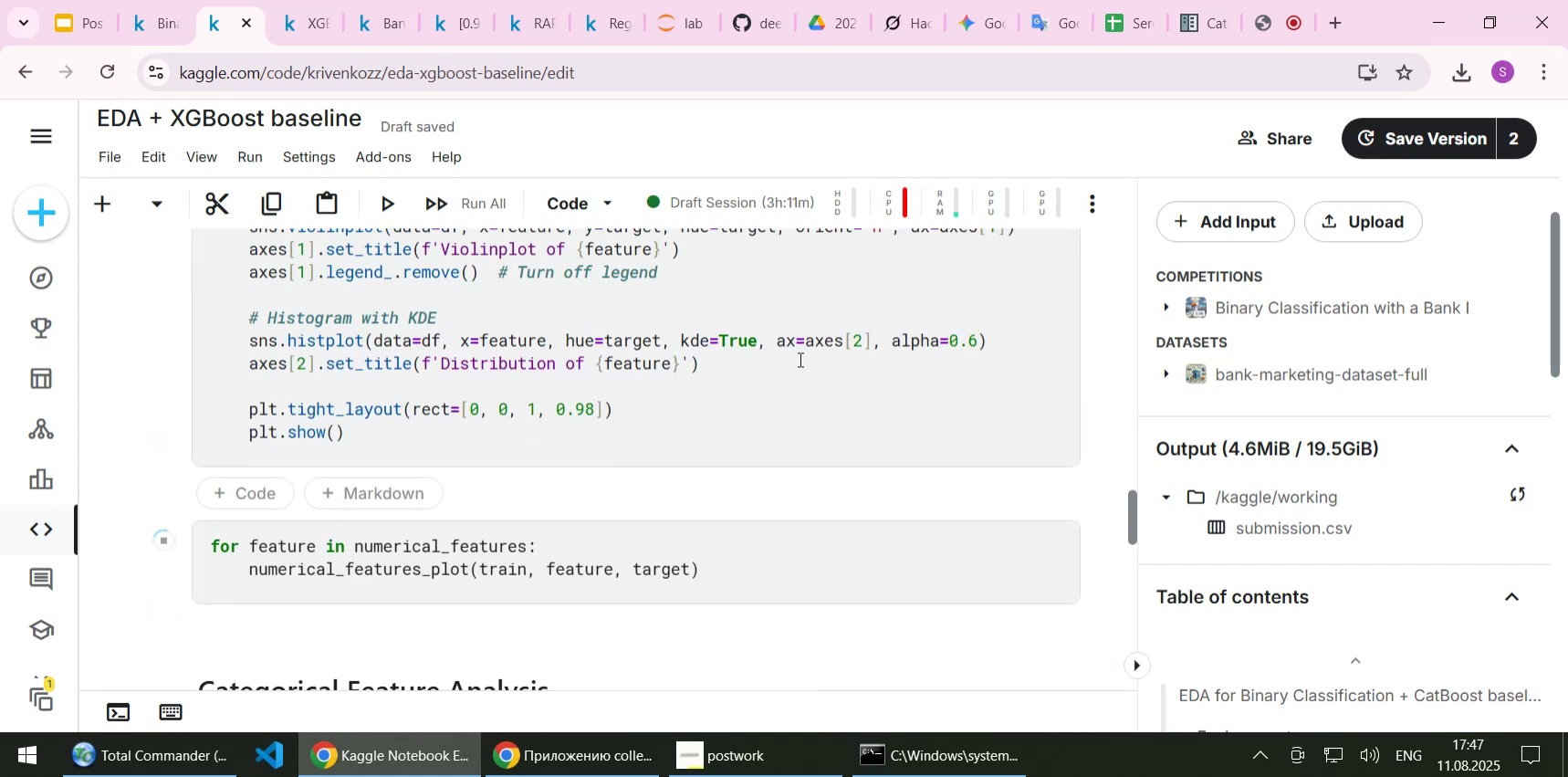 
left_click([302, 25])
 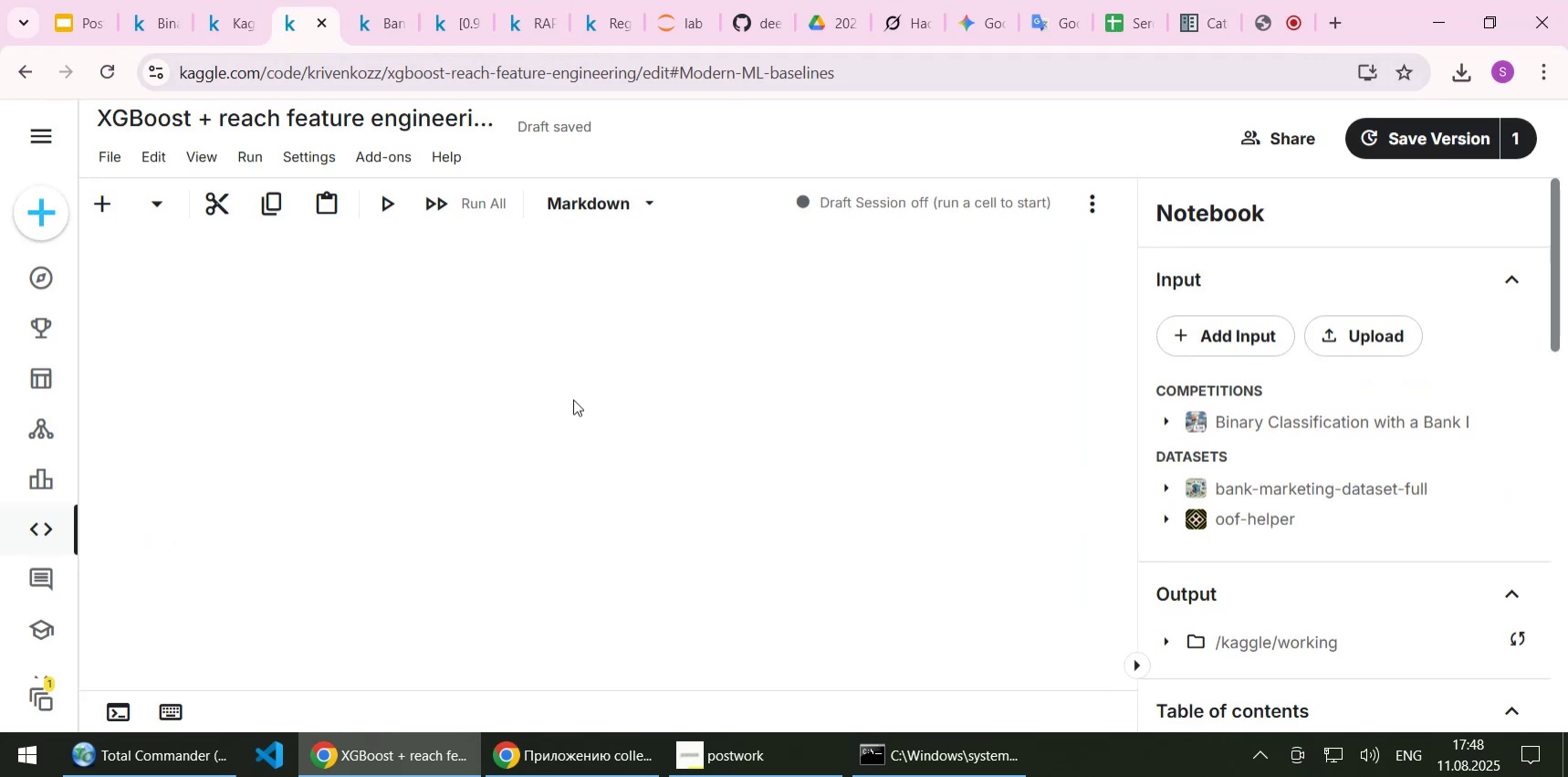 
scroll: coordinate [573, 399], scroll_direction: down, amount: 3.0
 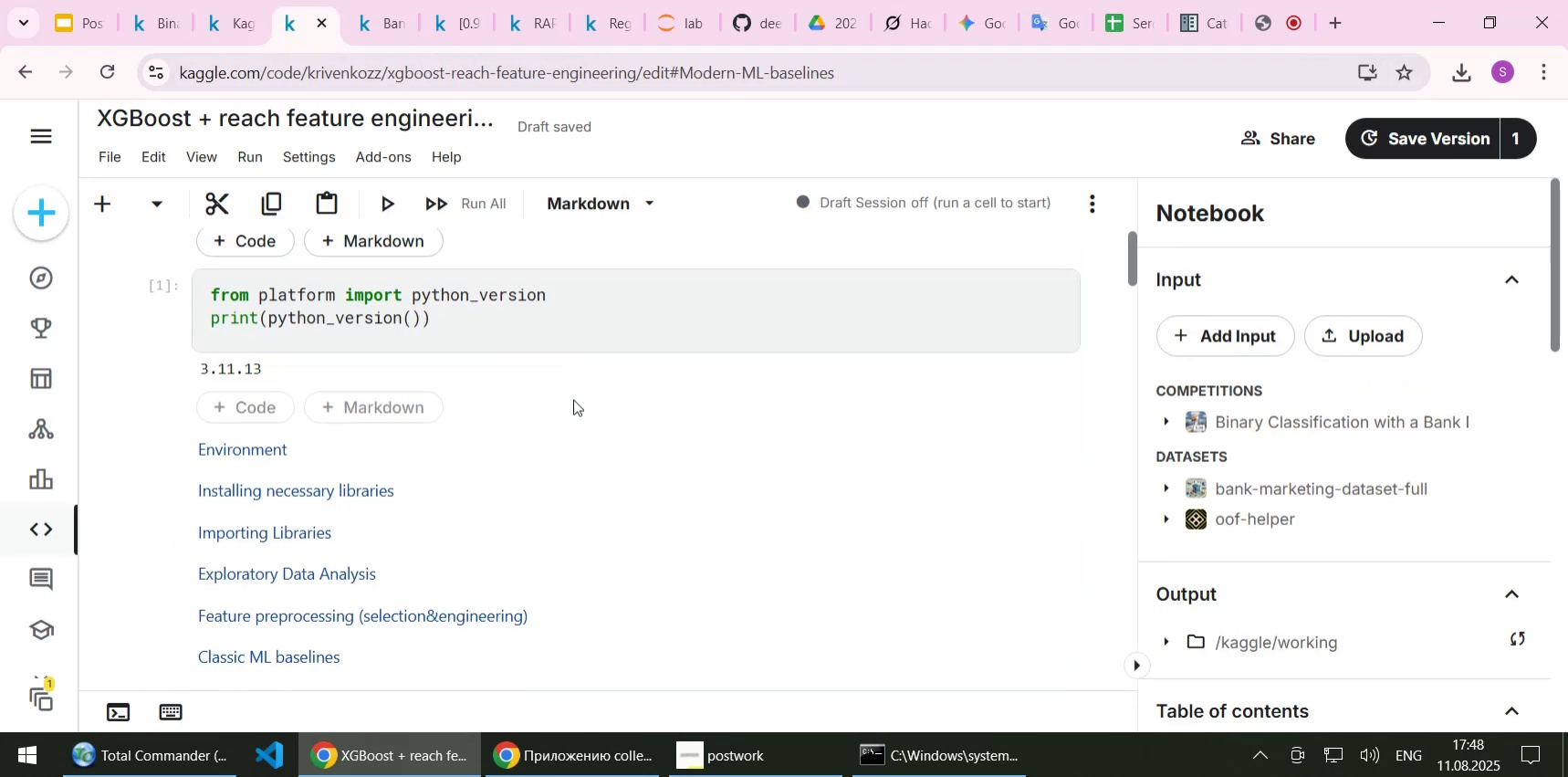 
scroll: coordinate [573, 399], scroll_direction: up, amount: 3.0
 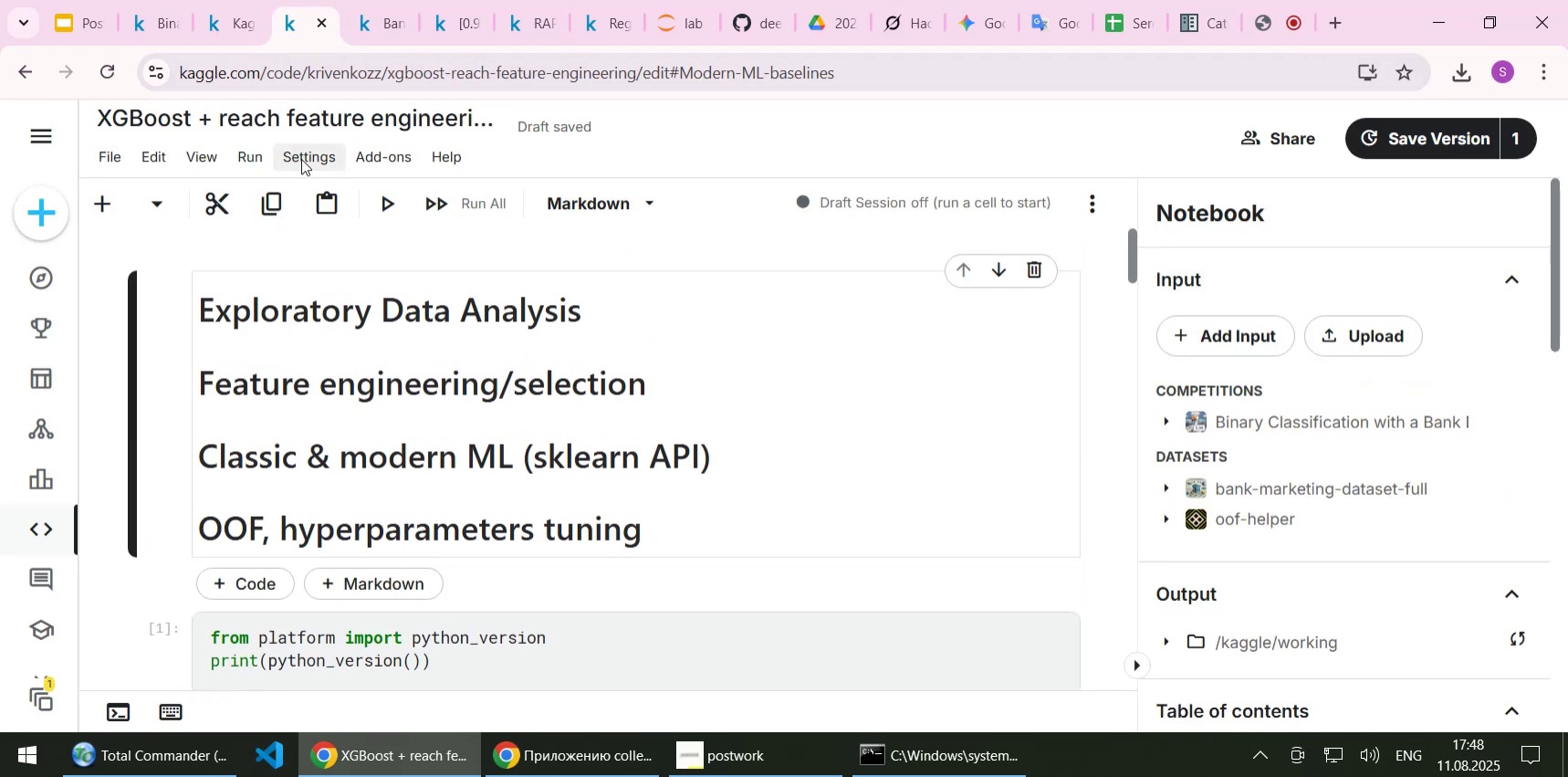 
left_click([301, 159])
 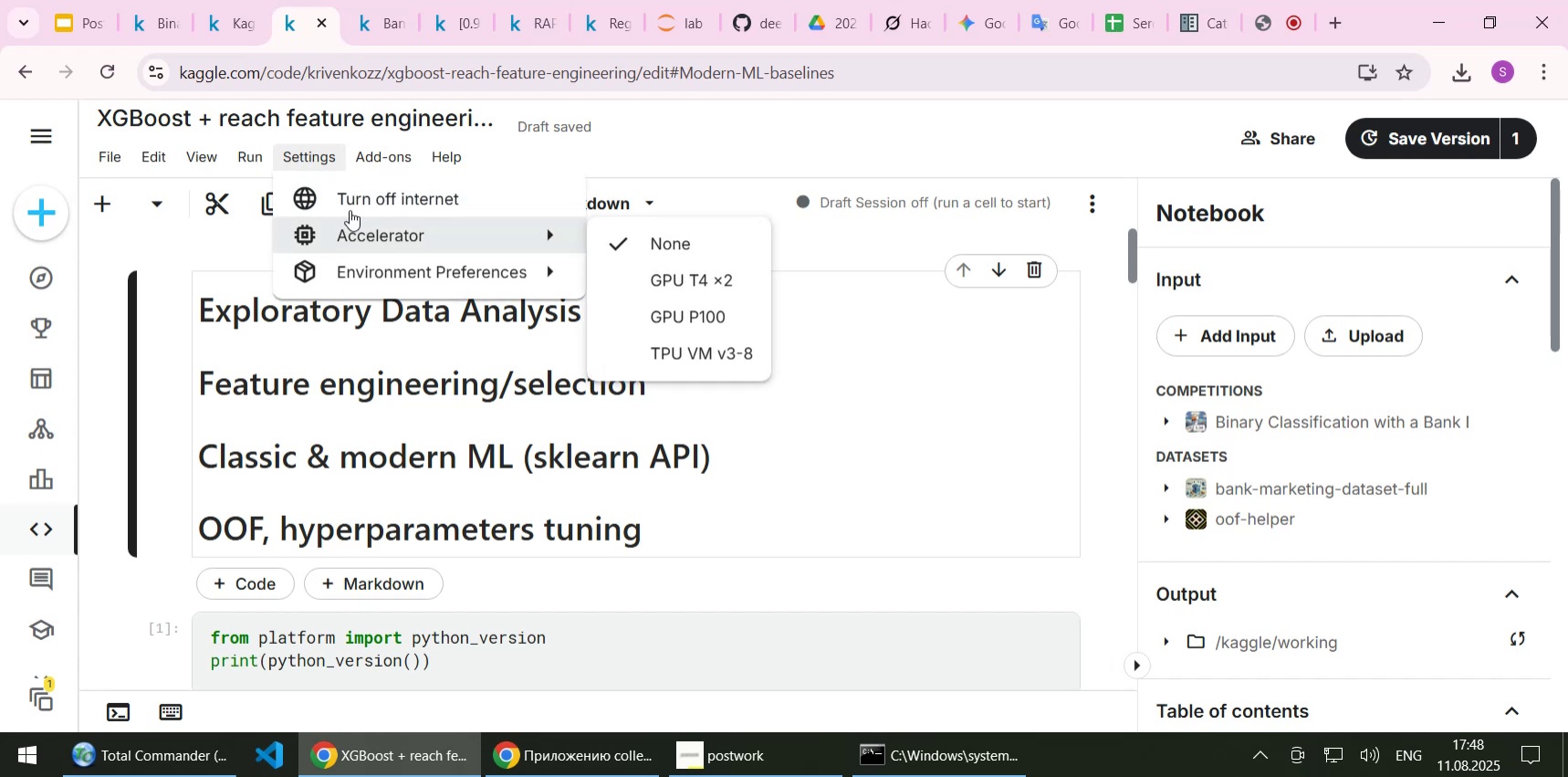 
left_click([308, 160])
 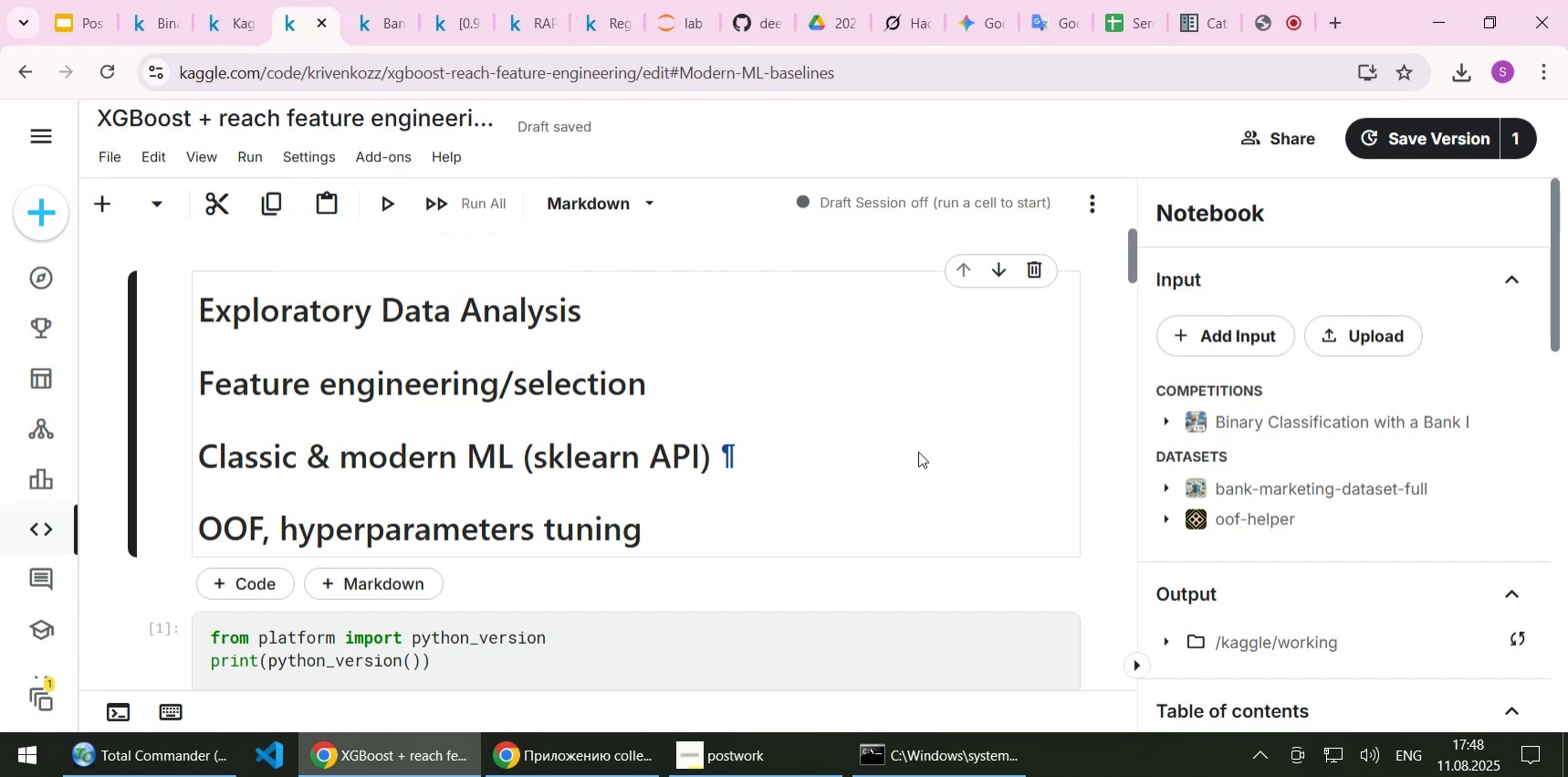 
left_click([918, 451])
 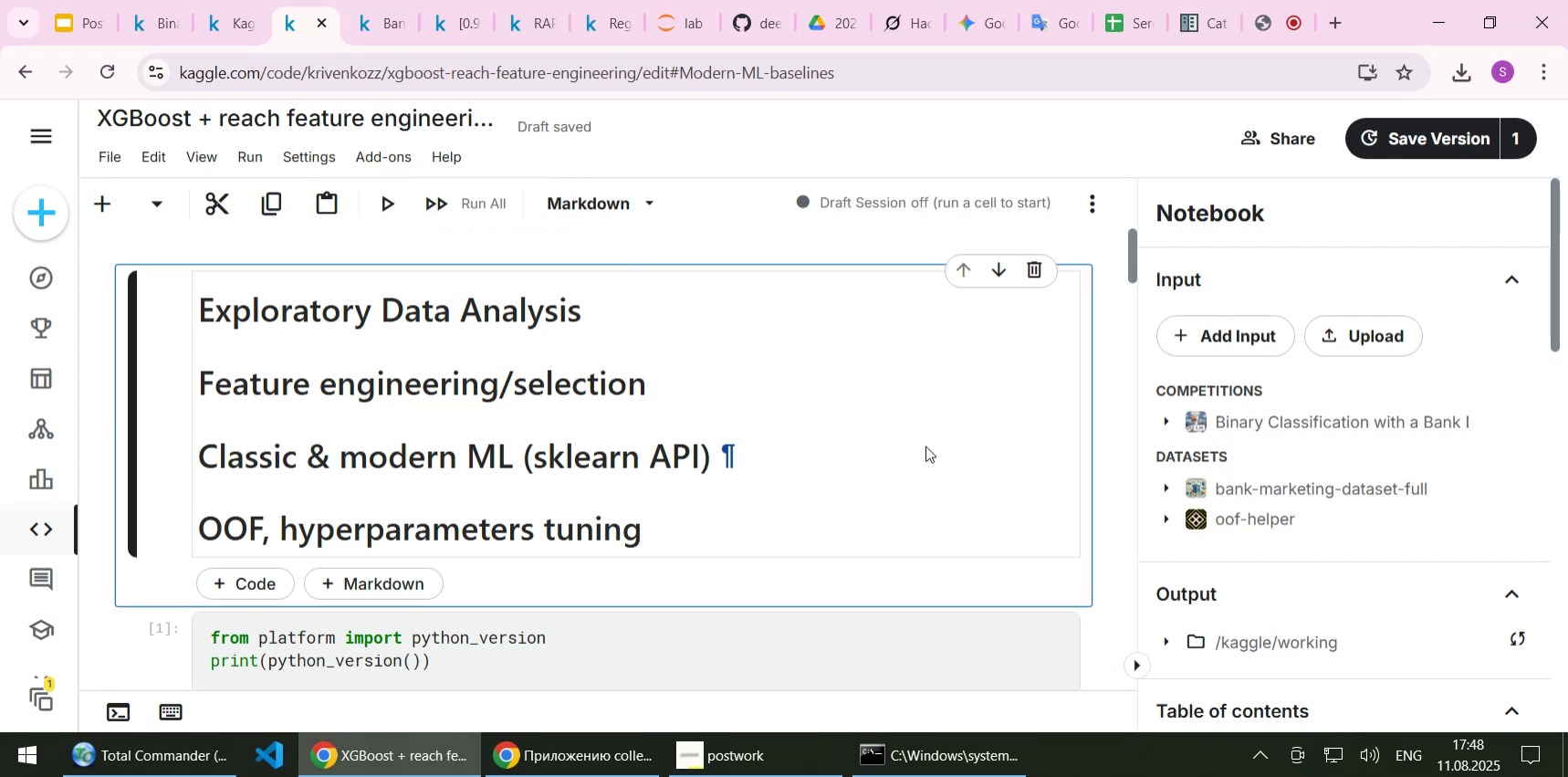 
key(Shift+Enter)
 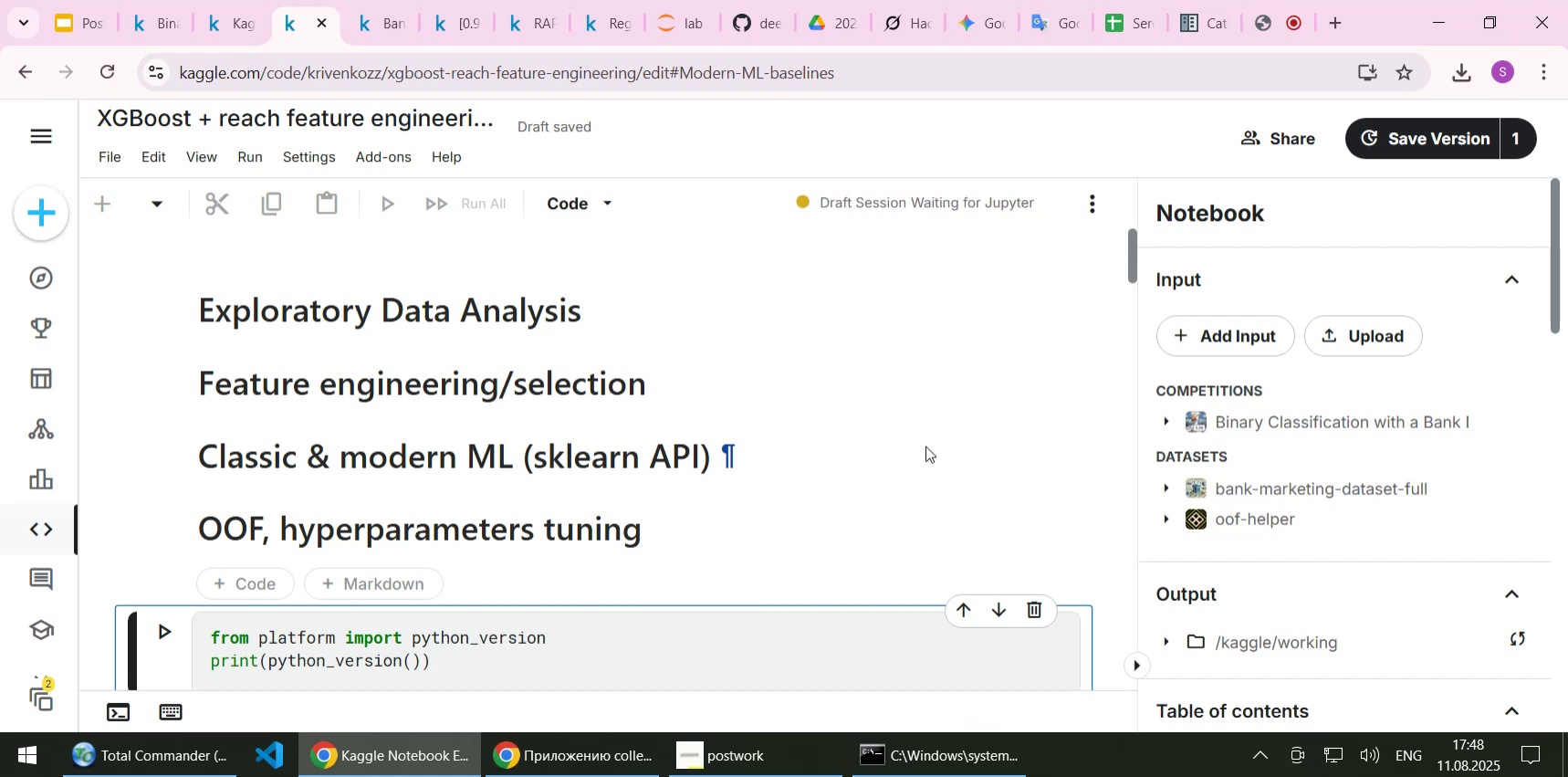 
wait(16.07)
 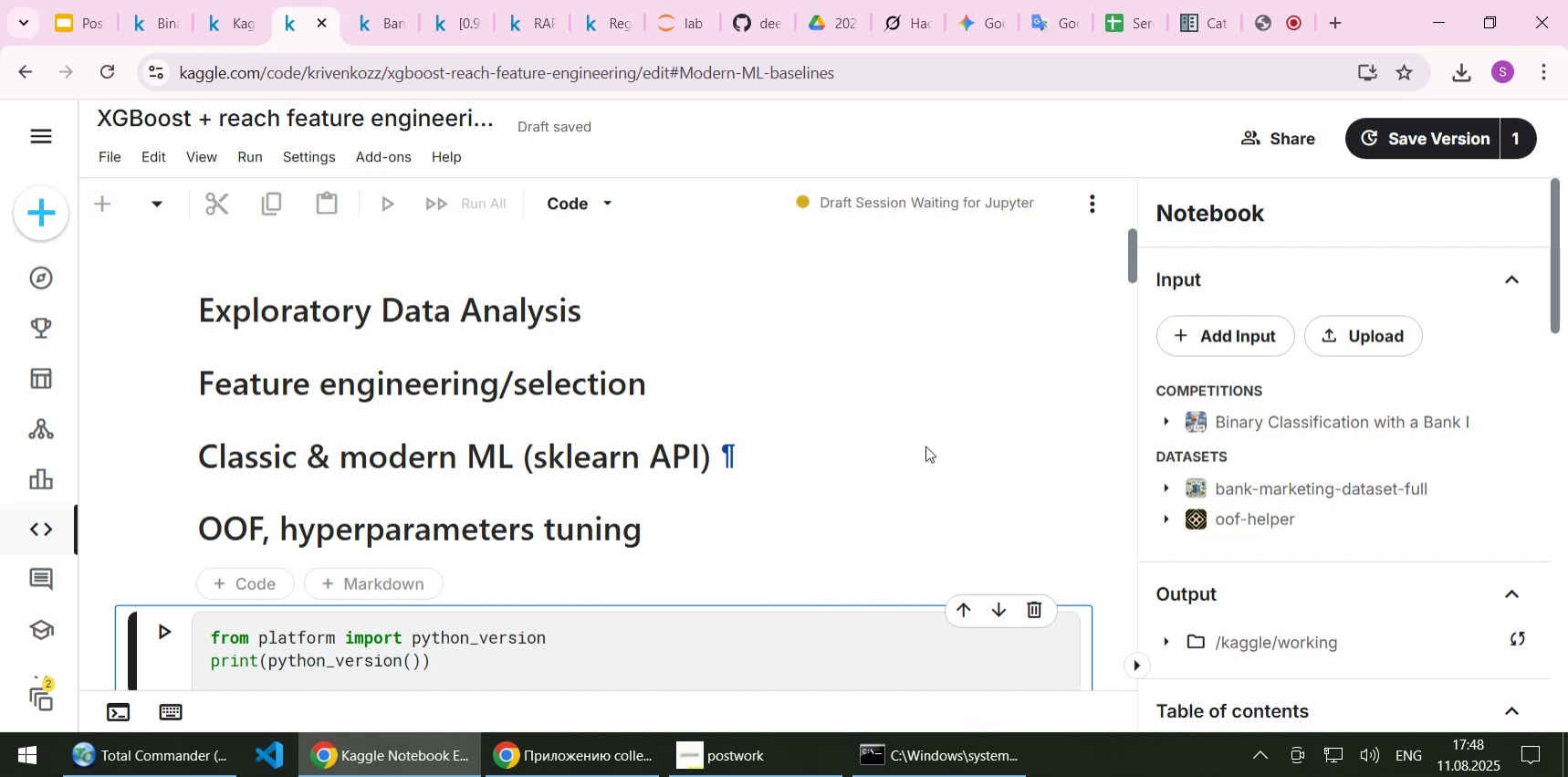 
left_click([237, 23])
 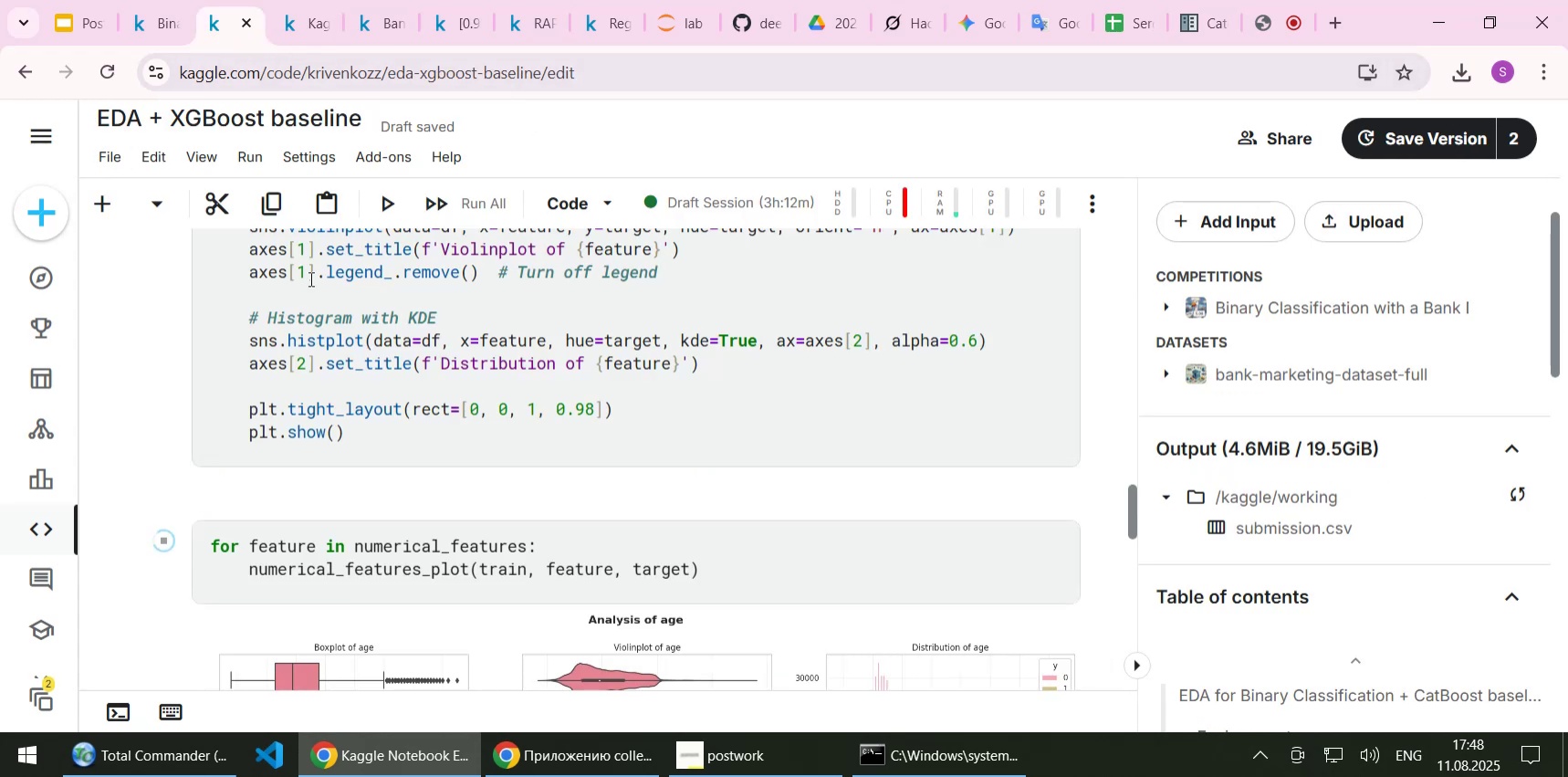 
scroll: coordinate [310, 286], scroll_direction: down, amount: 2.0
 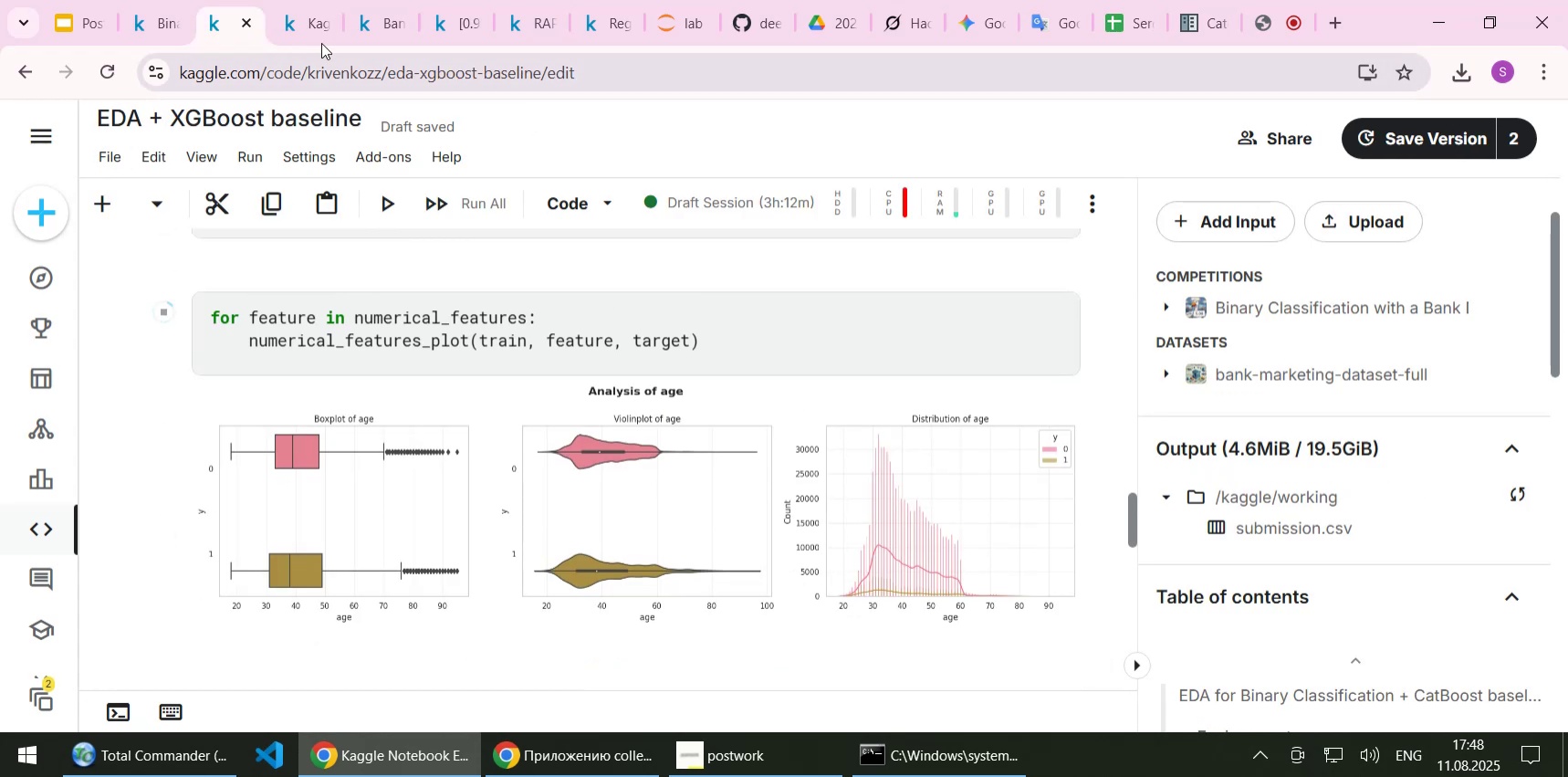 
left_click([310, 29])
 